 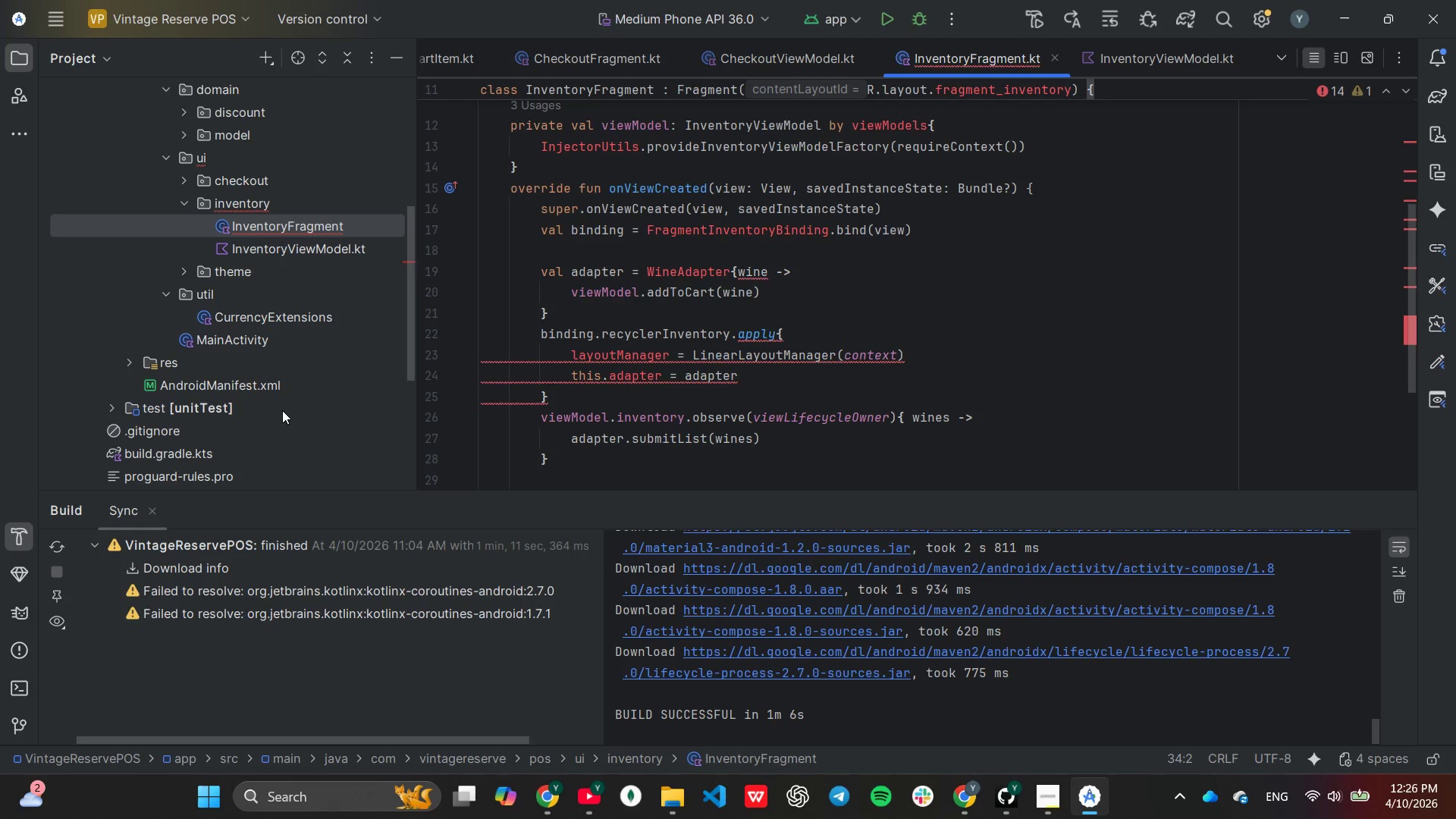 
scroll: coordinate [281, 411], scroll_direction: down, amount: 4.0
 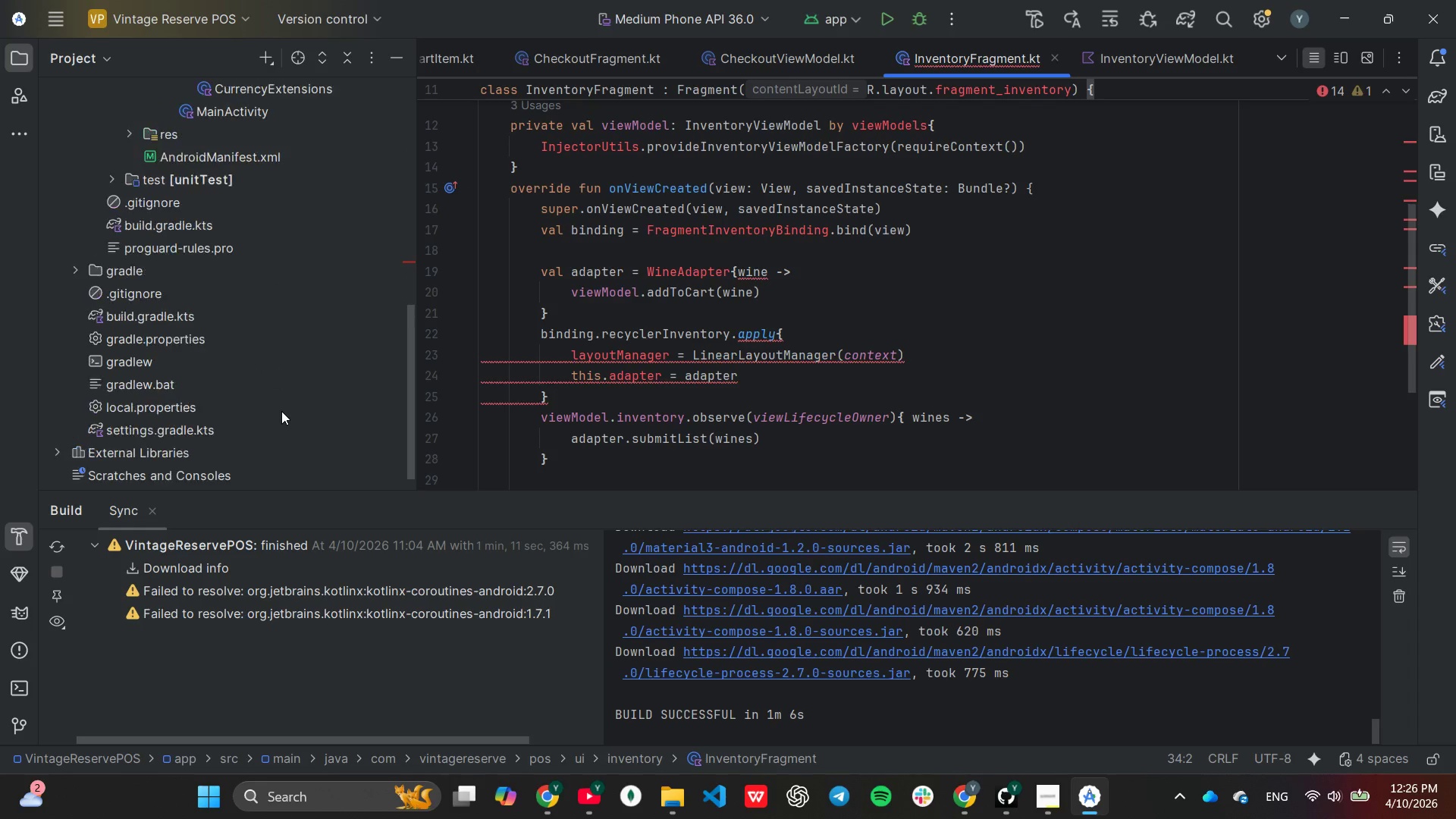 
scroll: coordinate [281, 411], scroll_direction: up, amount: 4.0
 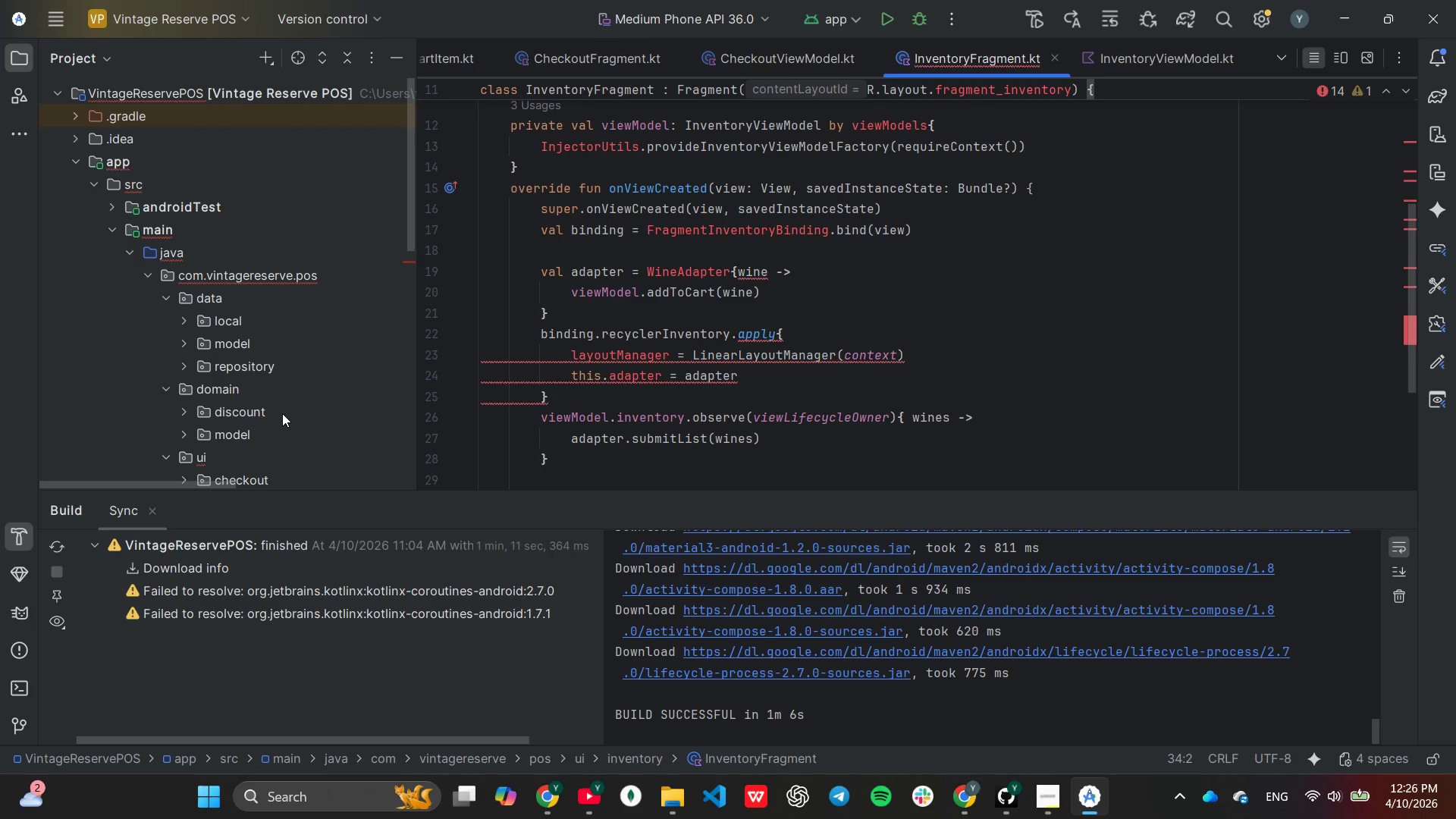 
wait(14.66)
 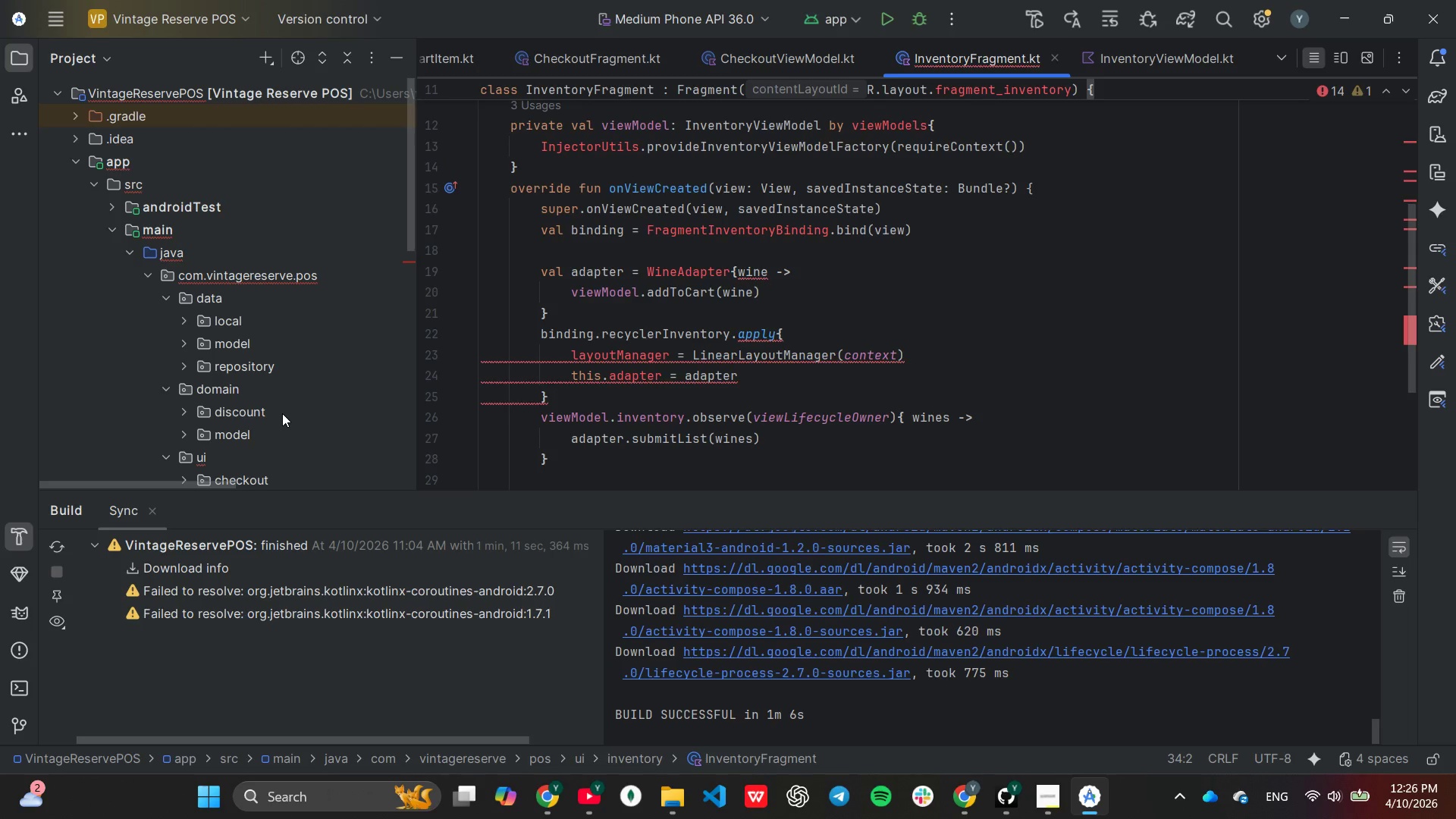 
scroll: coordinate [146, 358], scroll_direction: down, amount: 5.0
 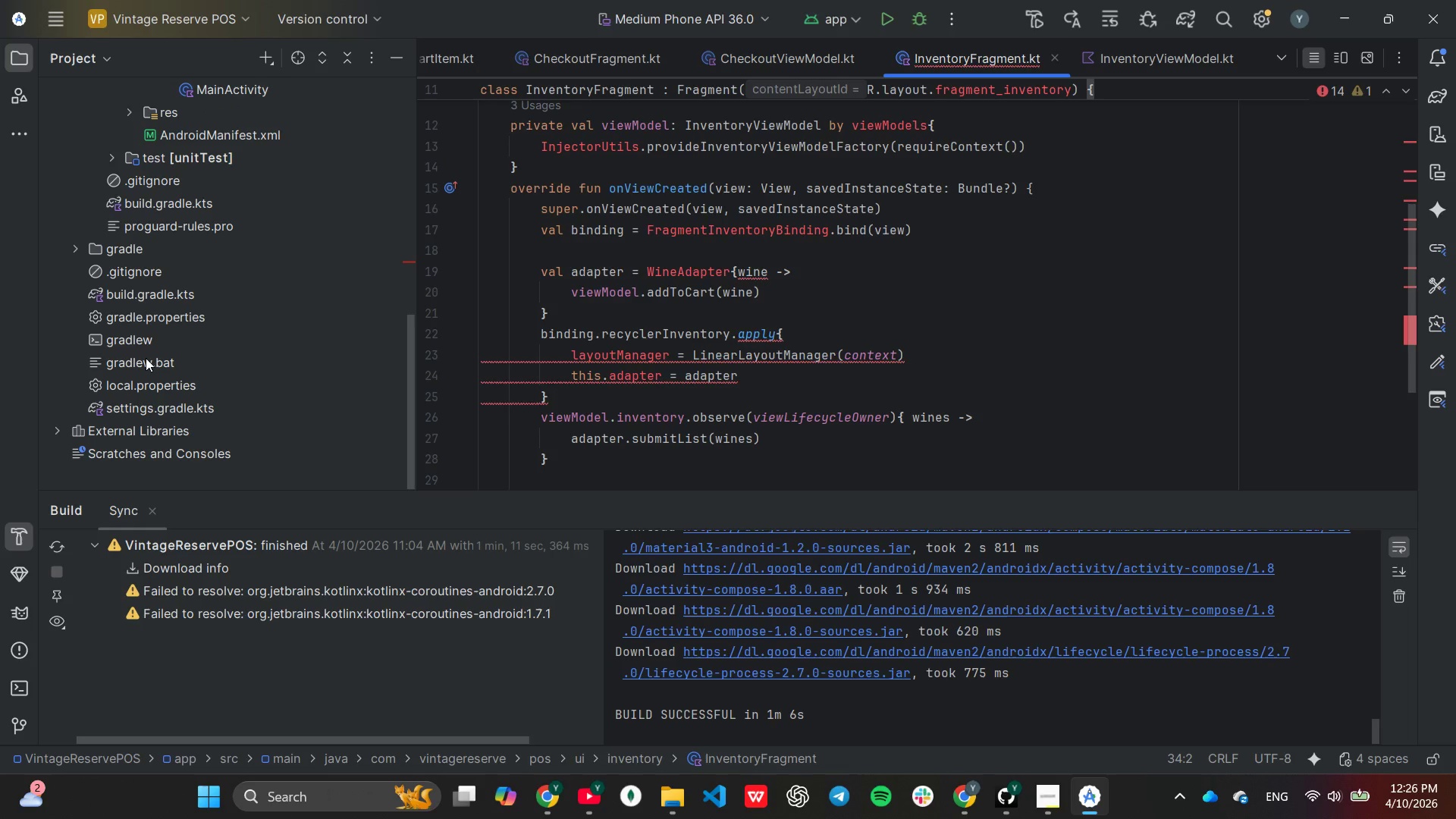 
scroll: coordinate [146, 358], scroll_direction: up, amount: 1.0
 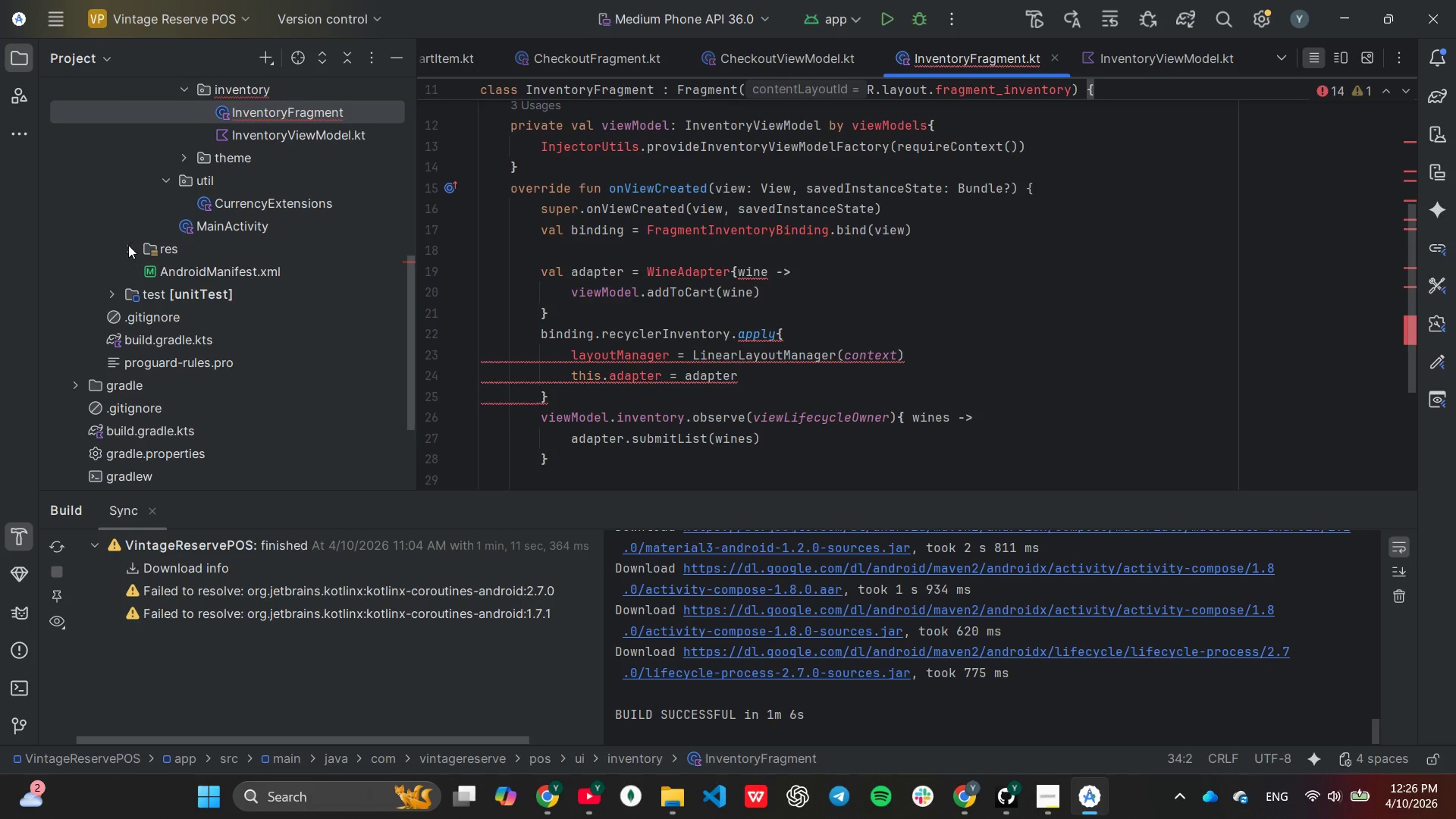 
left_click([130, 245])
 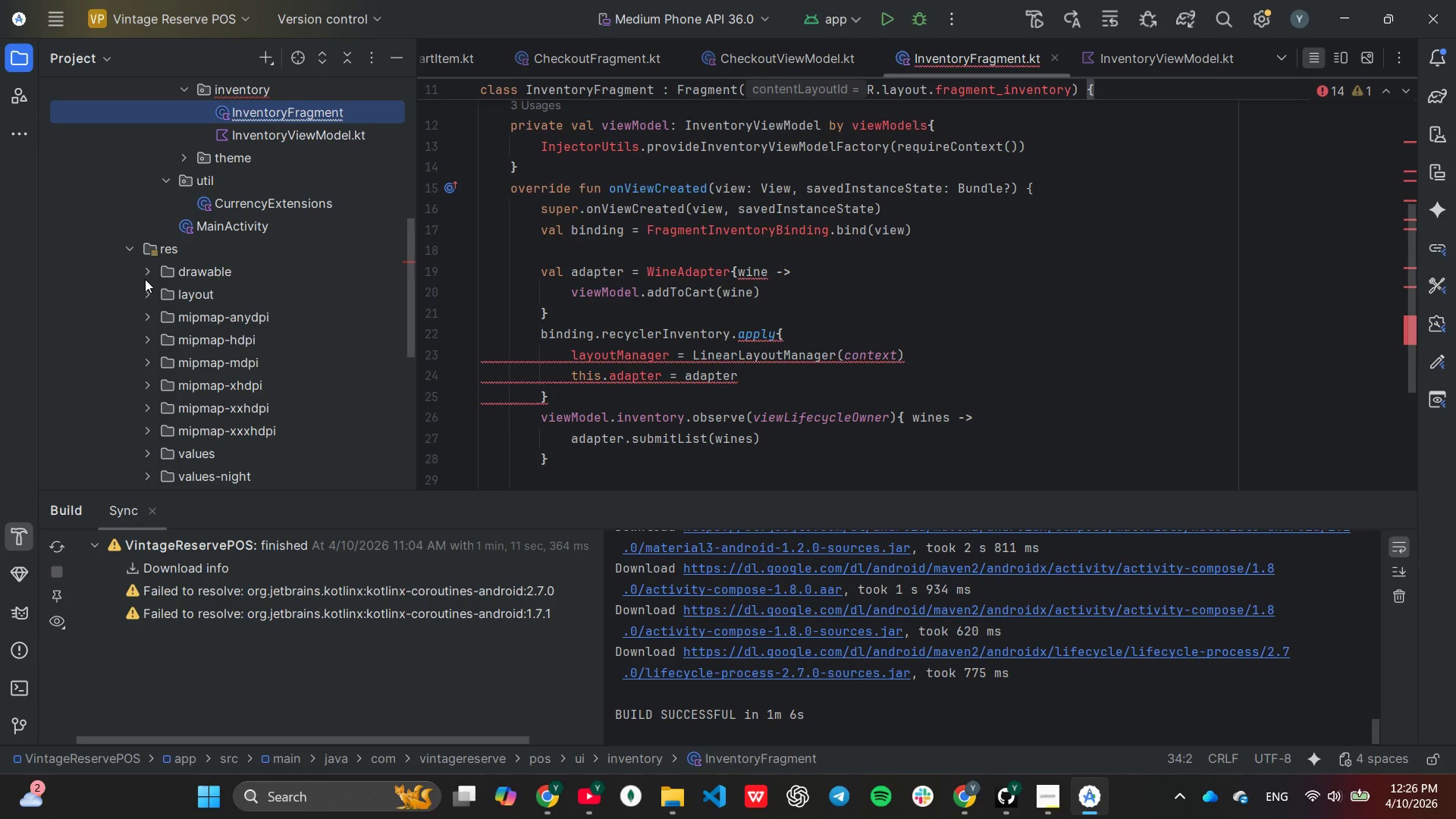 
left_click([149, 291])
 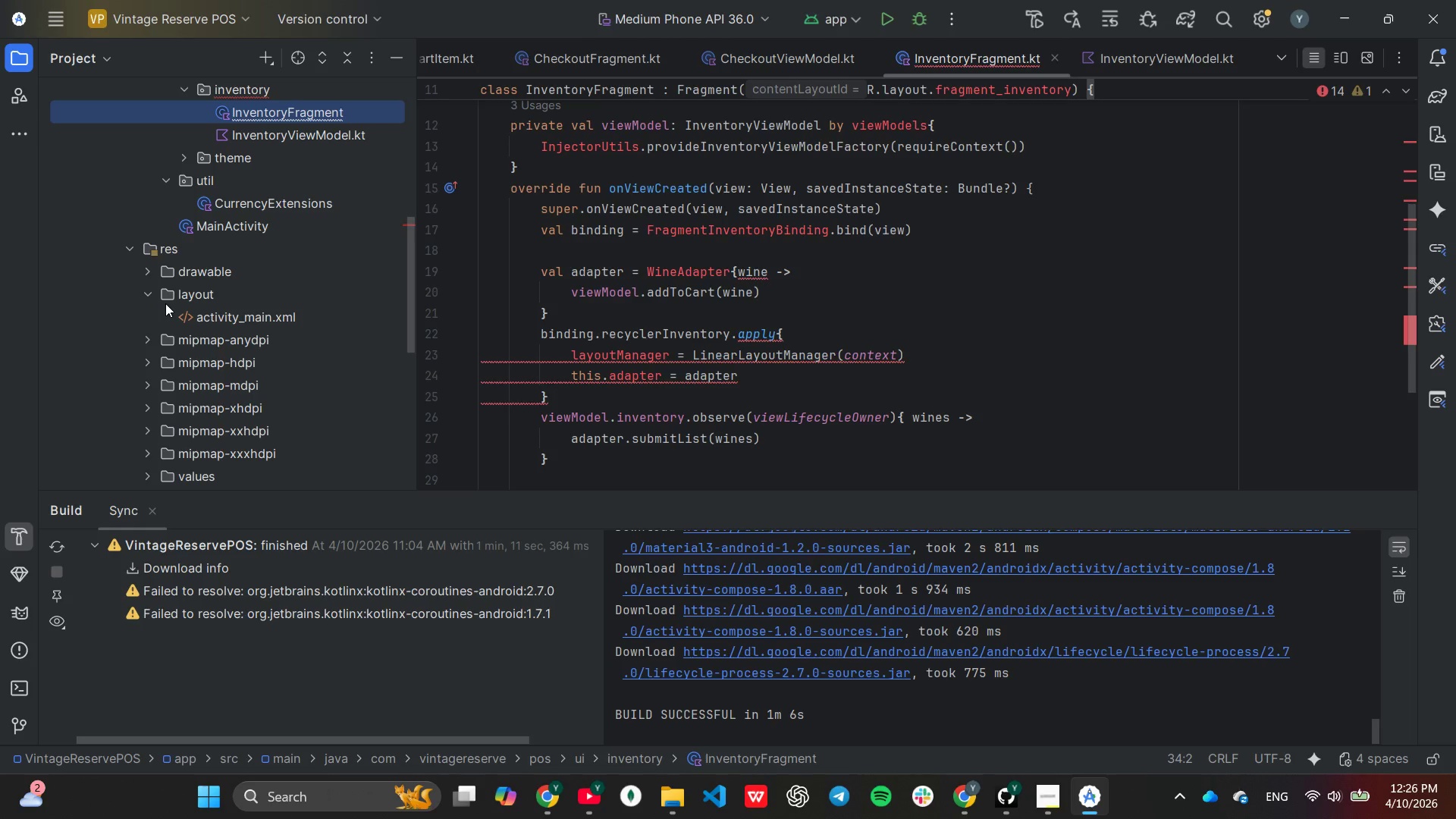 
wait(12.81)
 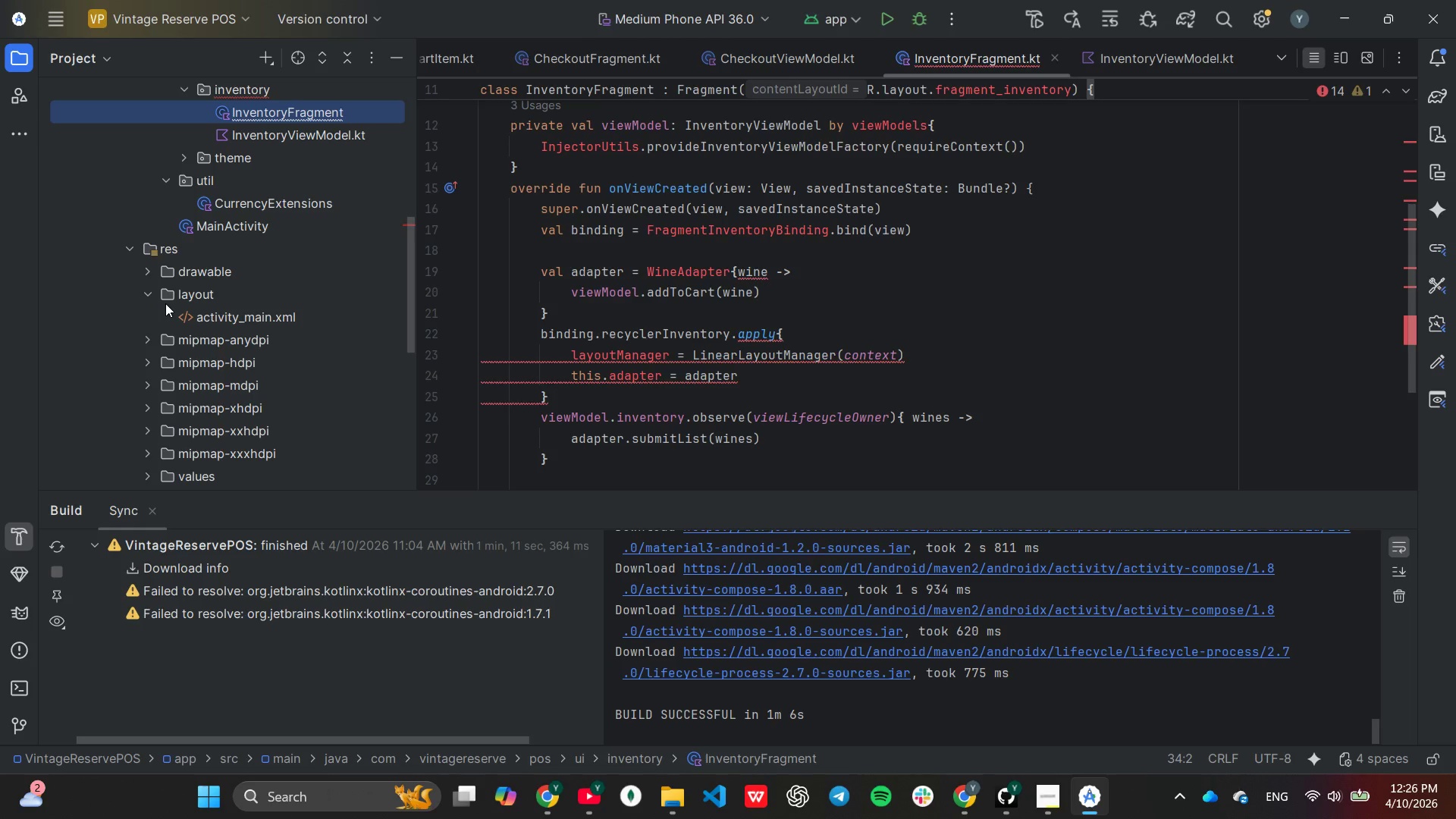 
right_click([188, 296])
 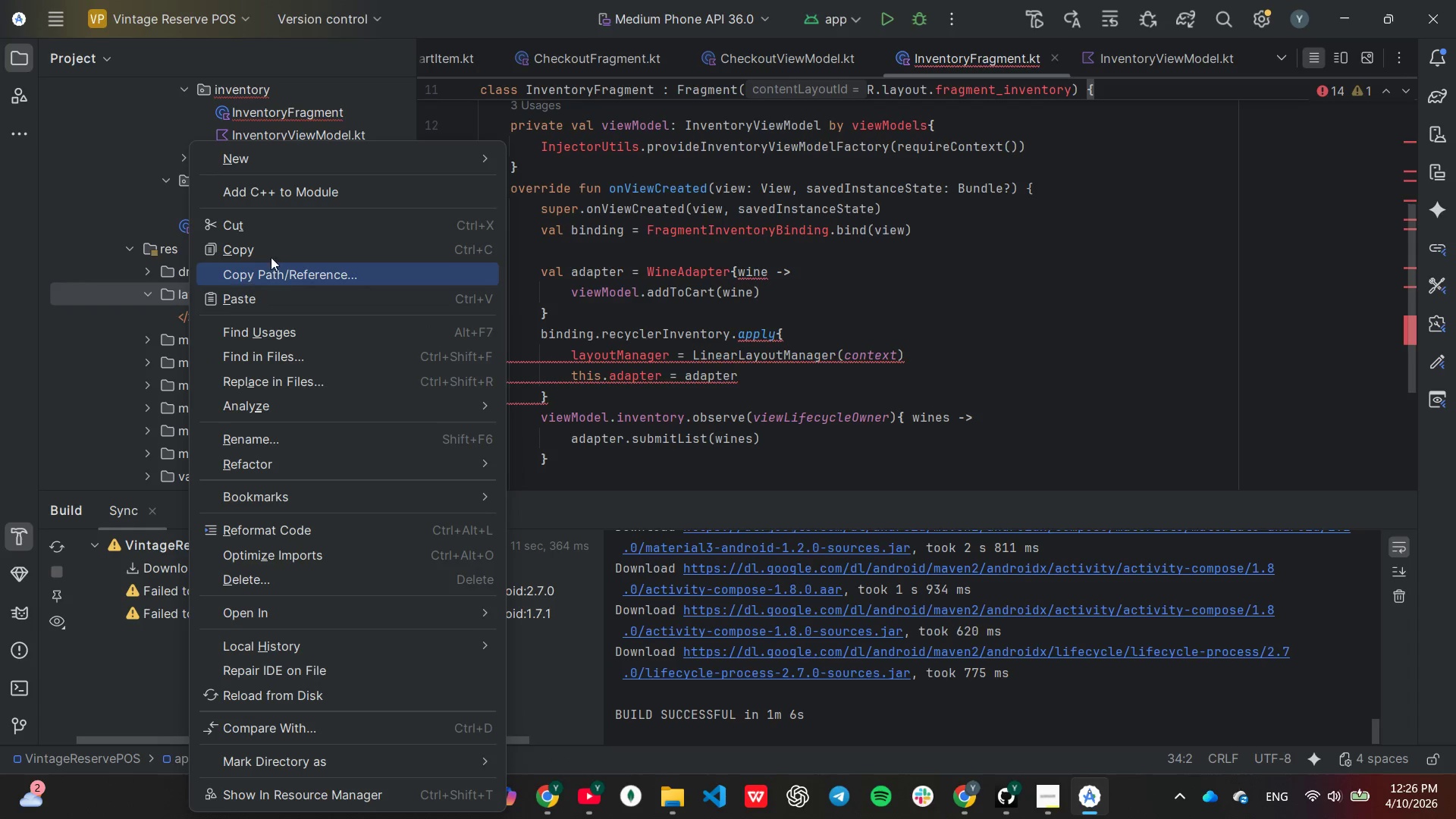 
mouse_move([407, 160])
 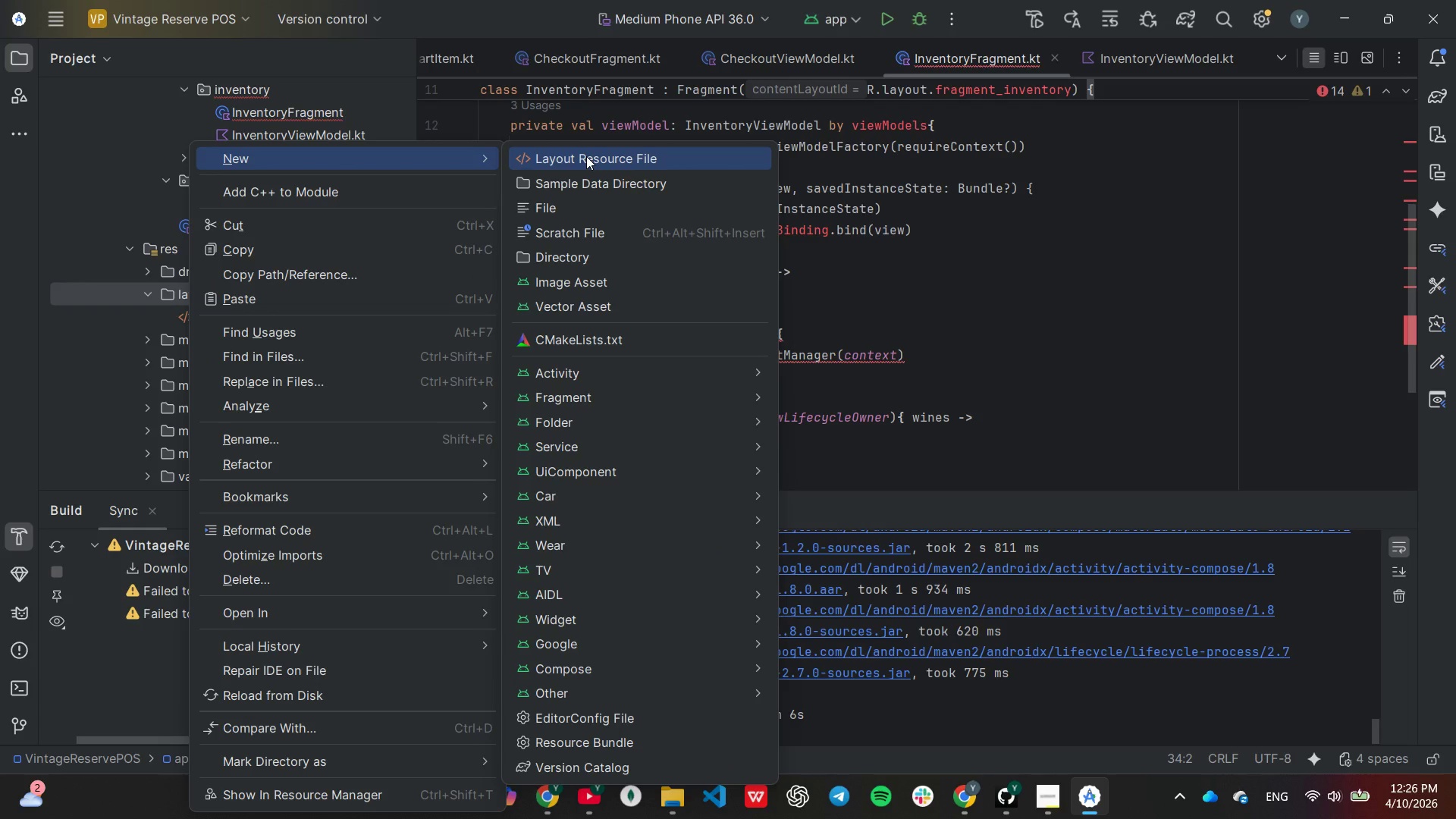 
left_click([587, 155])
 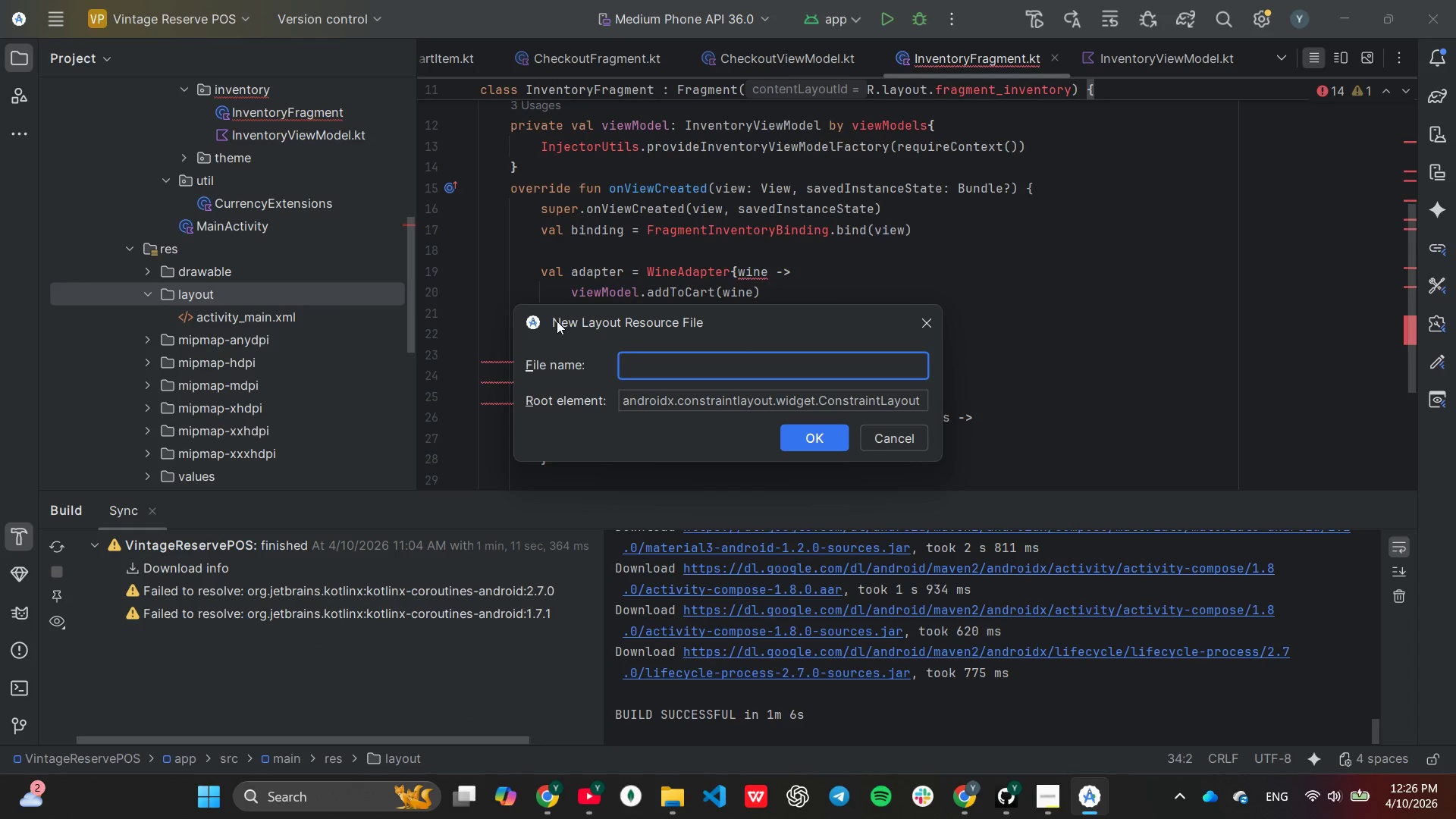 
wait(6.69)
 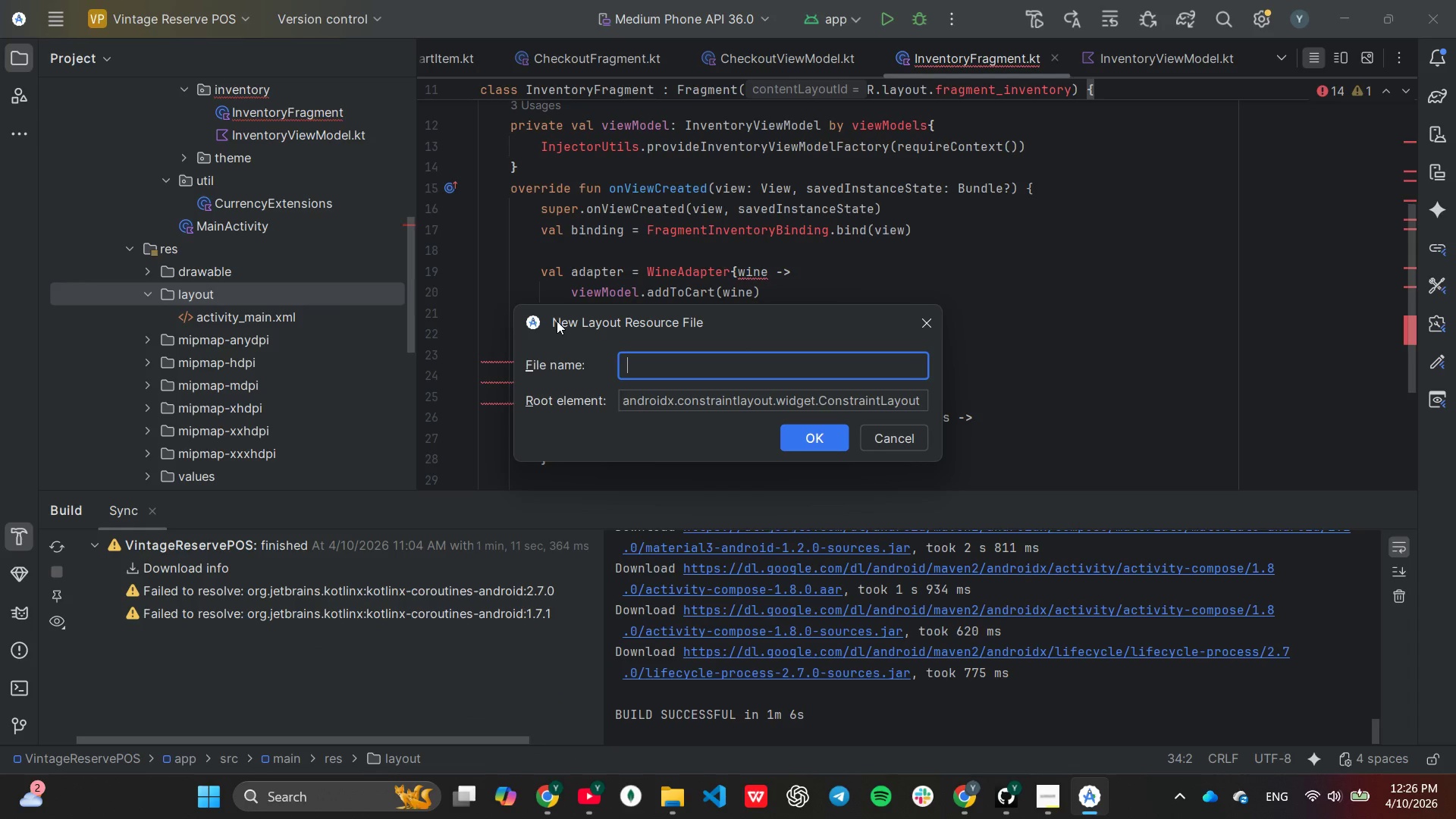 
type(item_wine.xml)
 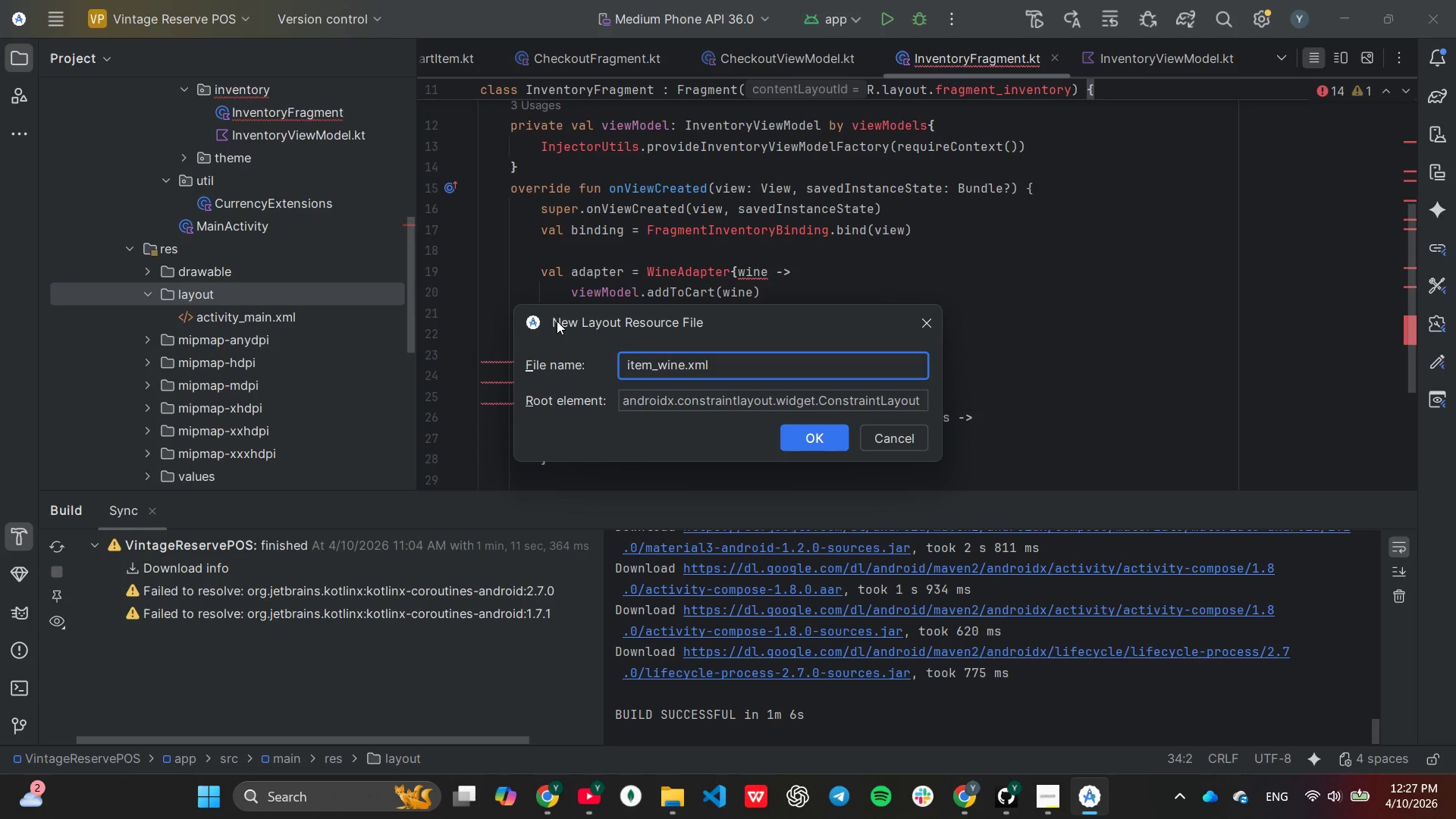 
key(Enter)
 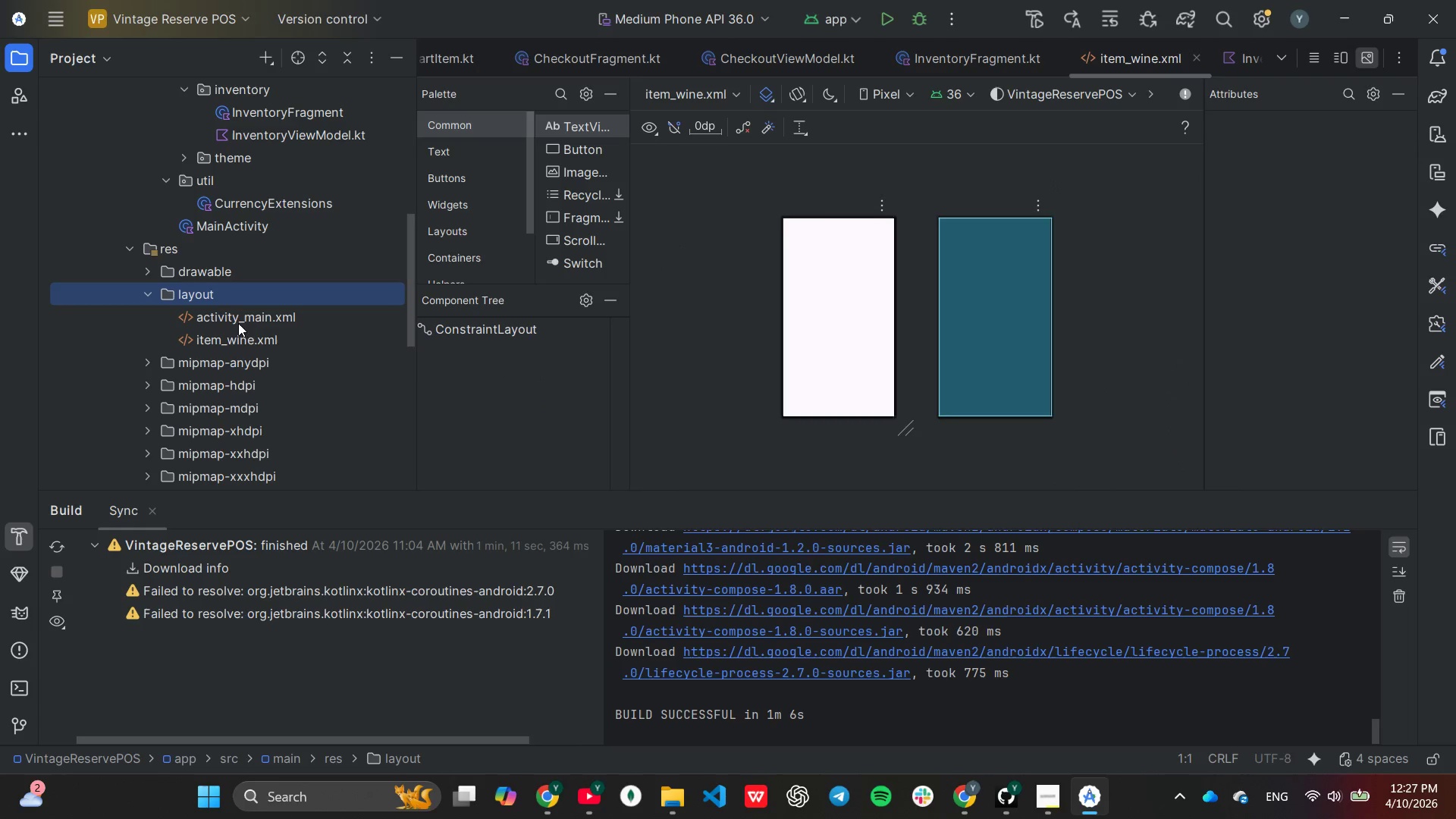 
wait(7.2)
 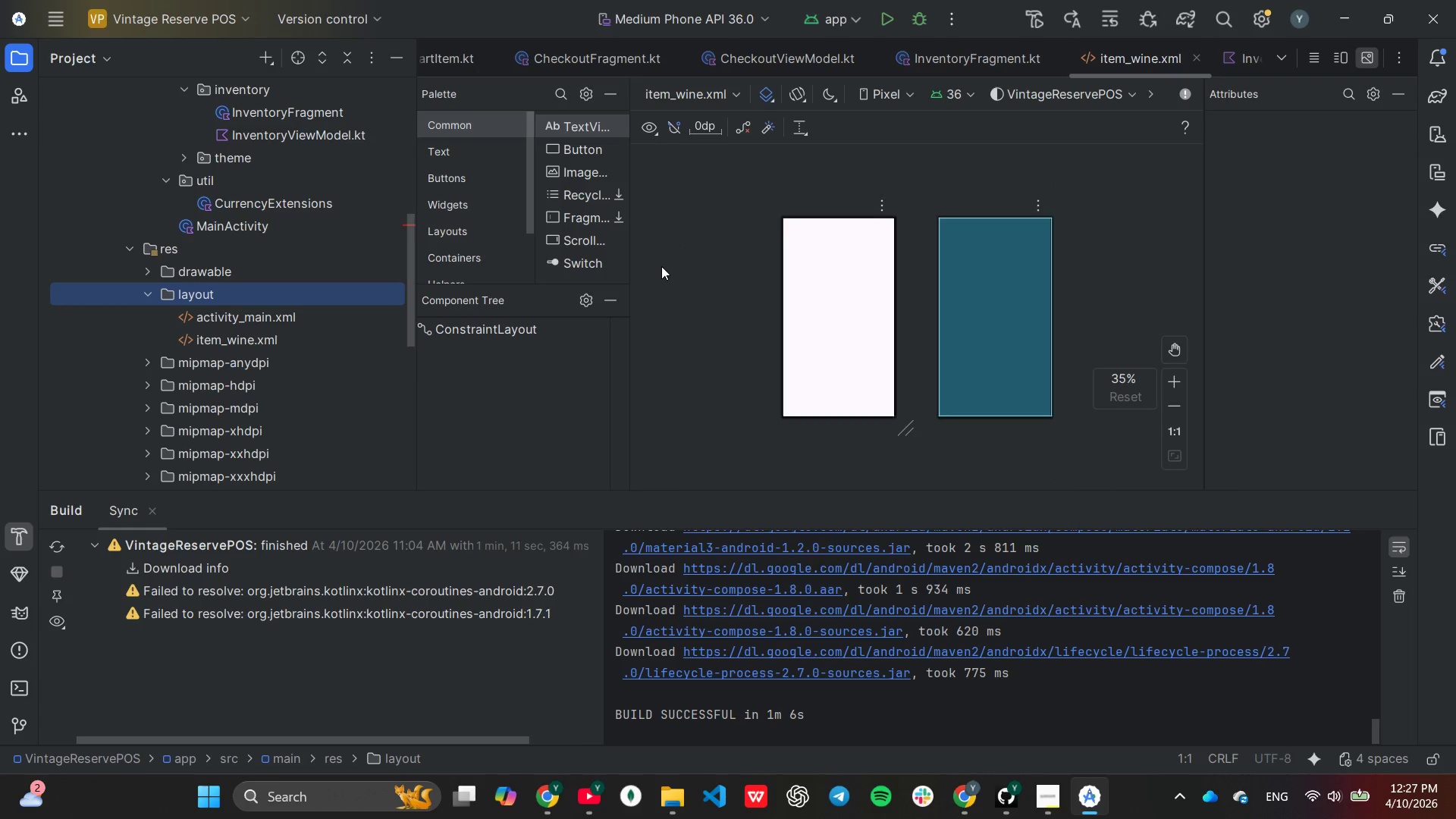 
double_click([221, 339])
 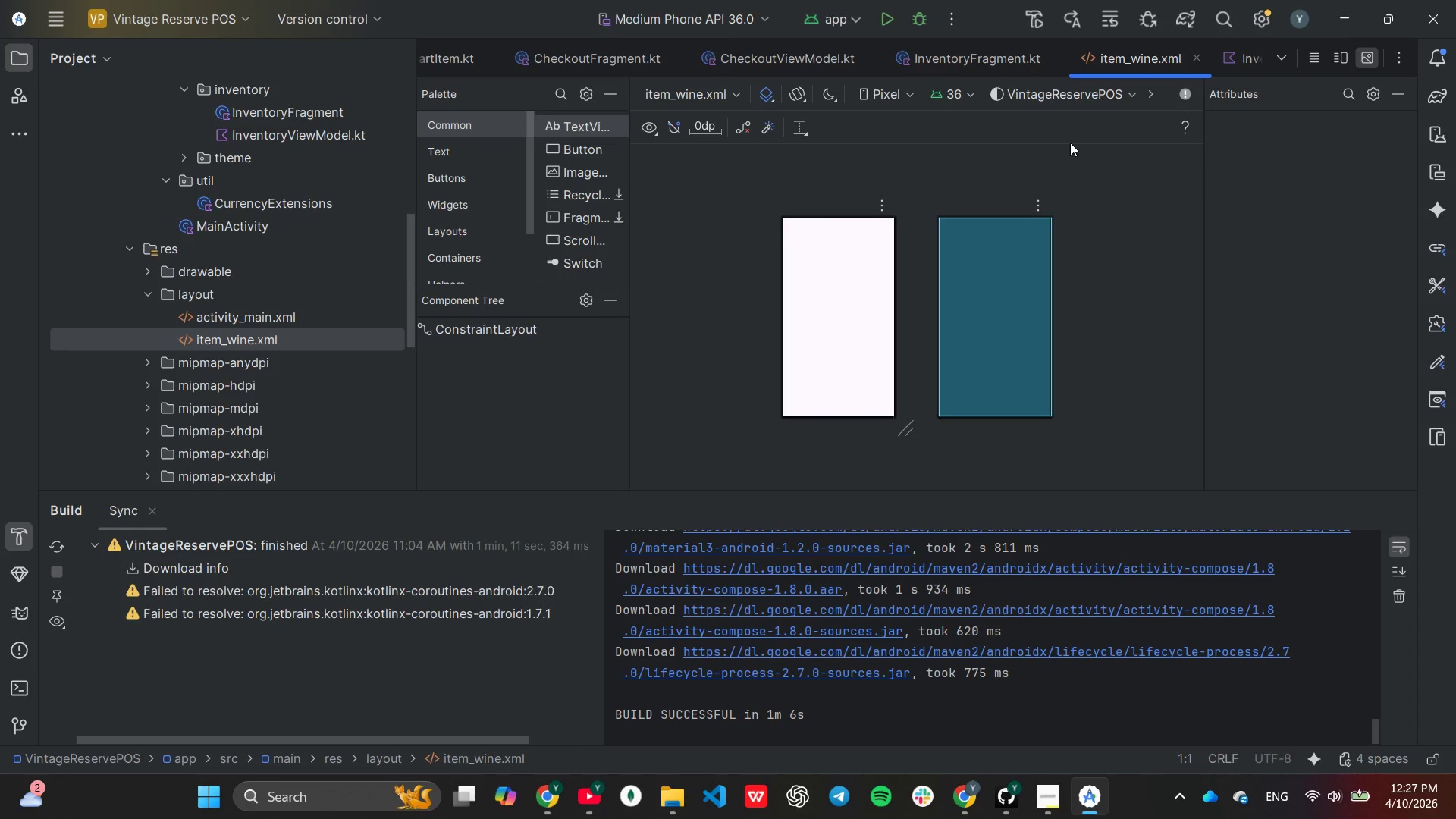 
scroll: coordinate [1070, 146], scroll_direction: up, amount: 2.0
 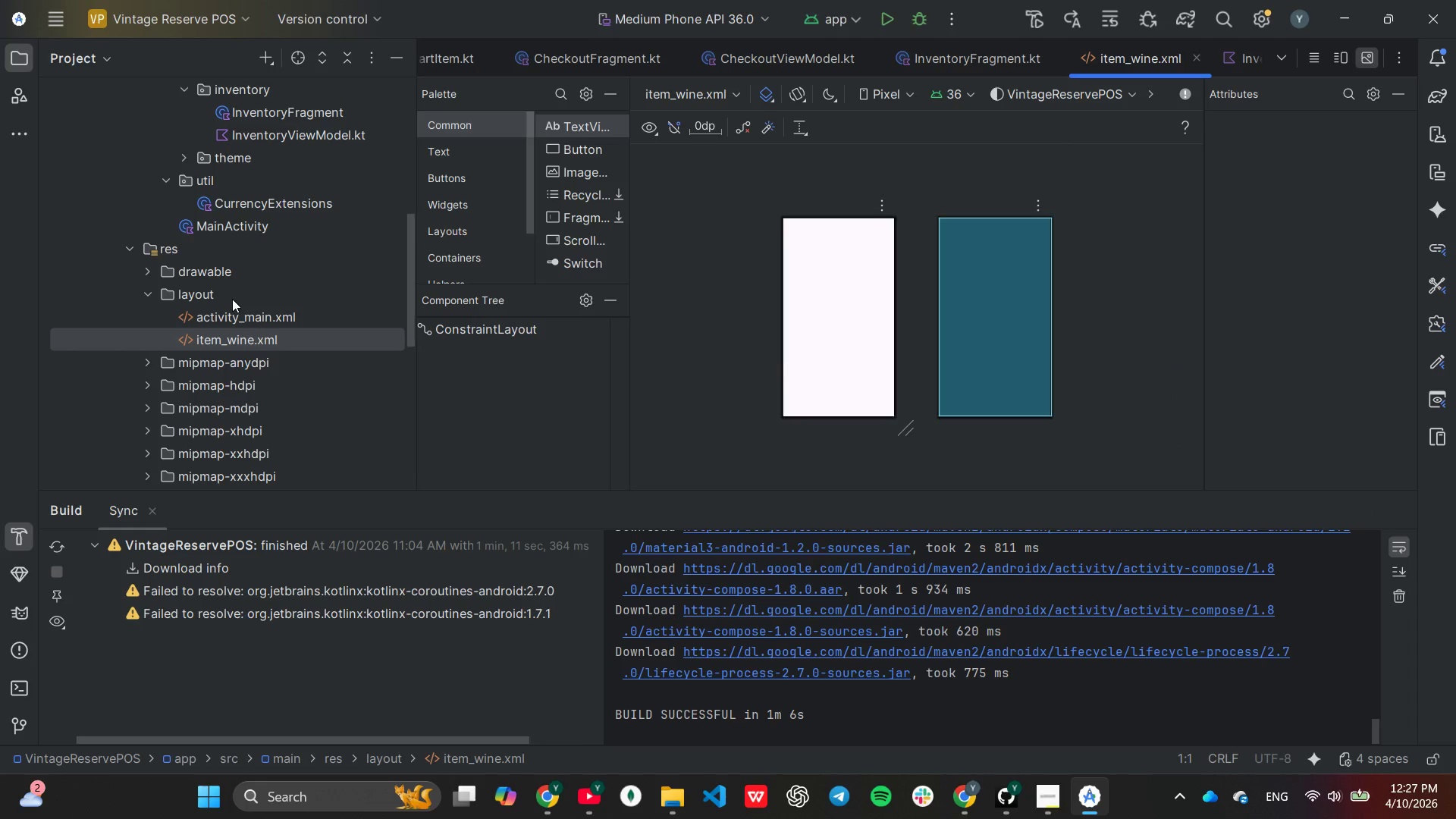 
wait(5.1)
 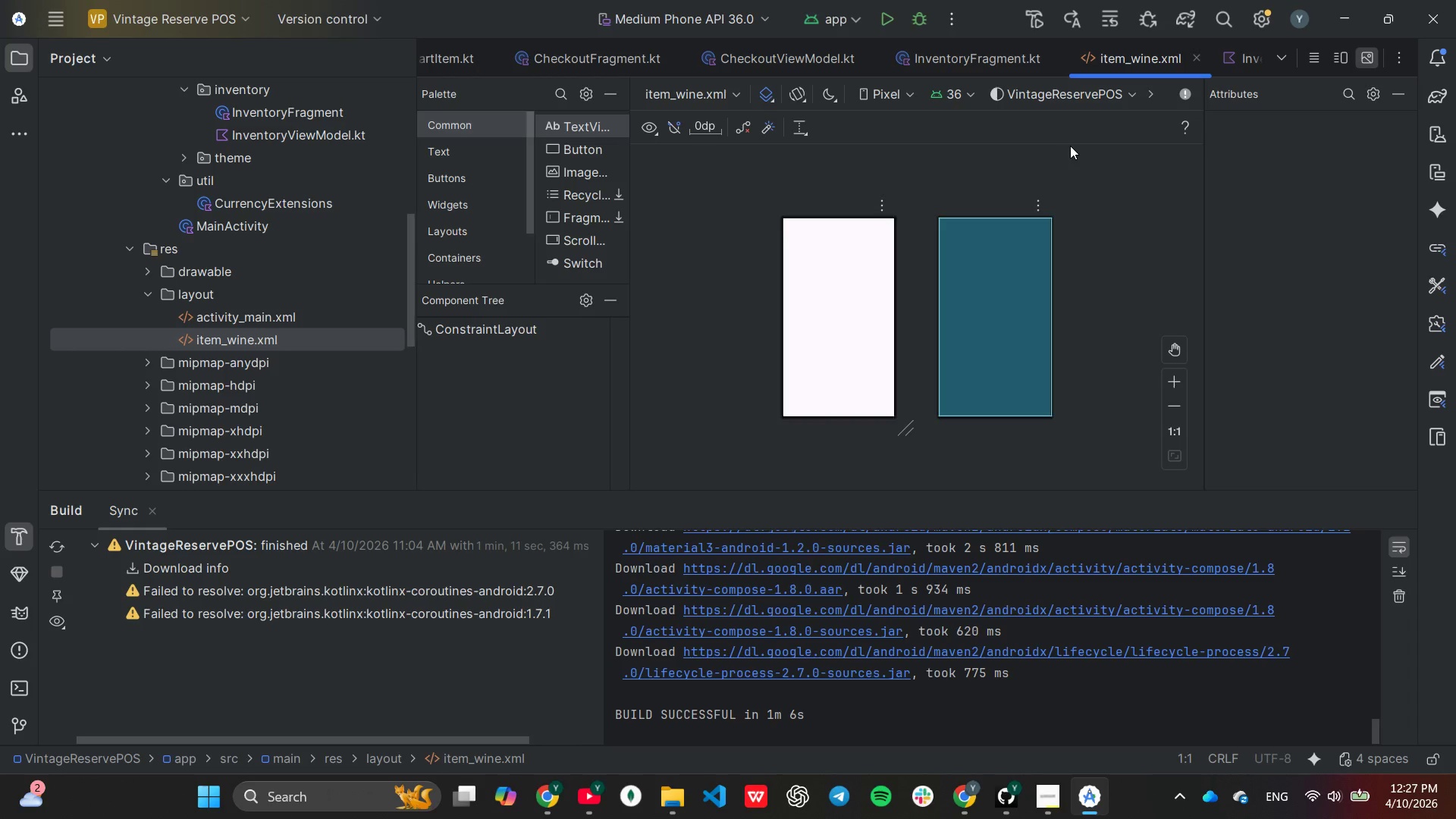 
double_click([235, 309])
 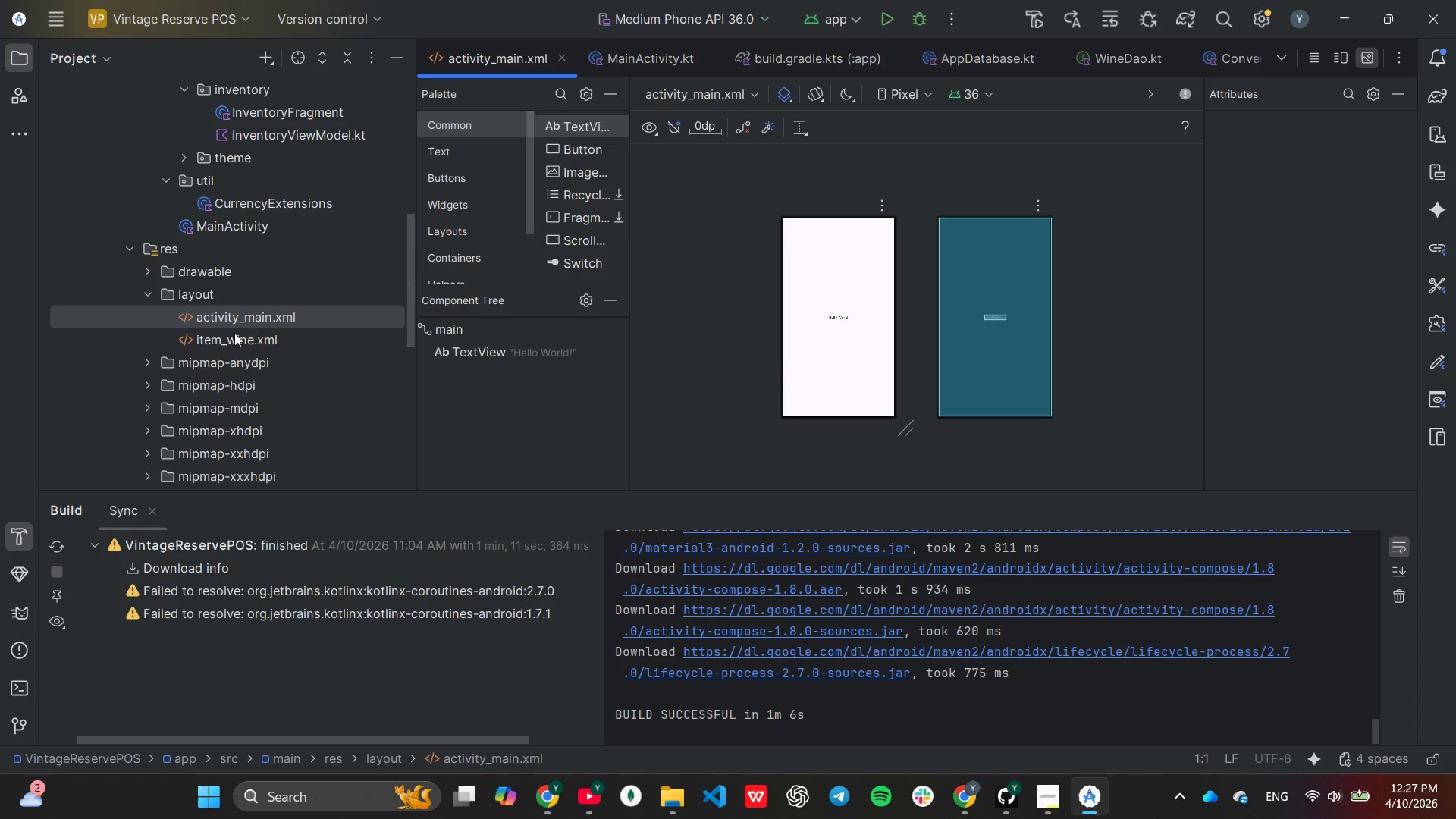 
double_click([234, 333])
 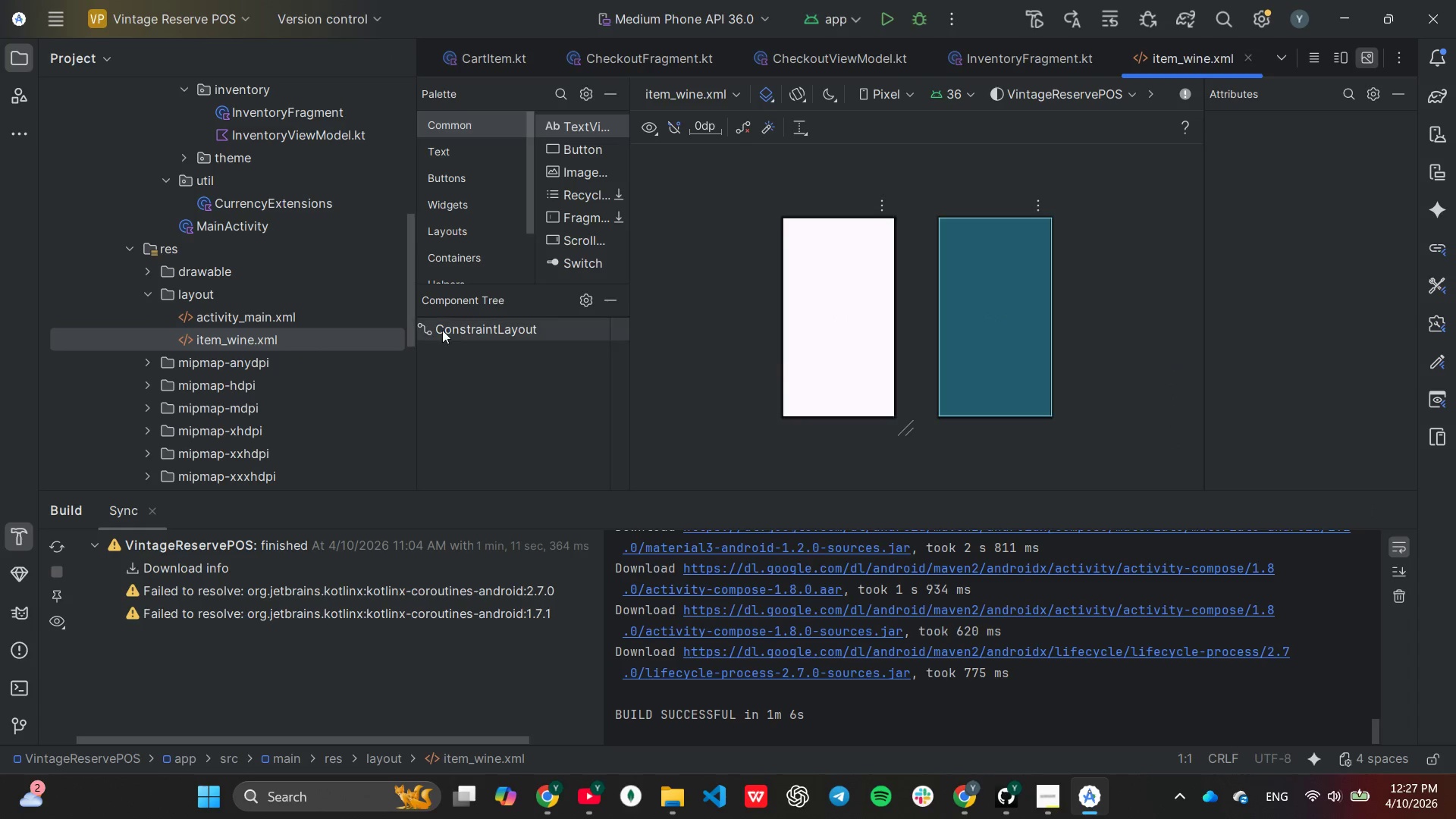 
scroll: coordinate [453, 249], scroll_direction: none, amount: 0.0
 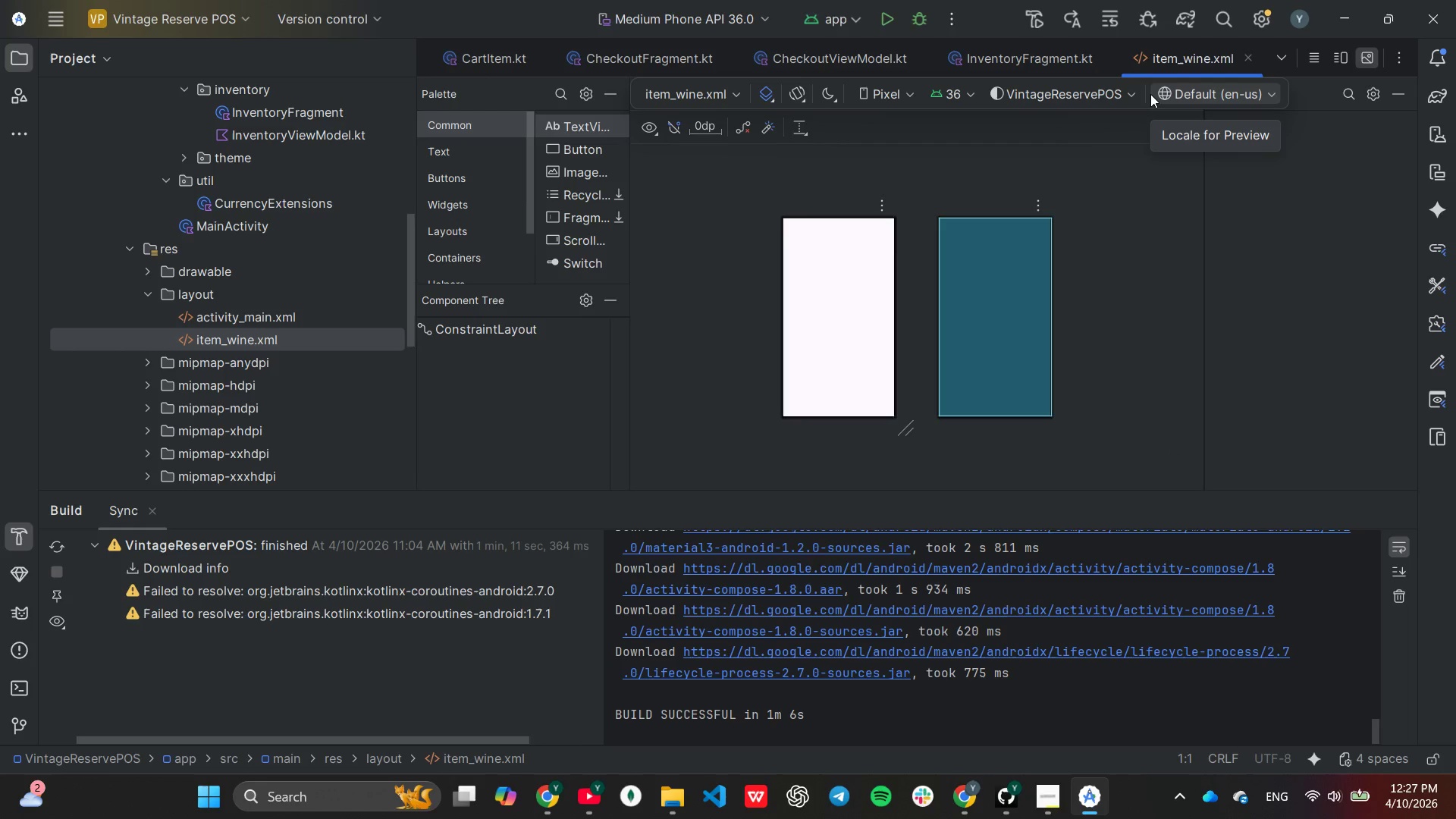 
left_click([1172, 92])
 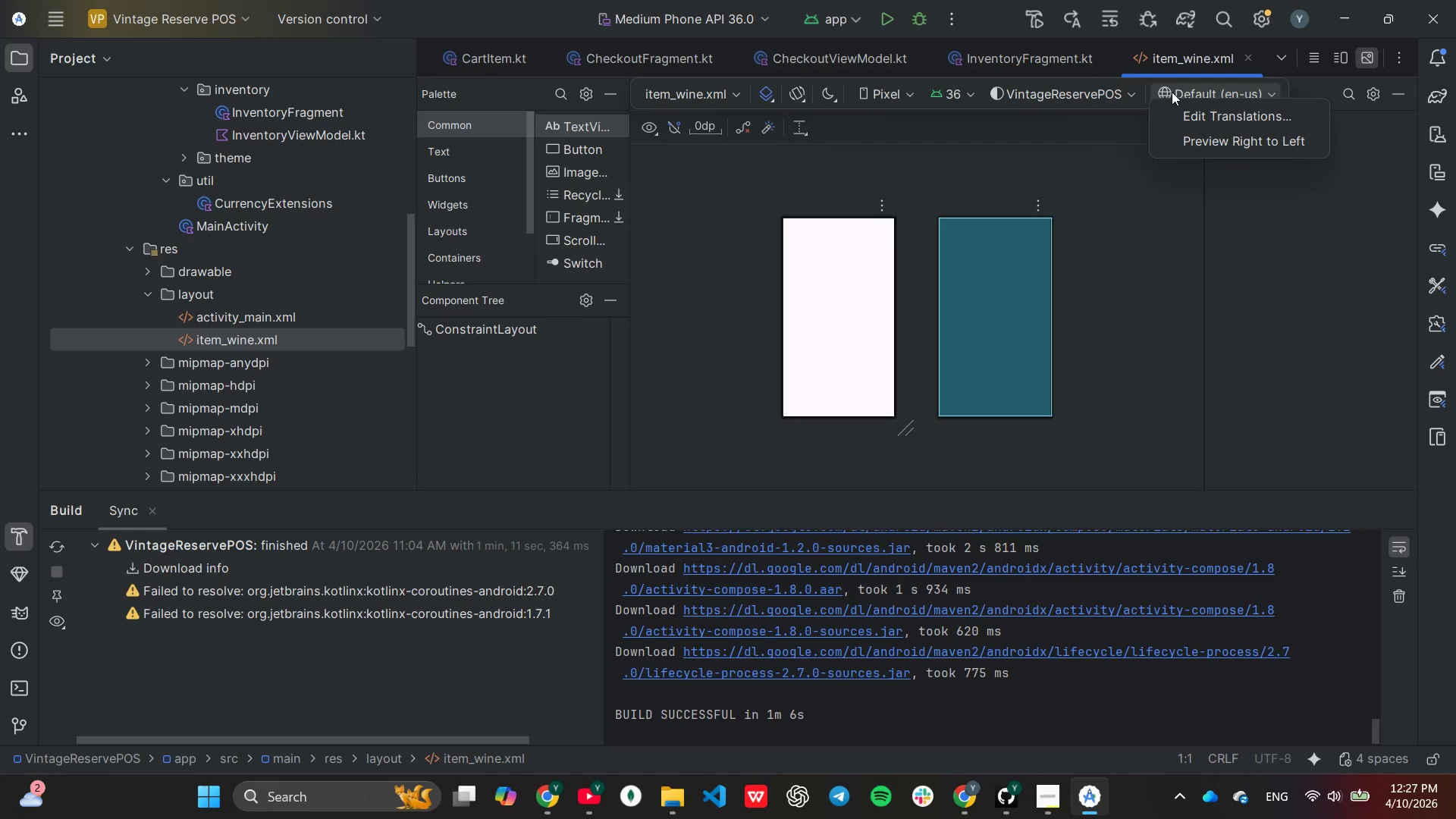 
left_click([1172, 92])
 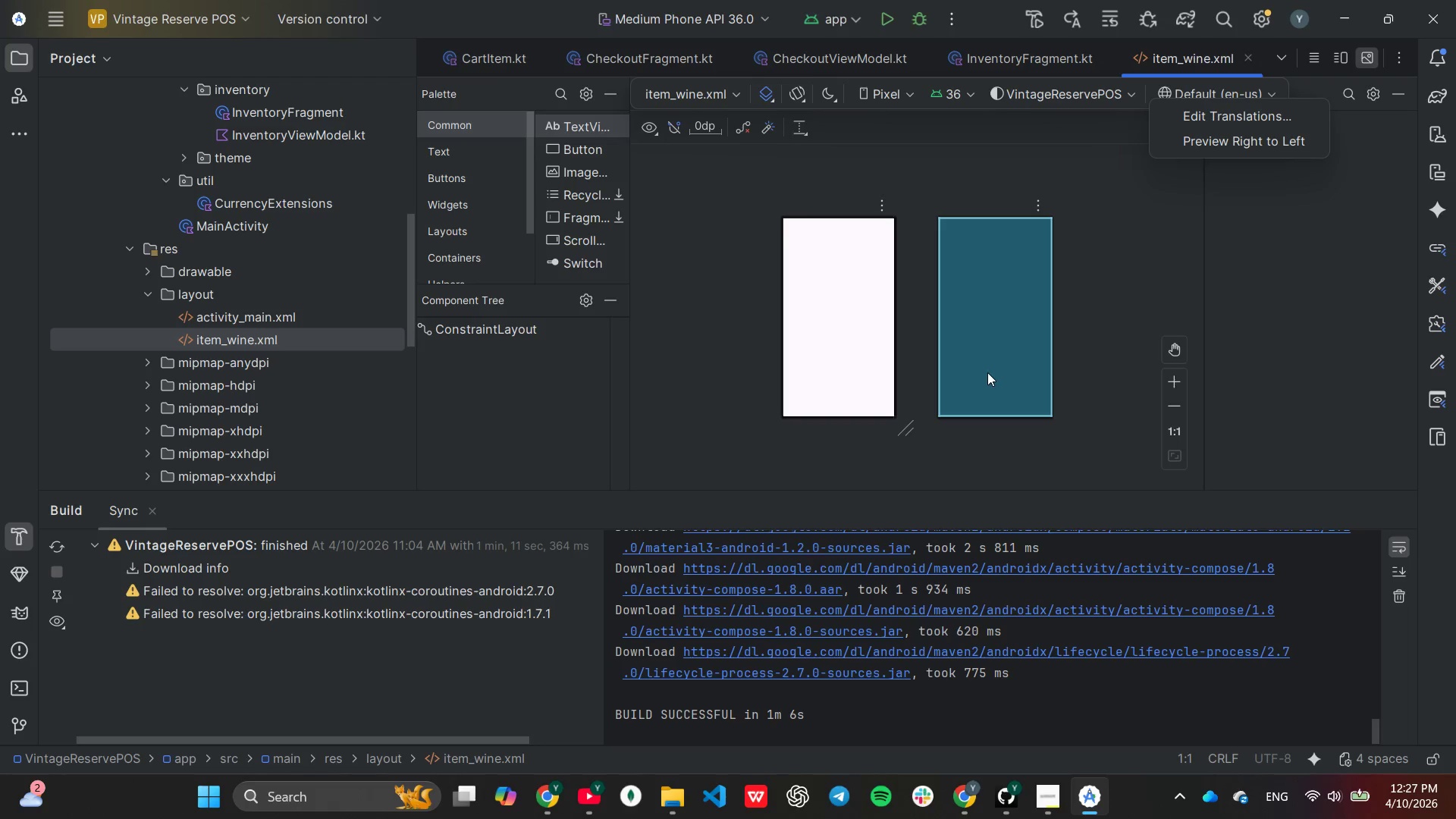 
scroll: coordinate [715, 375], scroll_direction: up, amount: 1.0
 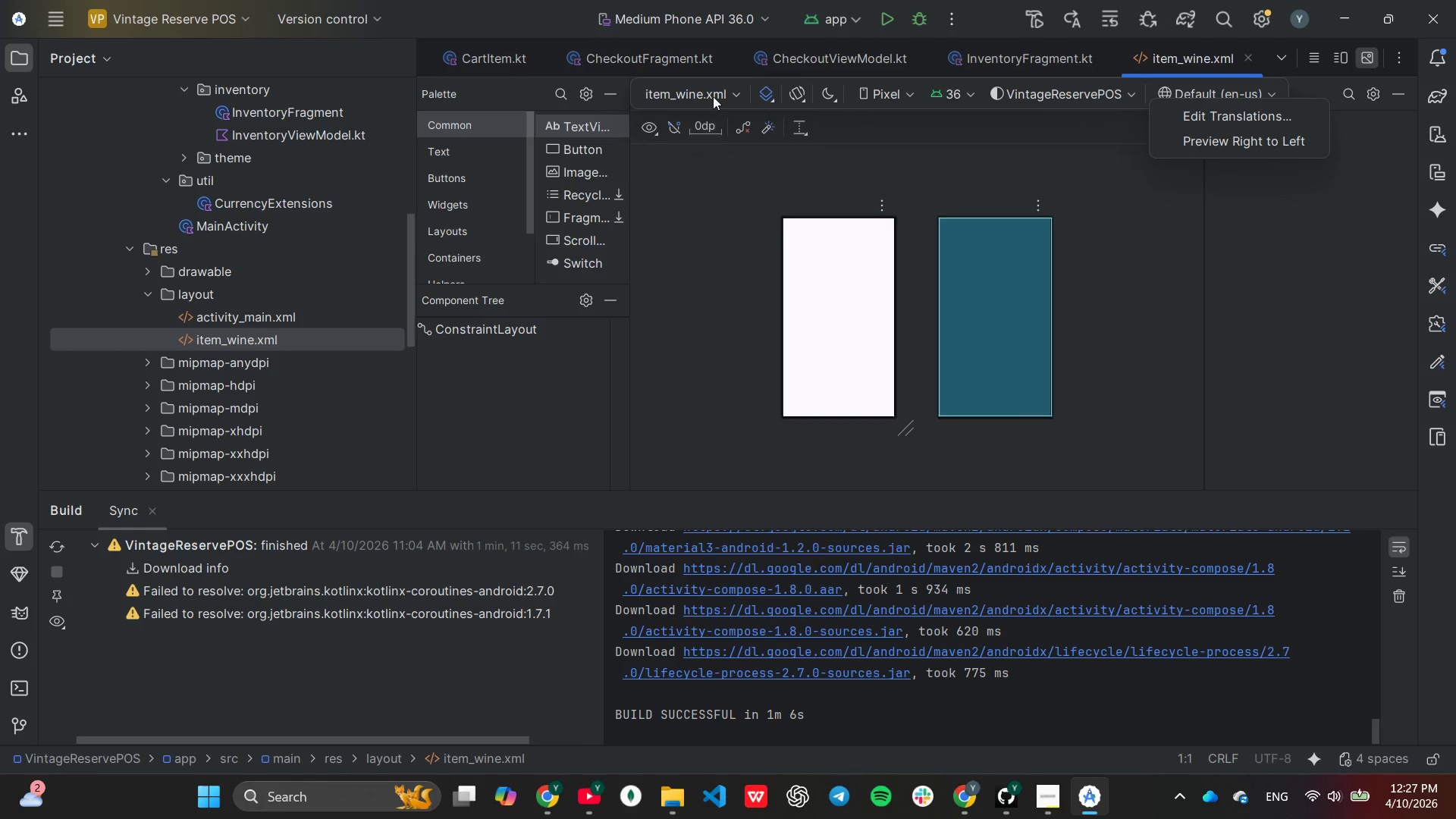 
mouse_move([702, 106])
 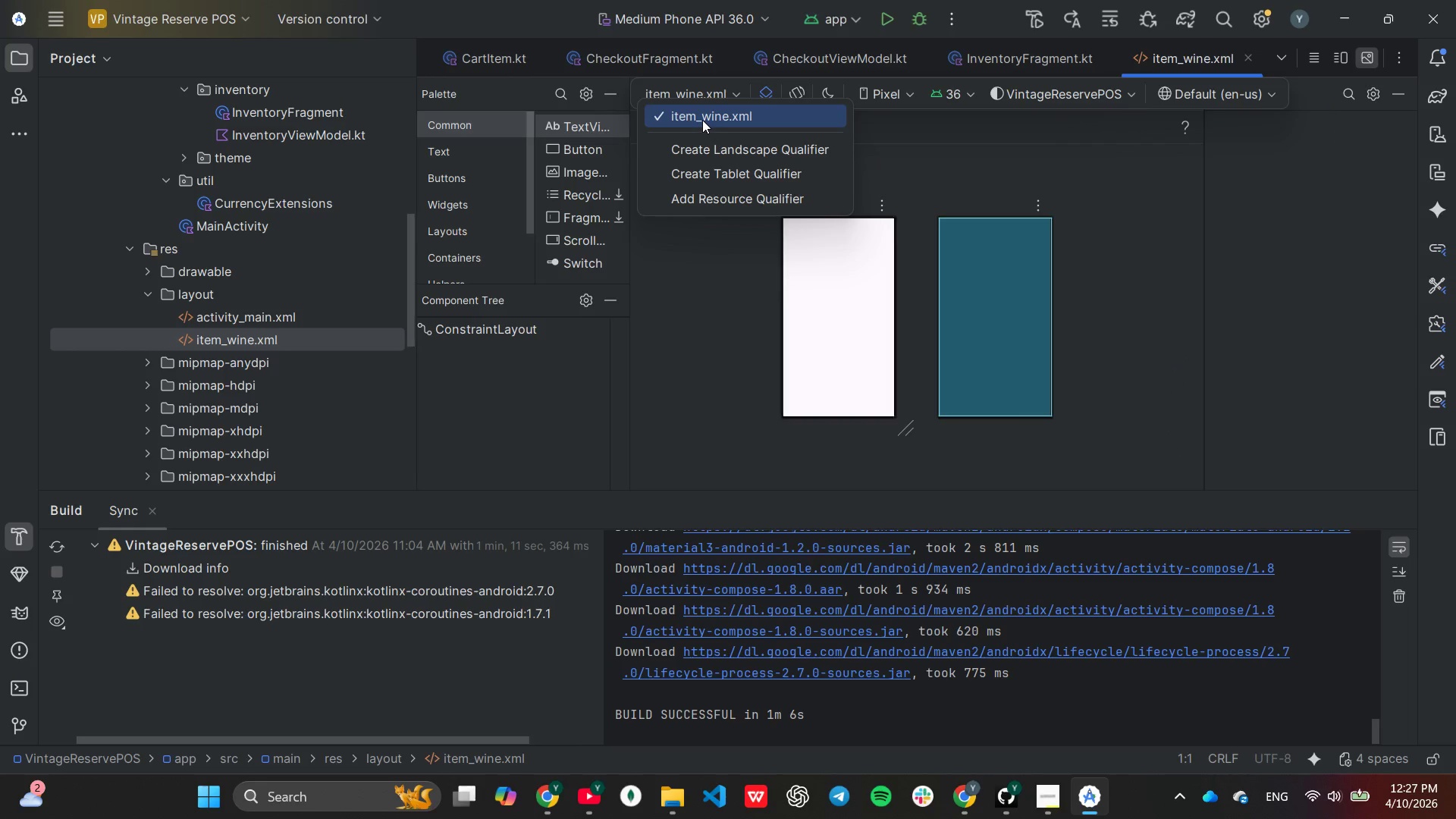 
left_click([702, 120])
 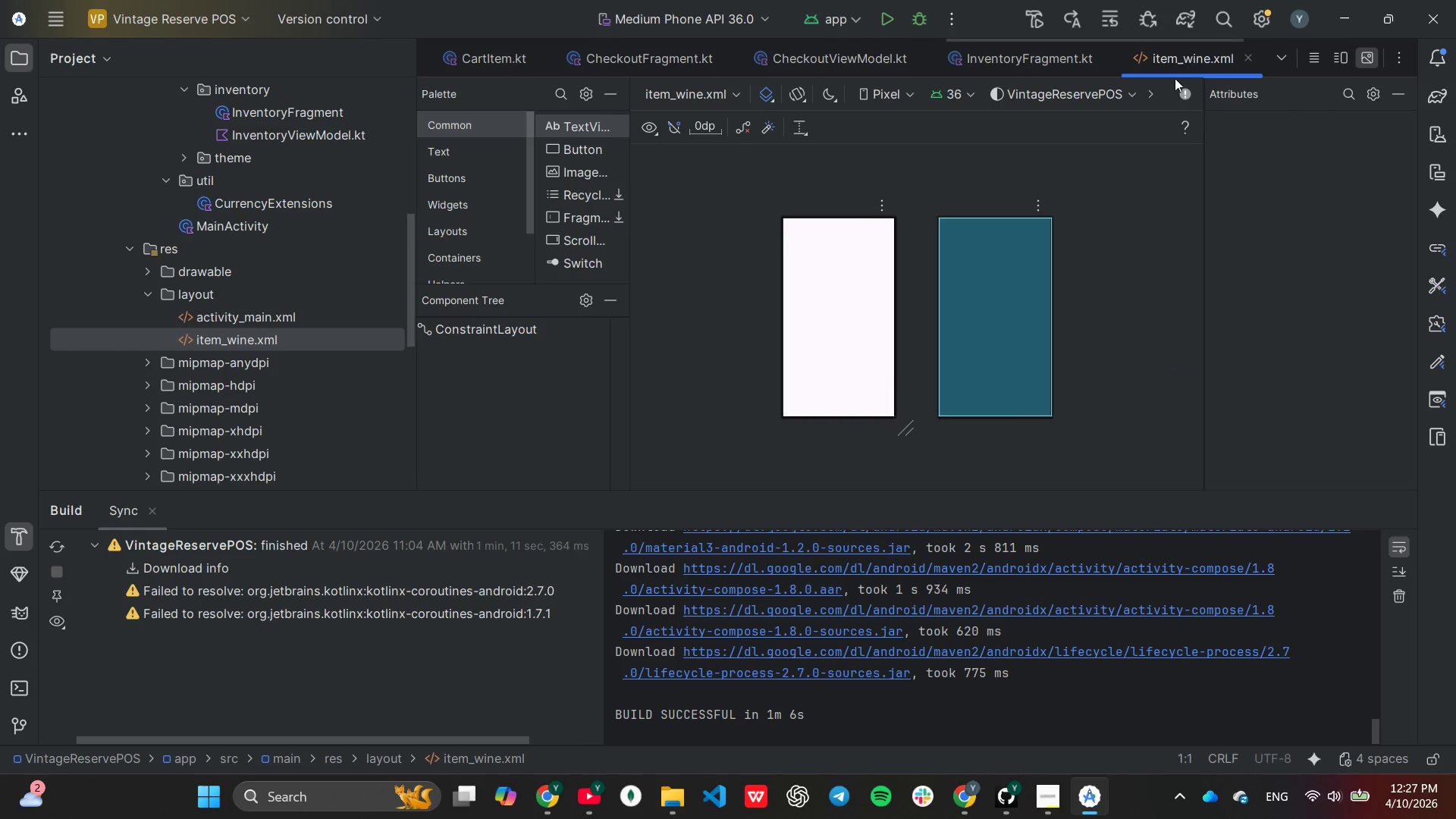 
double_click([1167, 52])
 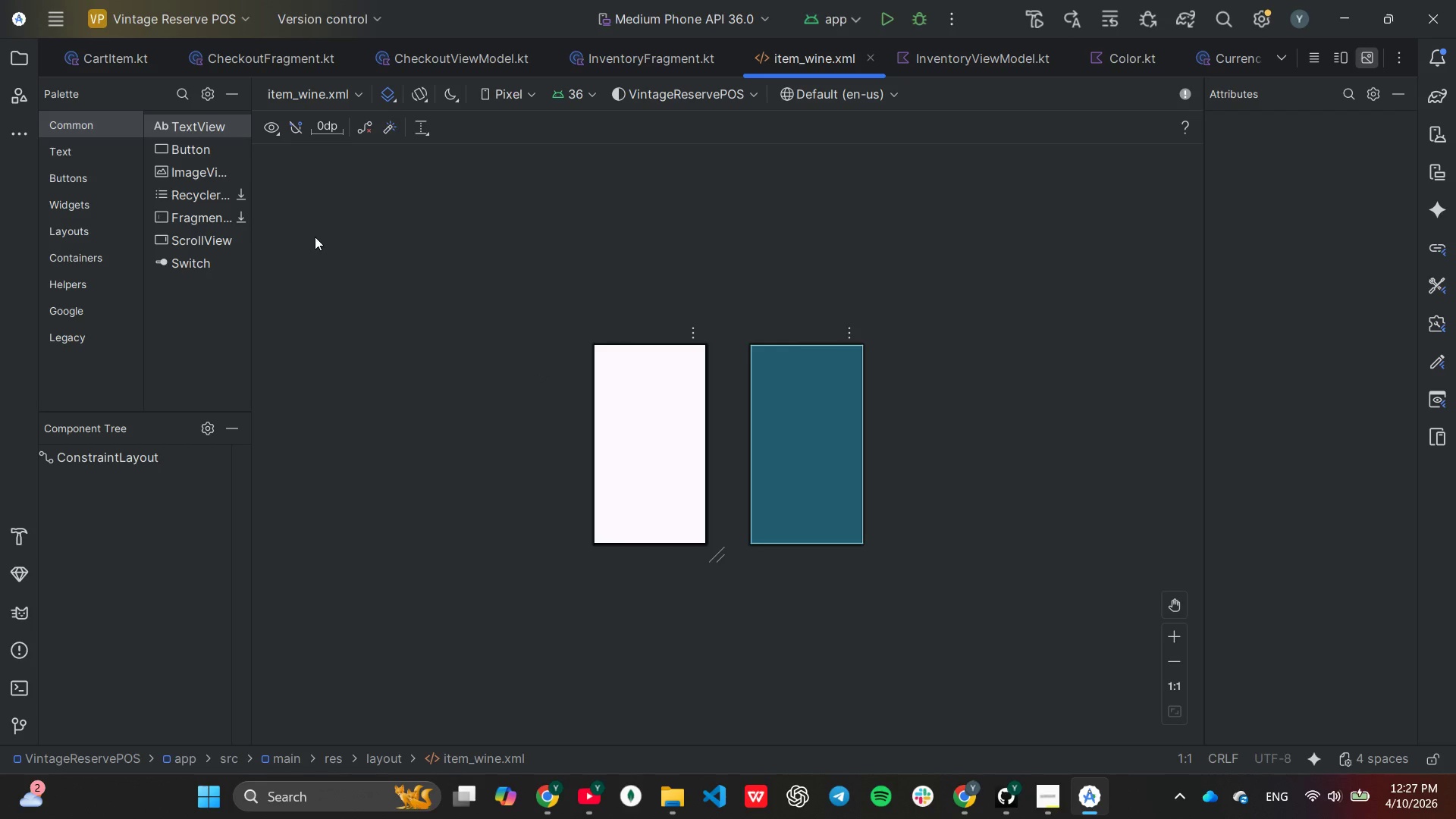 
wait(14.02)
 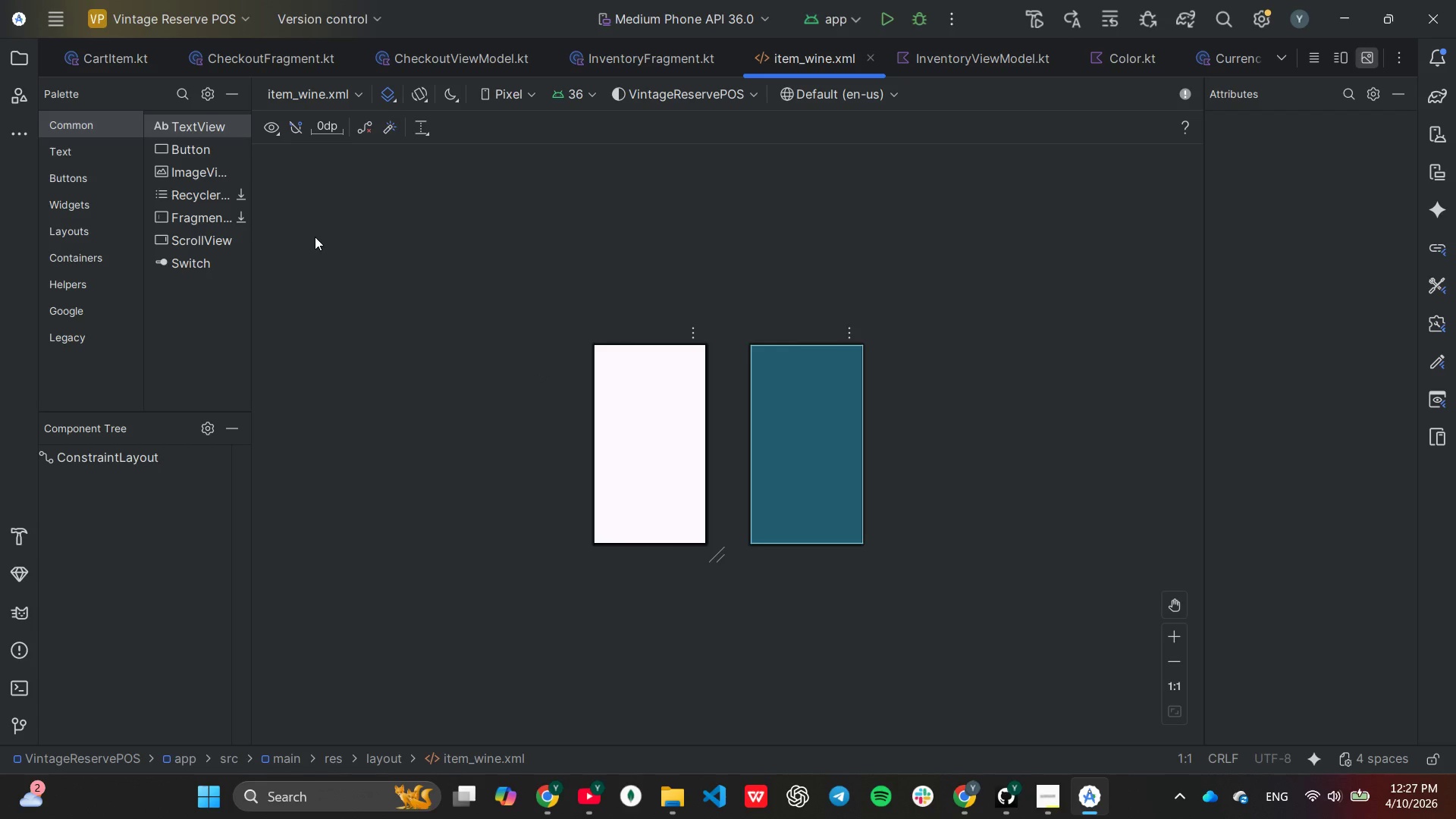 
scroll: coordinate [108, 300], scroll_direction: none, amount: 0.0
 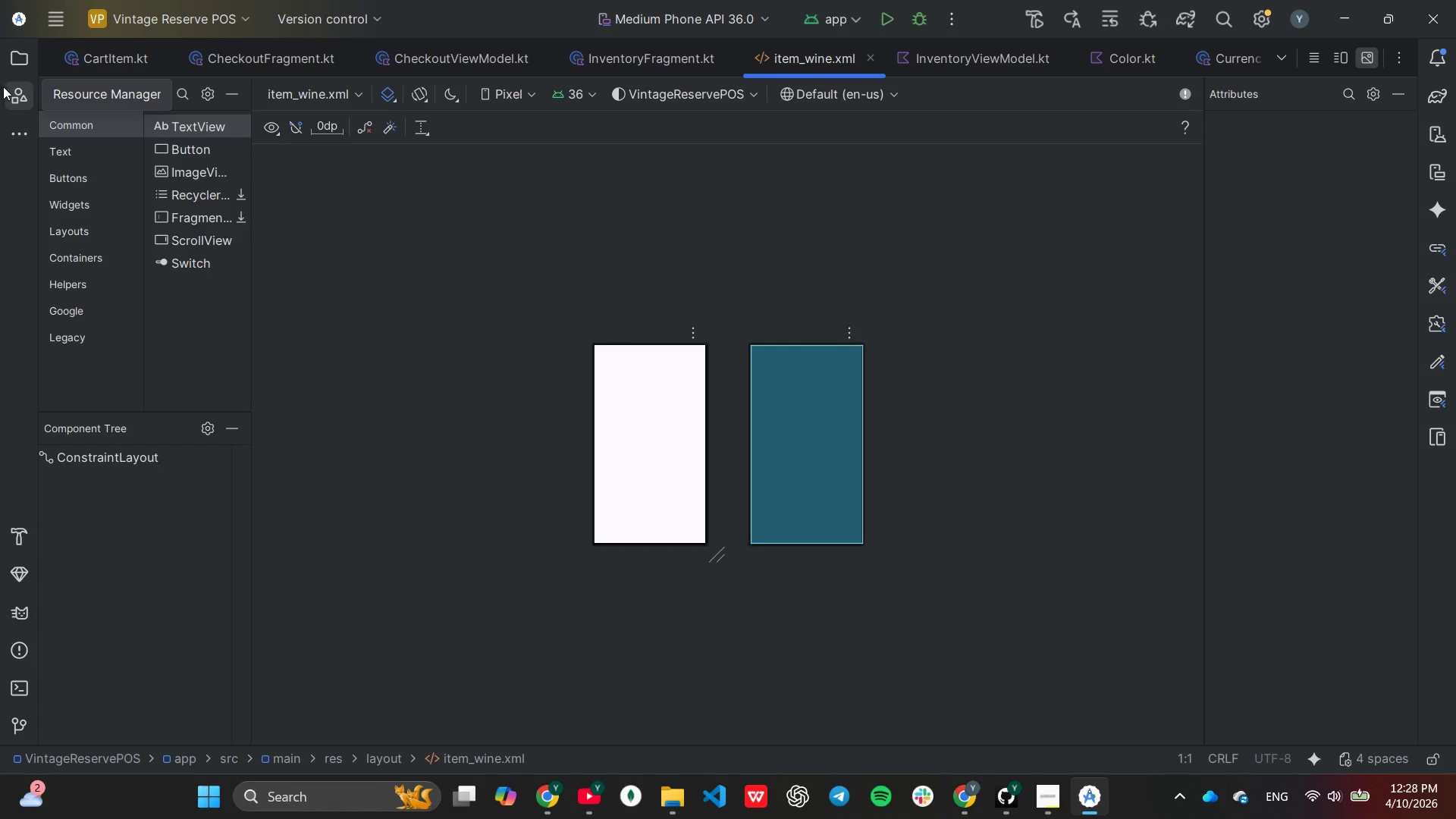 
left_click([14, 61])
 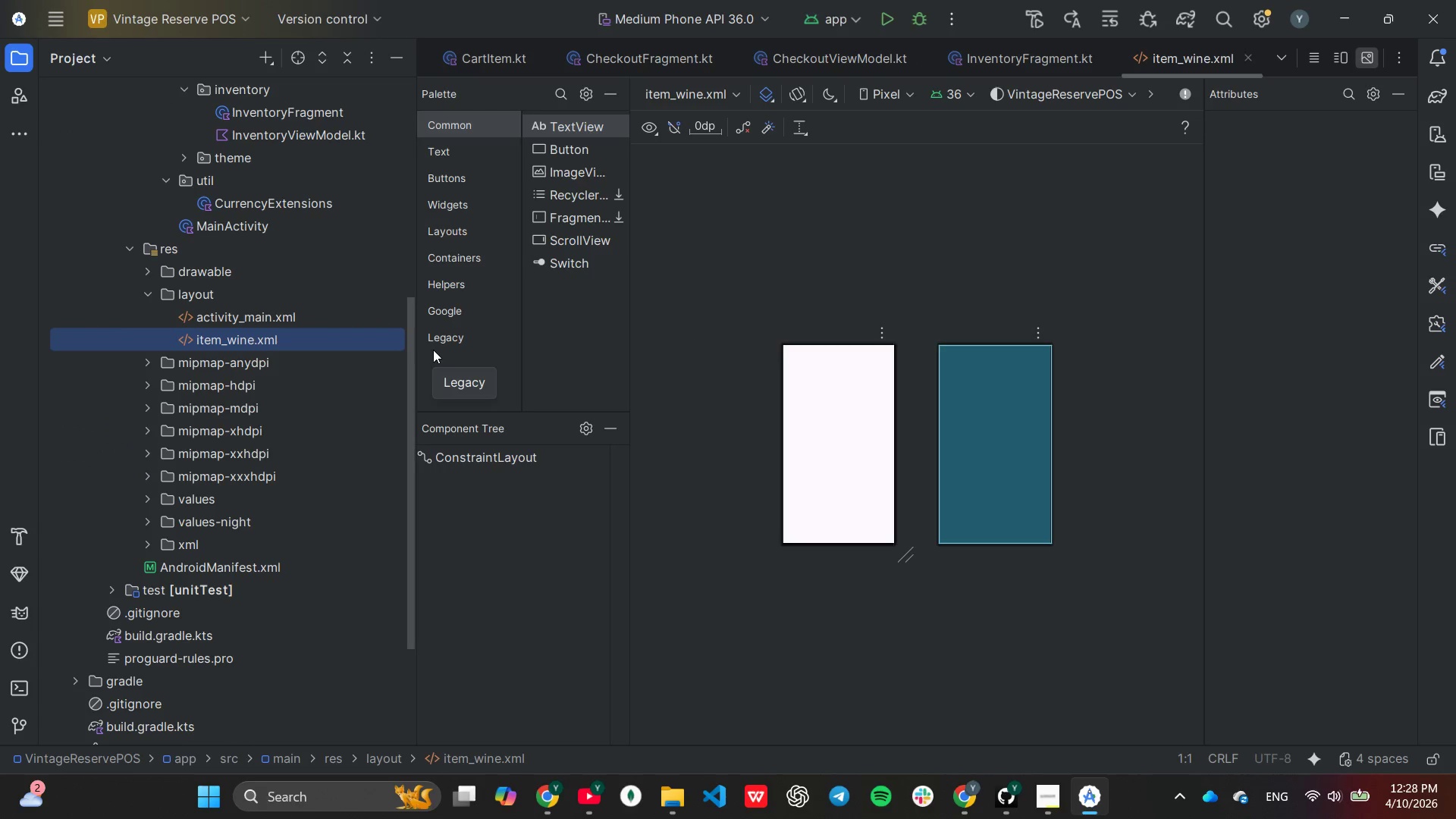 
scroll: coordinate [231, 362], scroll_direction: none, amount: 0.0
 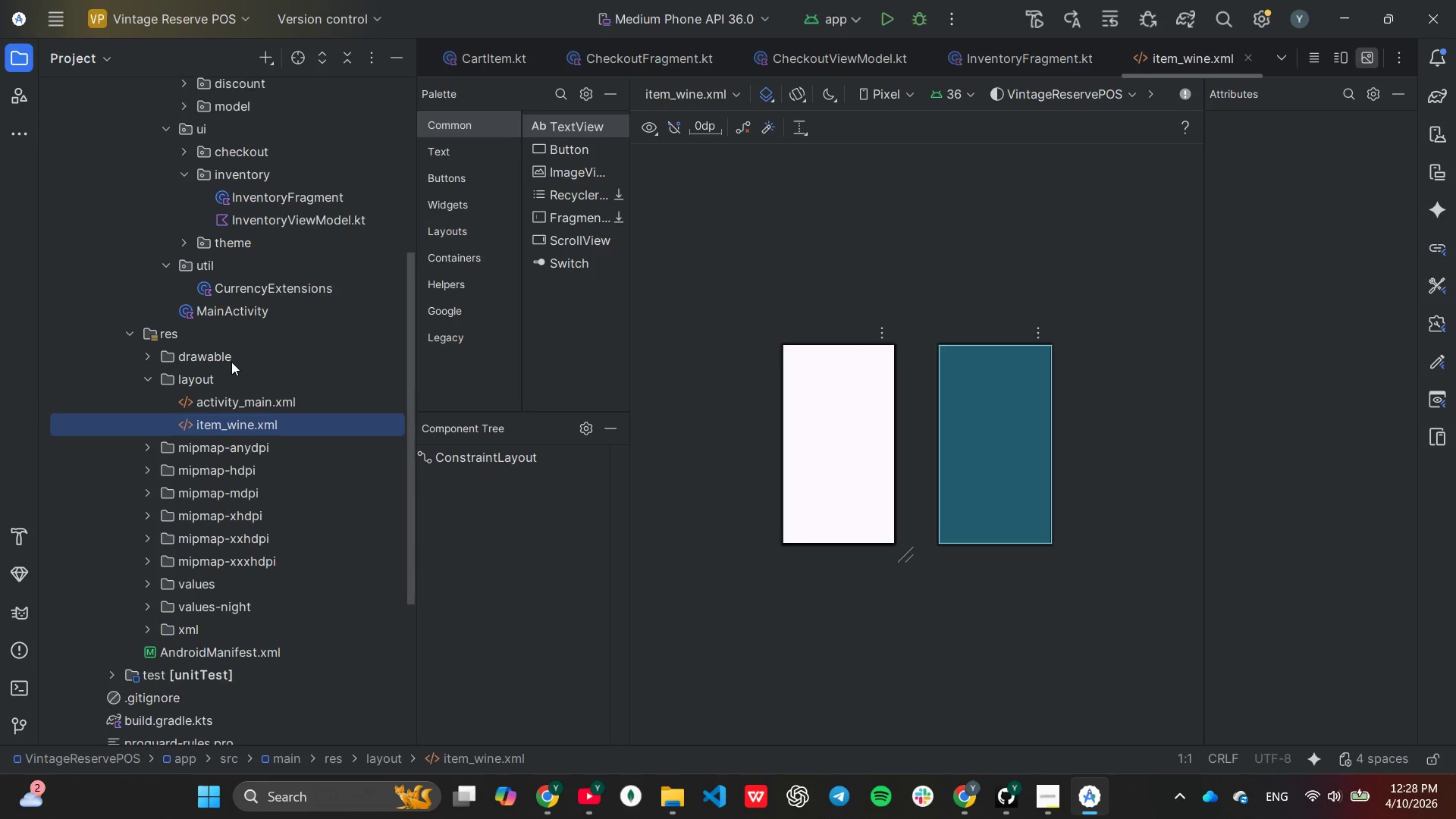 
scroll: coordinate [231, 362], scroll_direction: up, amount: 1.0
 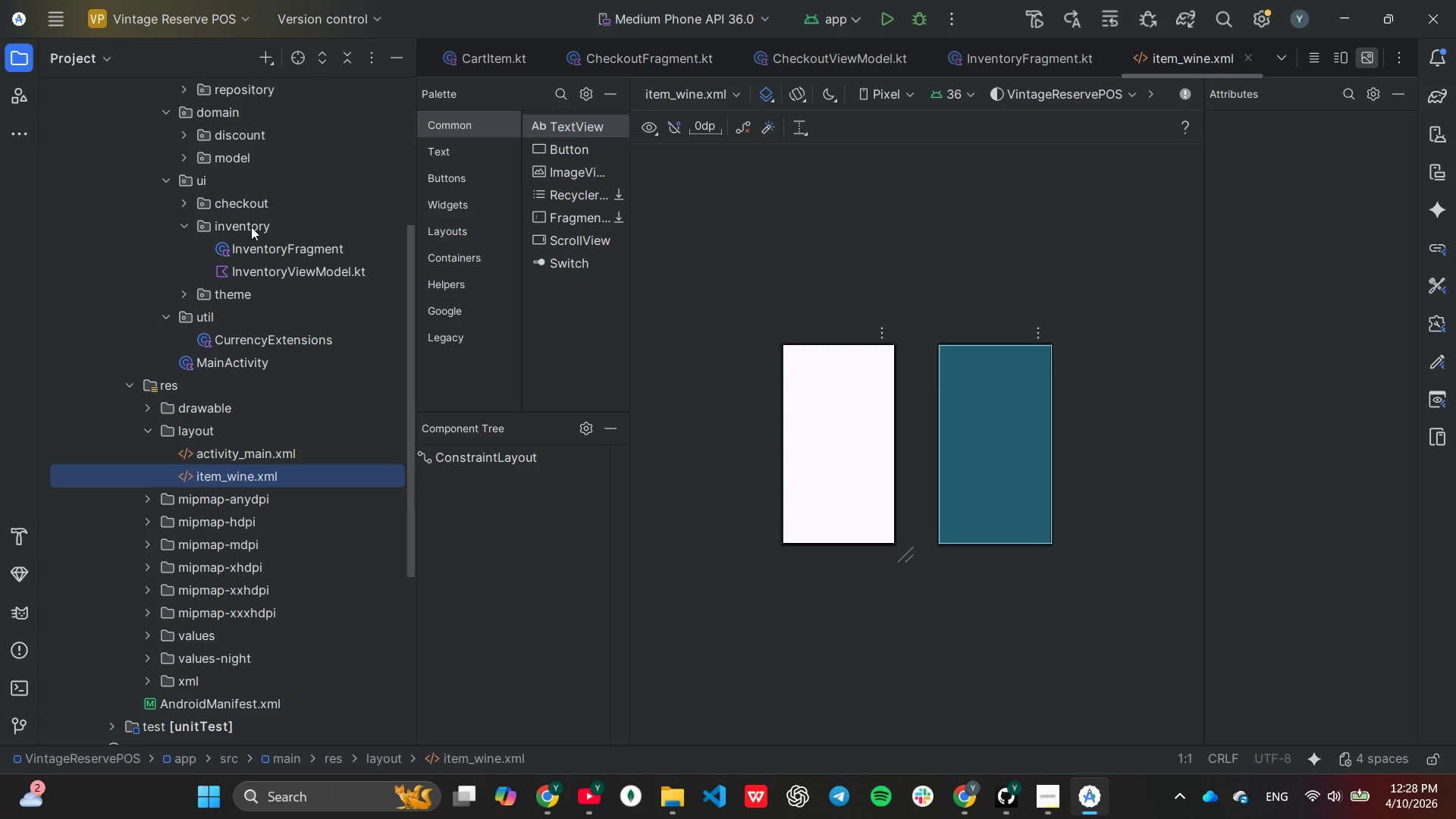 
right_click([251, 227])
 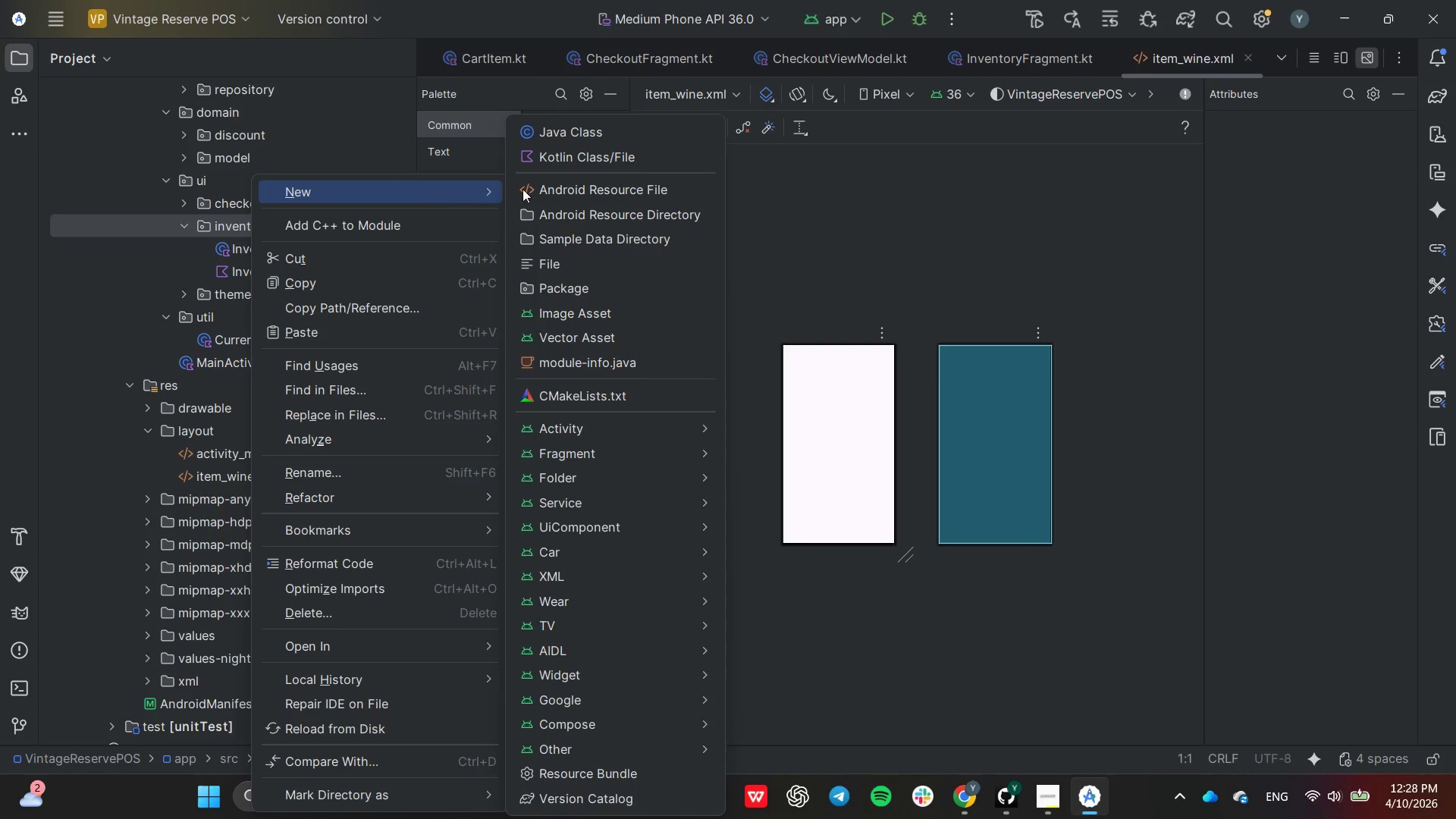 
left_click([588, 153])
 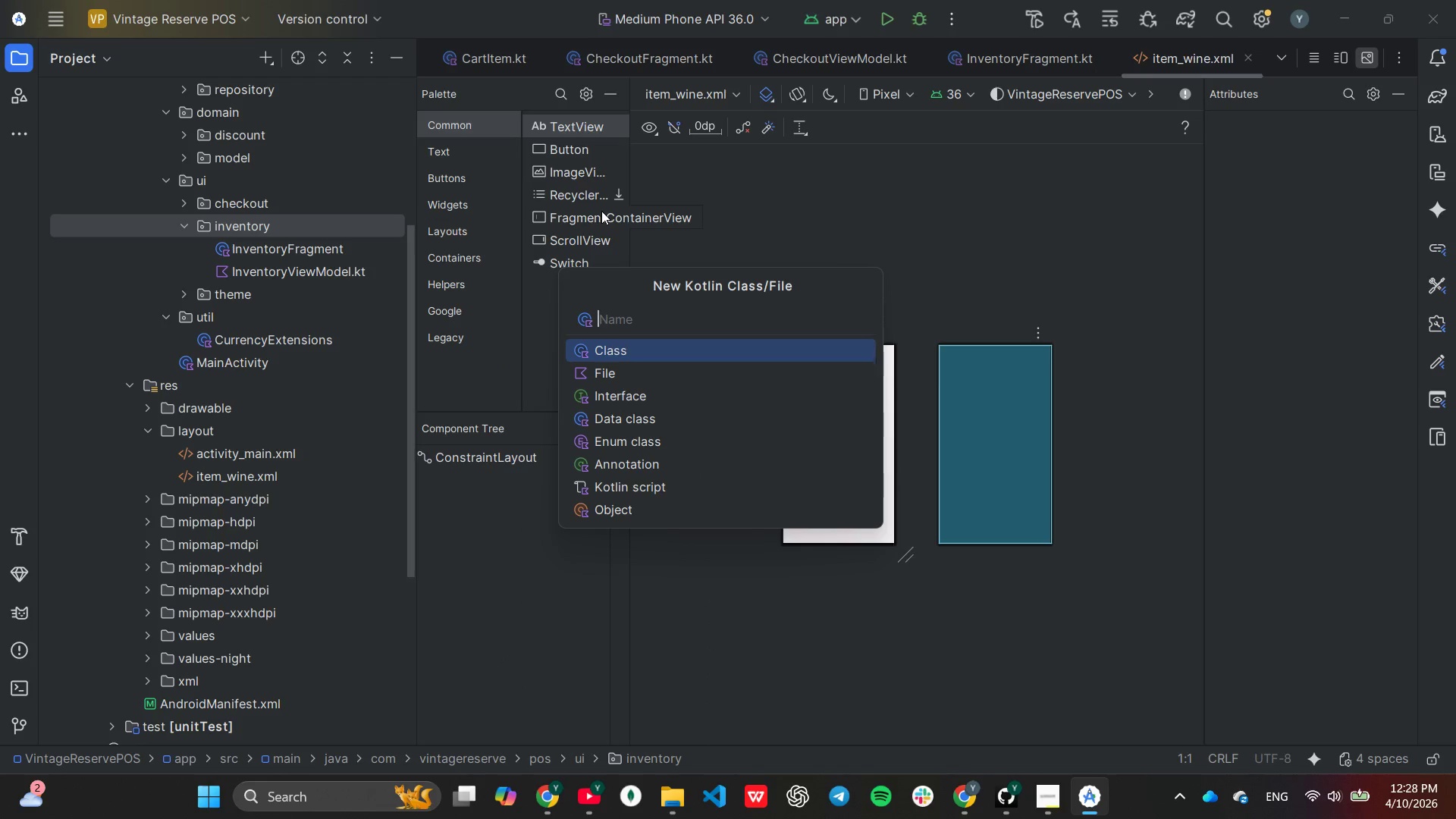 
type(WineAdapter.kt)
 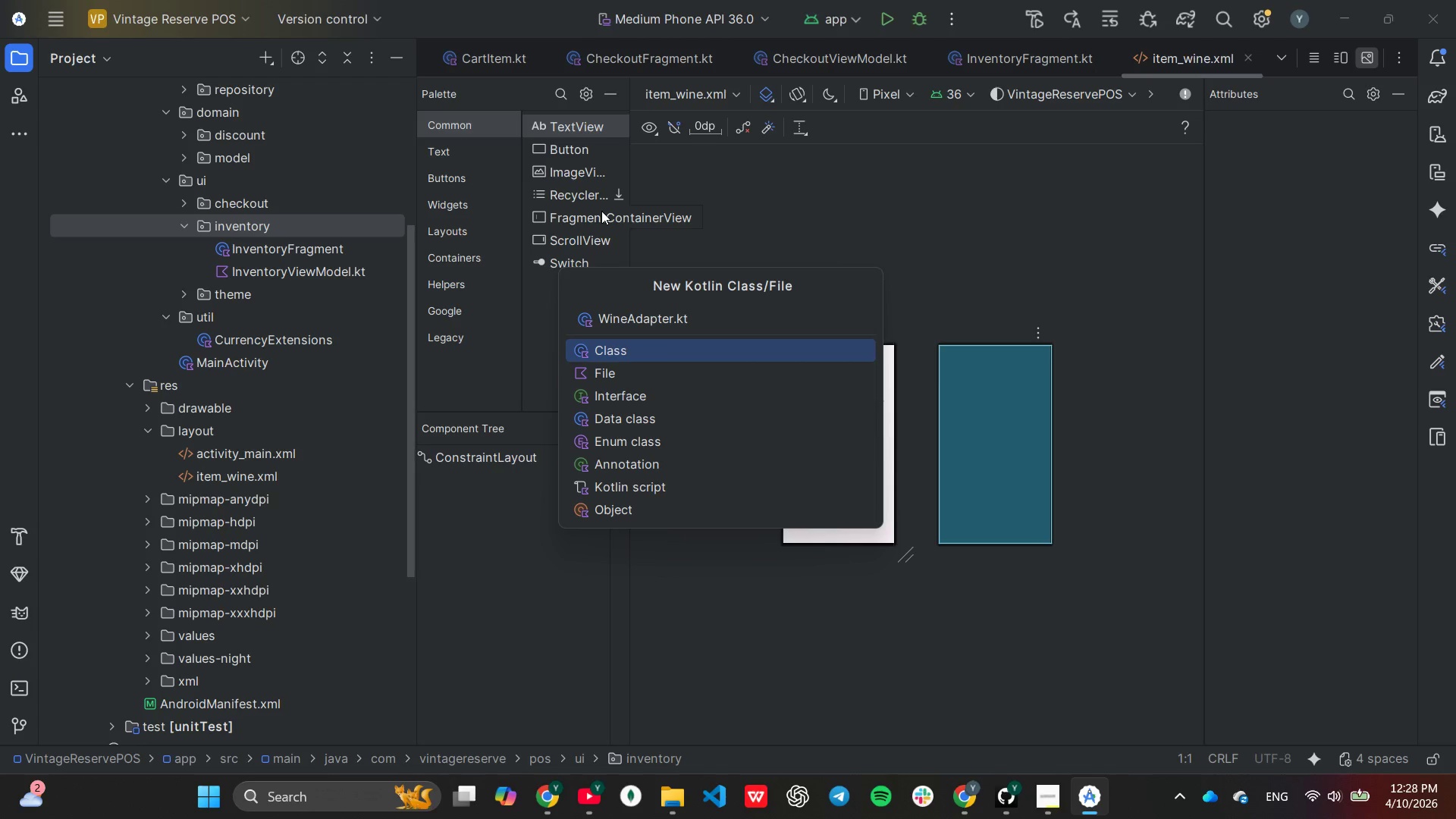 
key(Enter)
 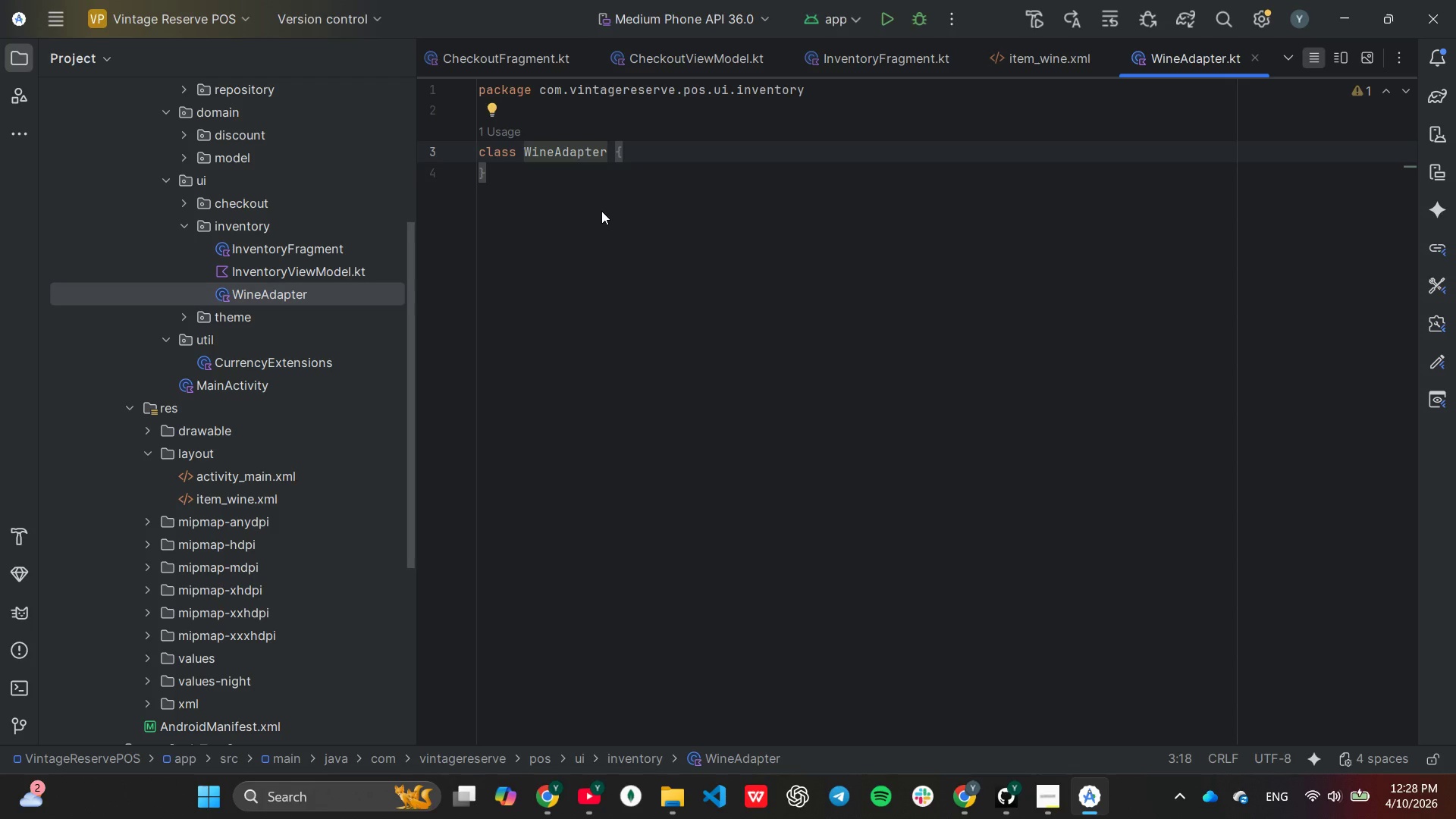 
wait(6.75)
 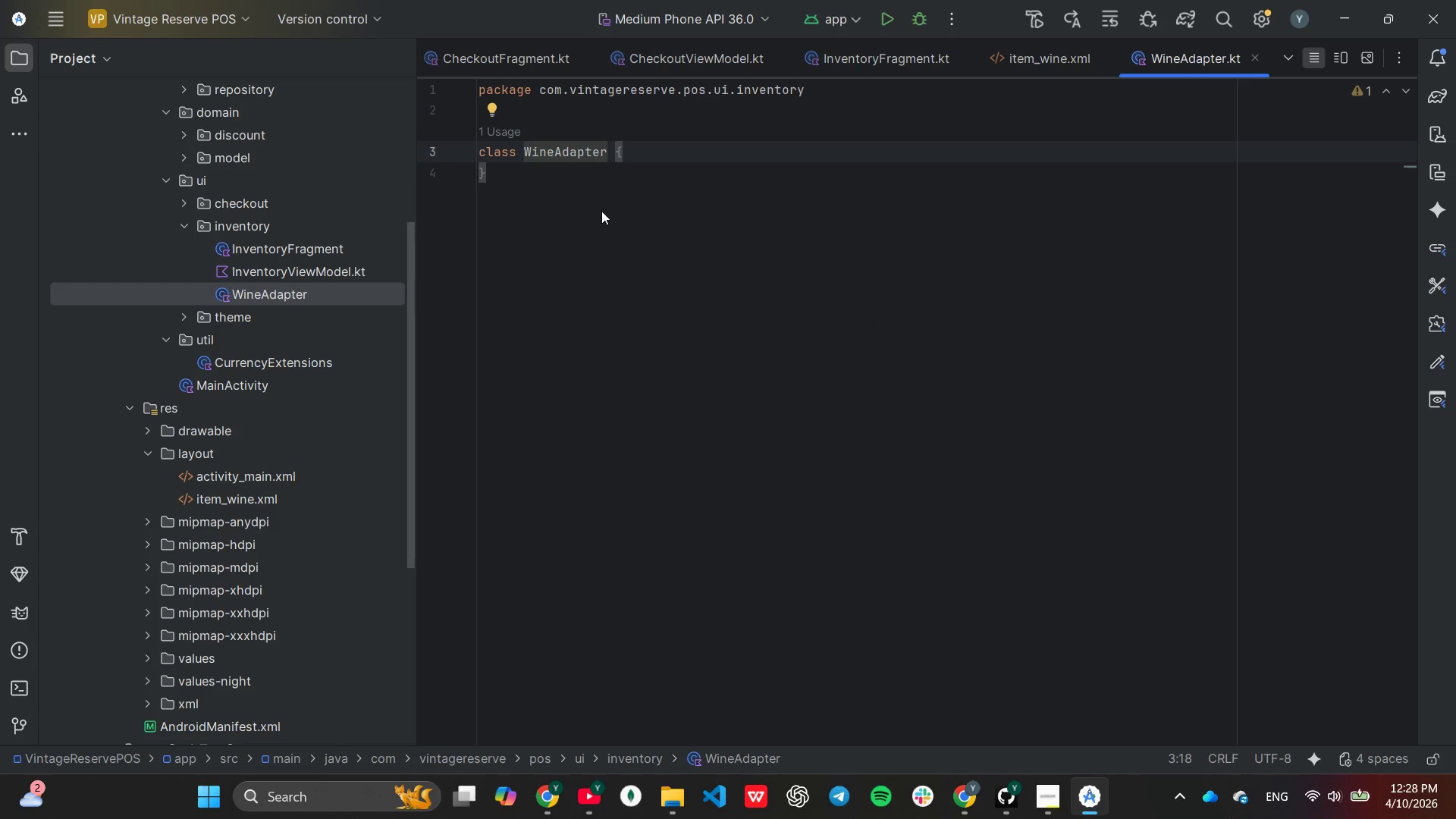 
key(ArrowUp)
 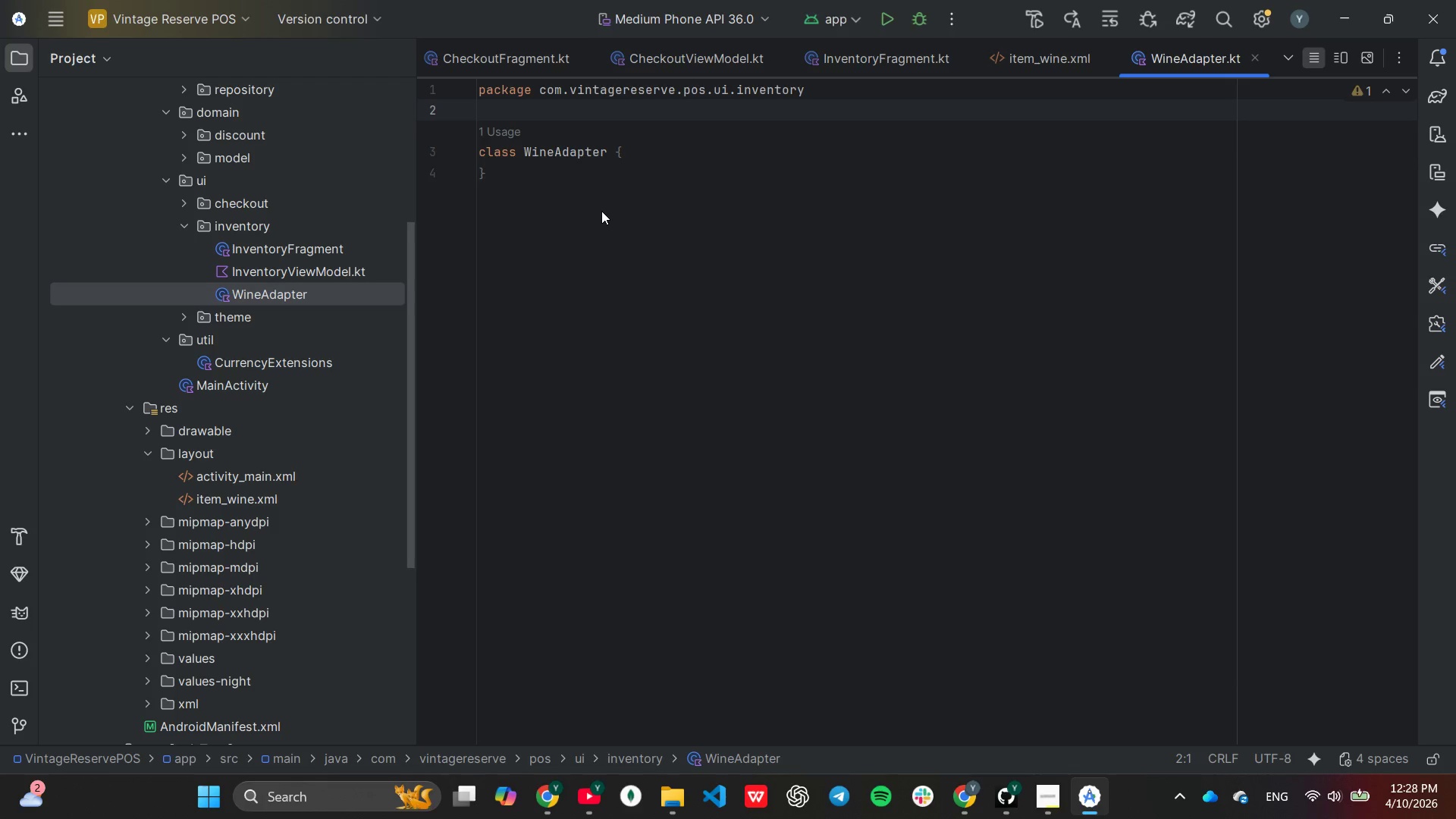 
type(im)
 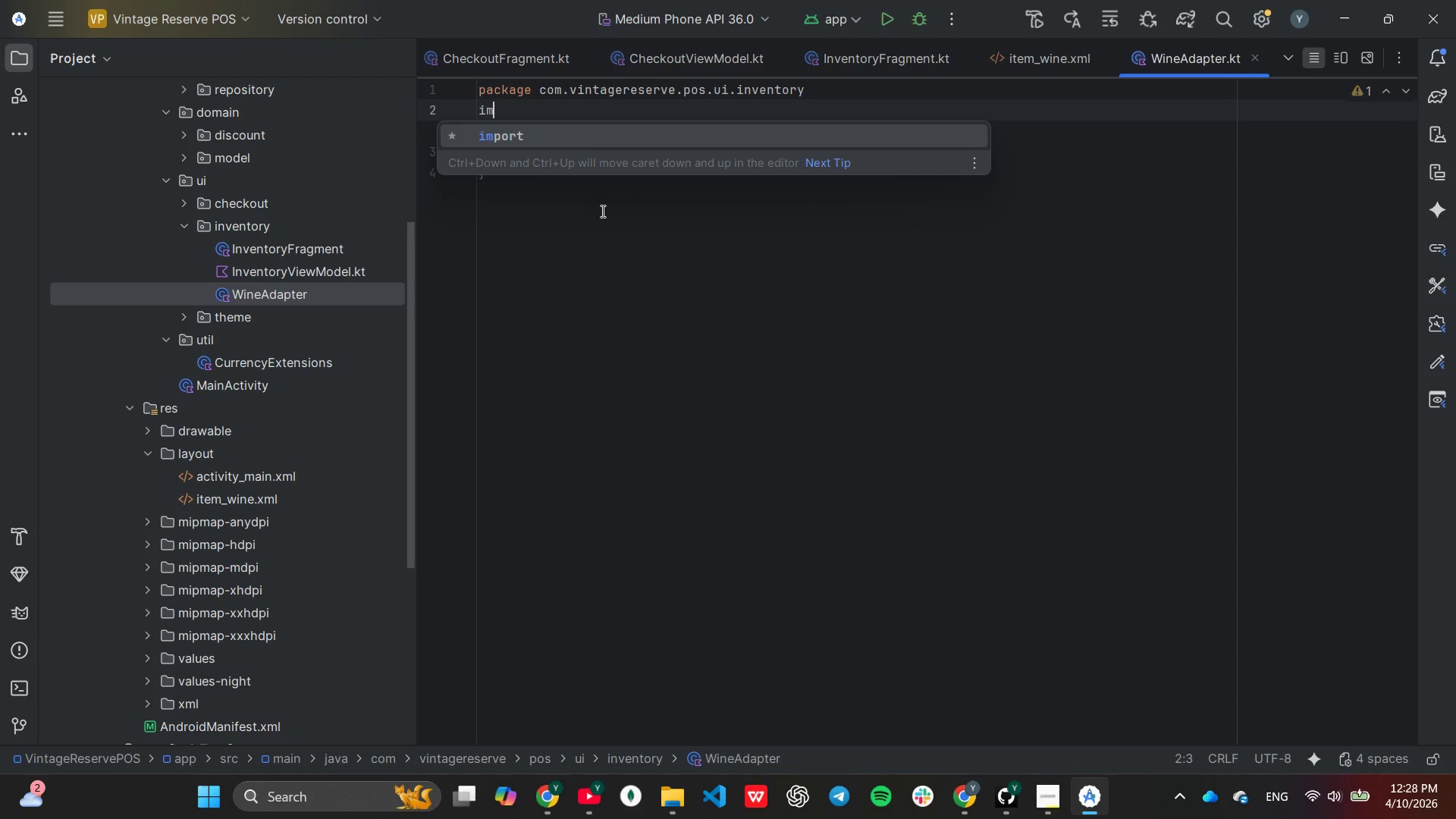 
key(Enter)
 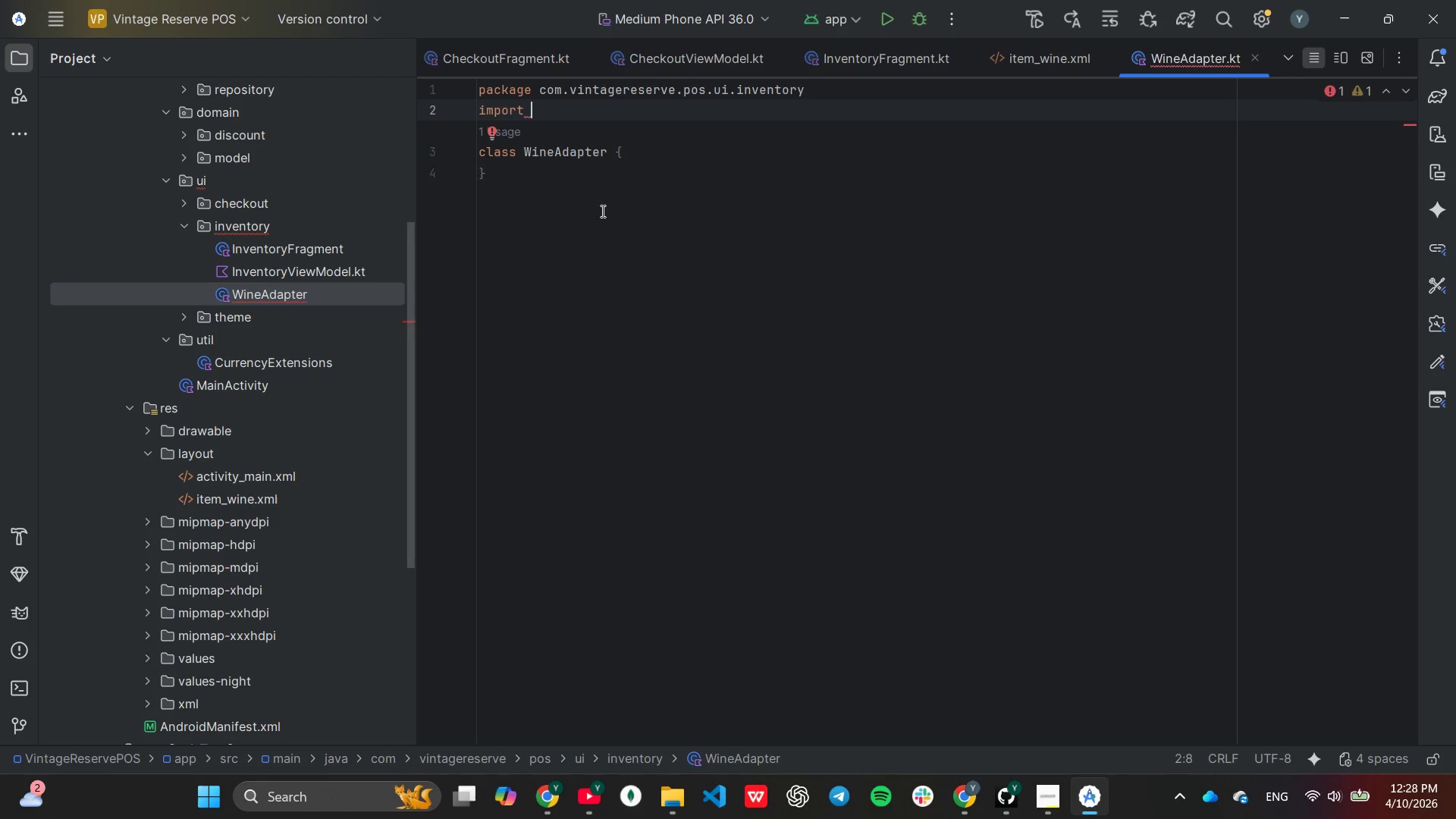 
type(an)
 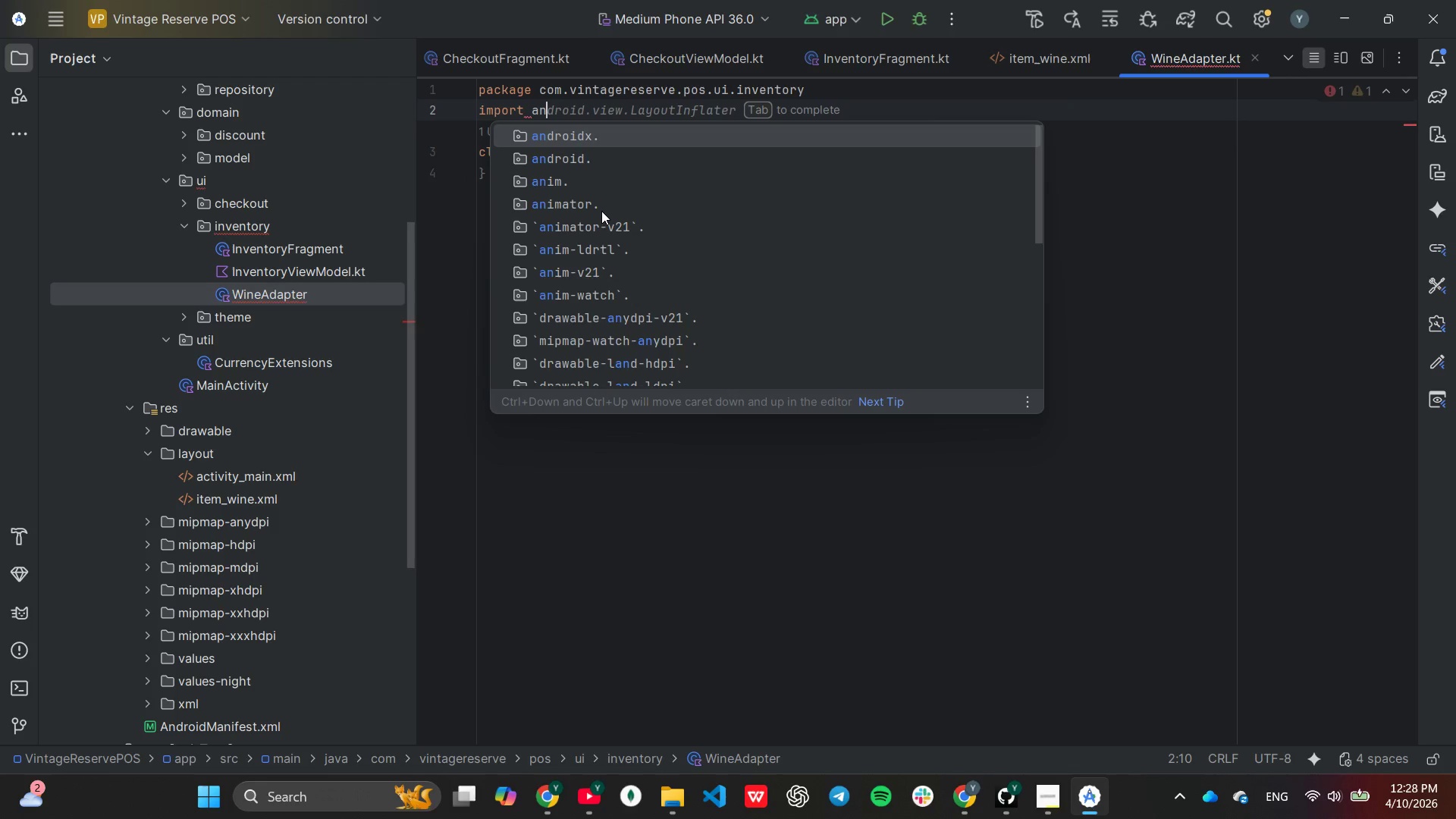 
key(ArrowDown)
 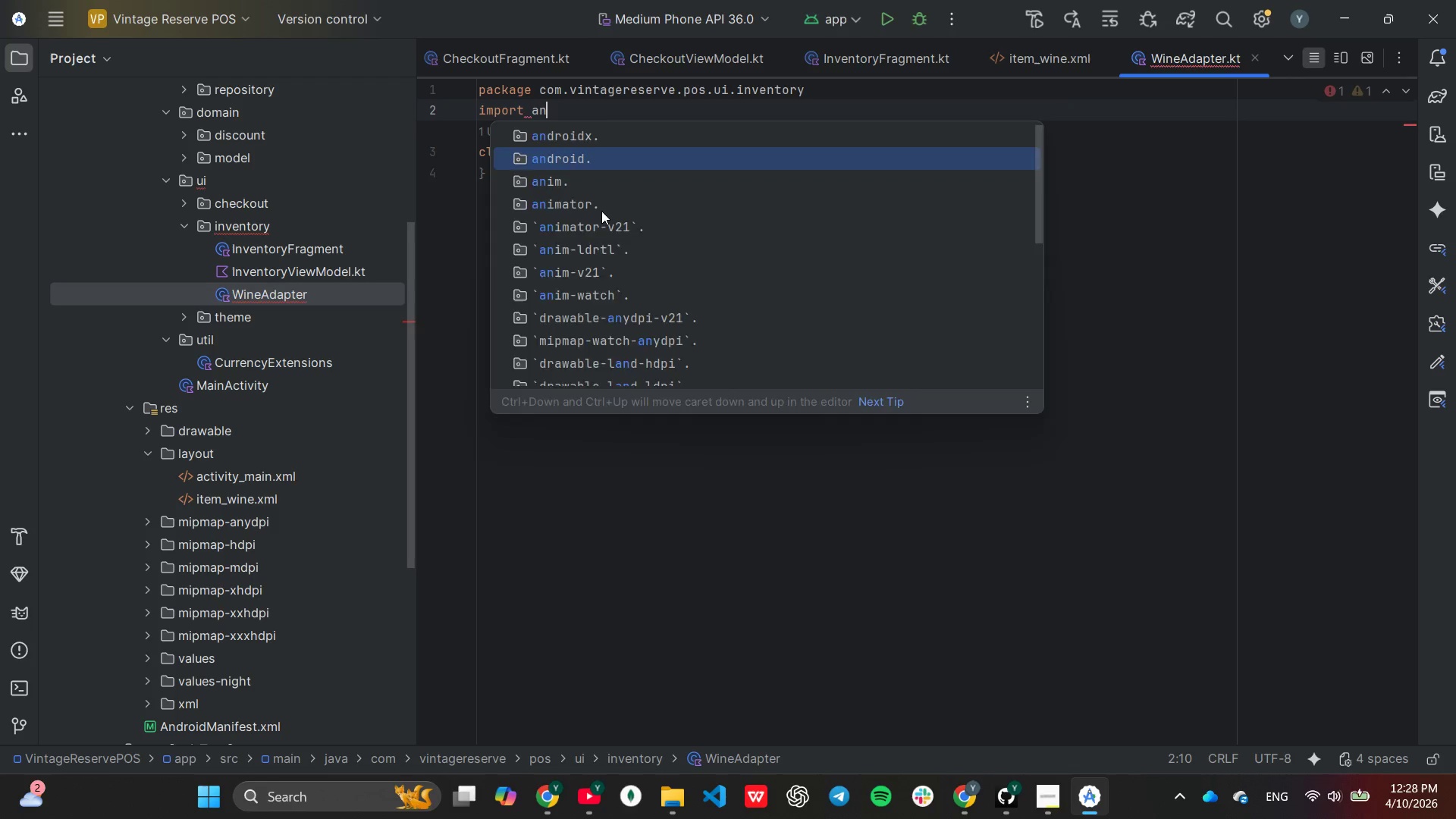 
key(Enter)
 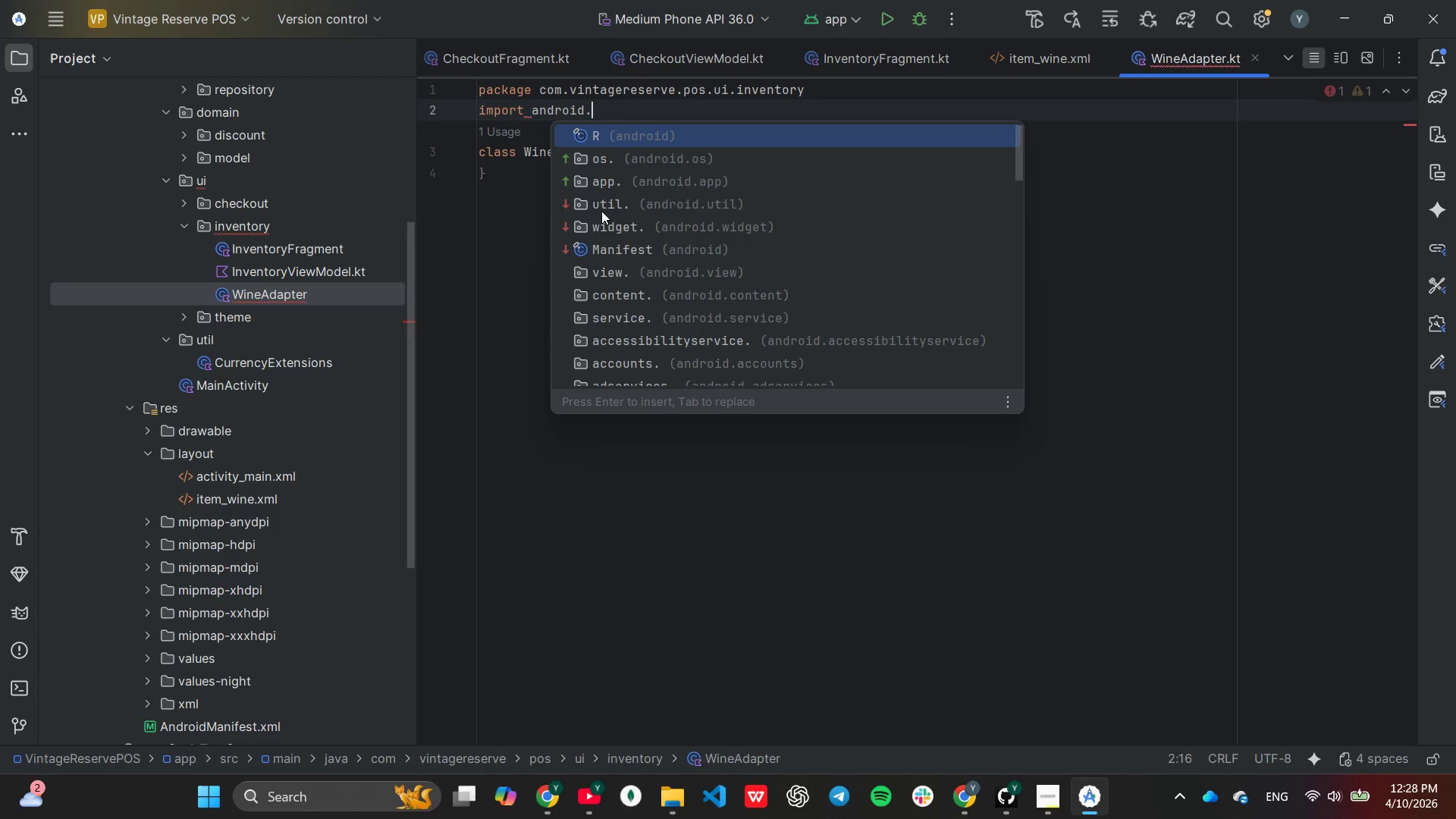 
key(V)
 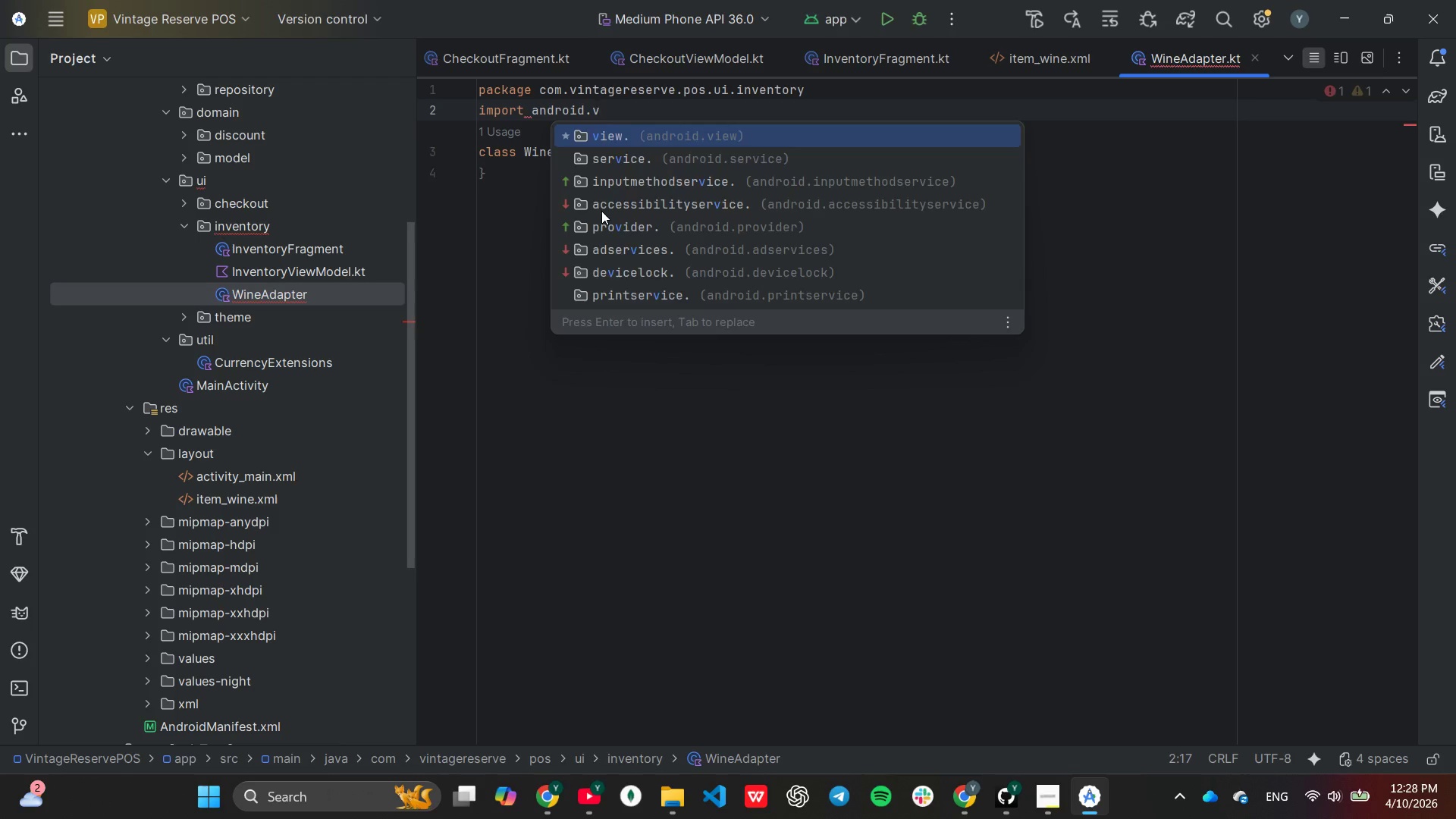 
key(Enter)
 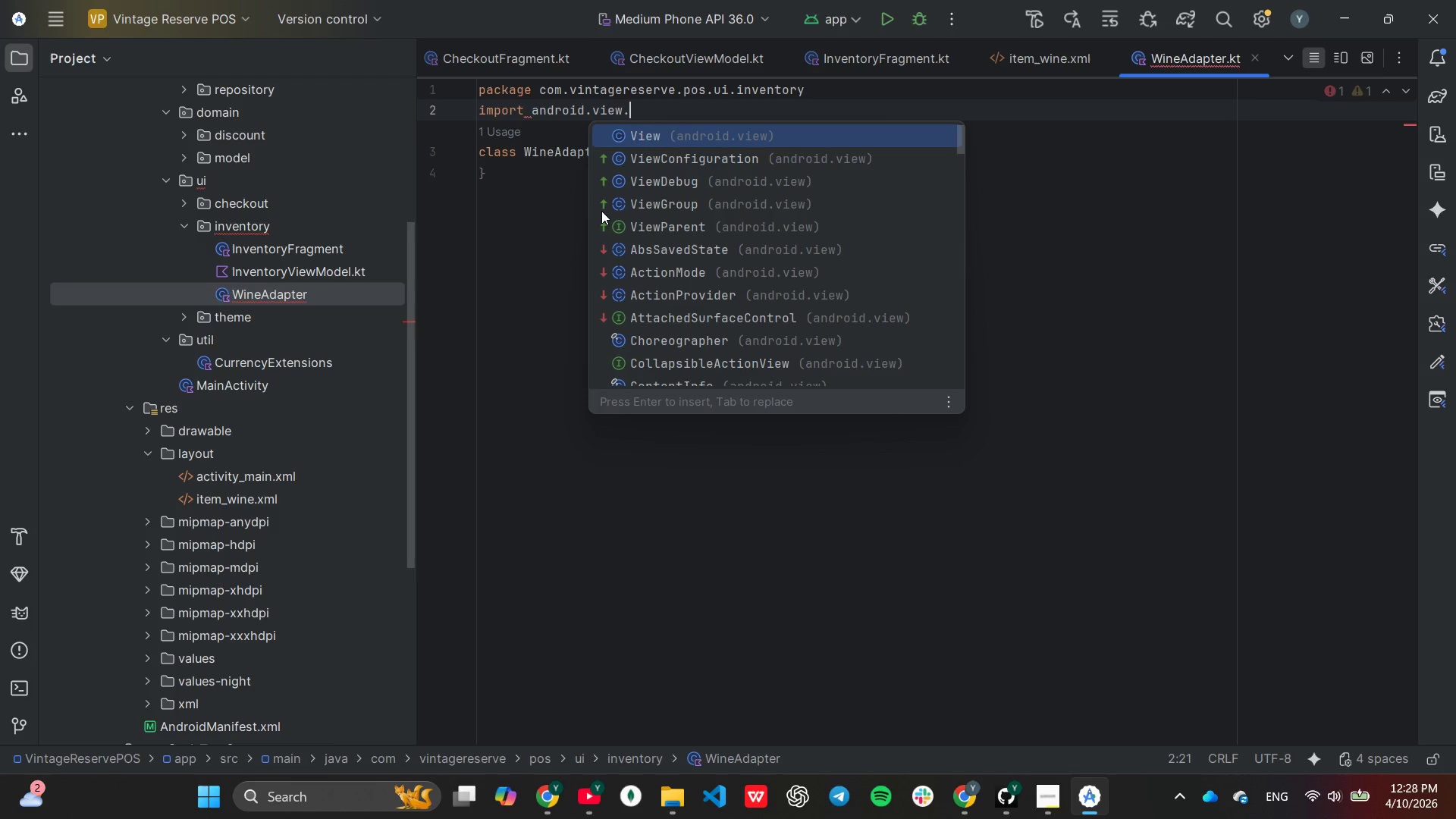 
key(L)
 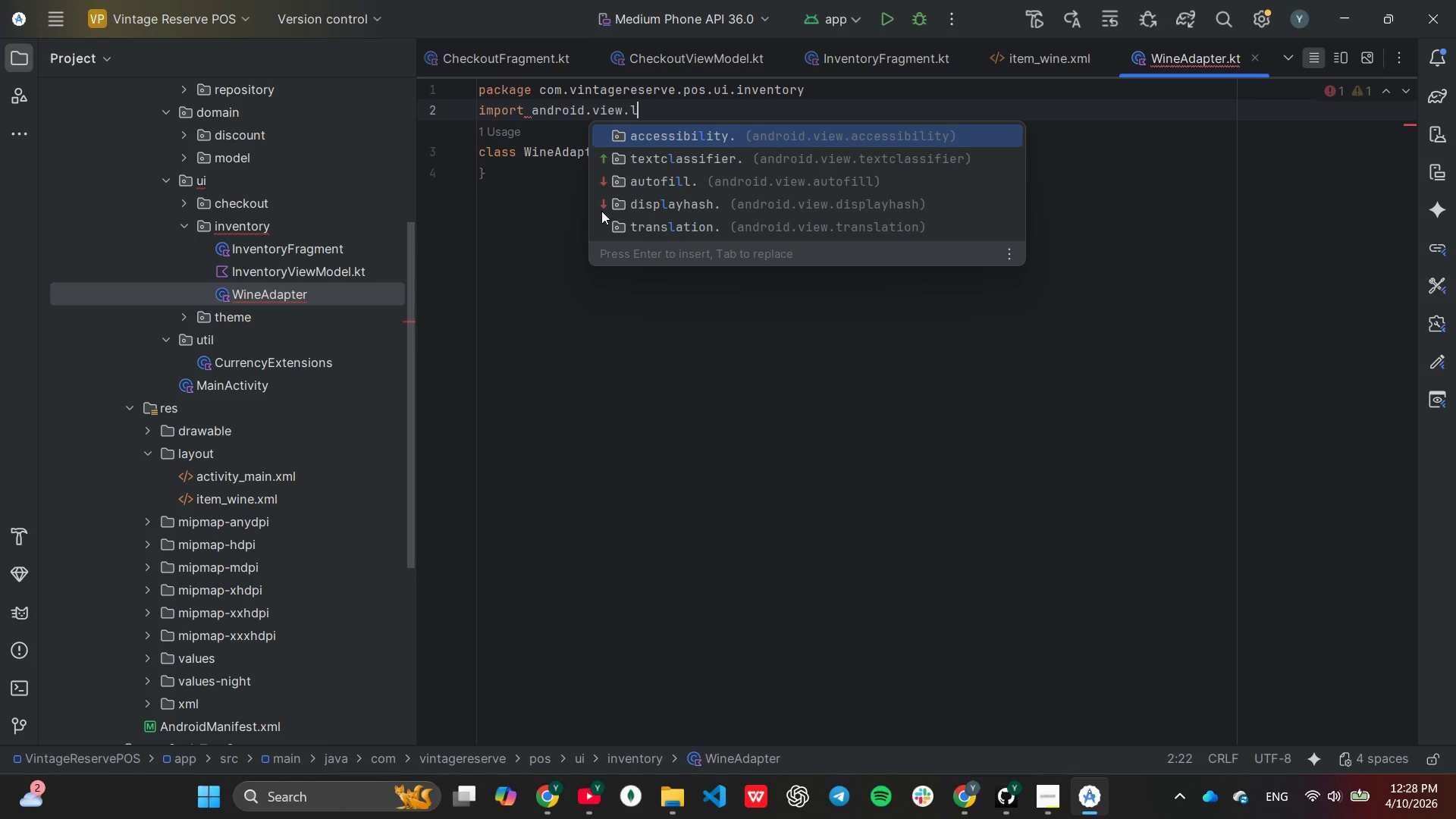 
key(Backspace)
 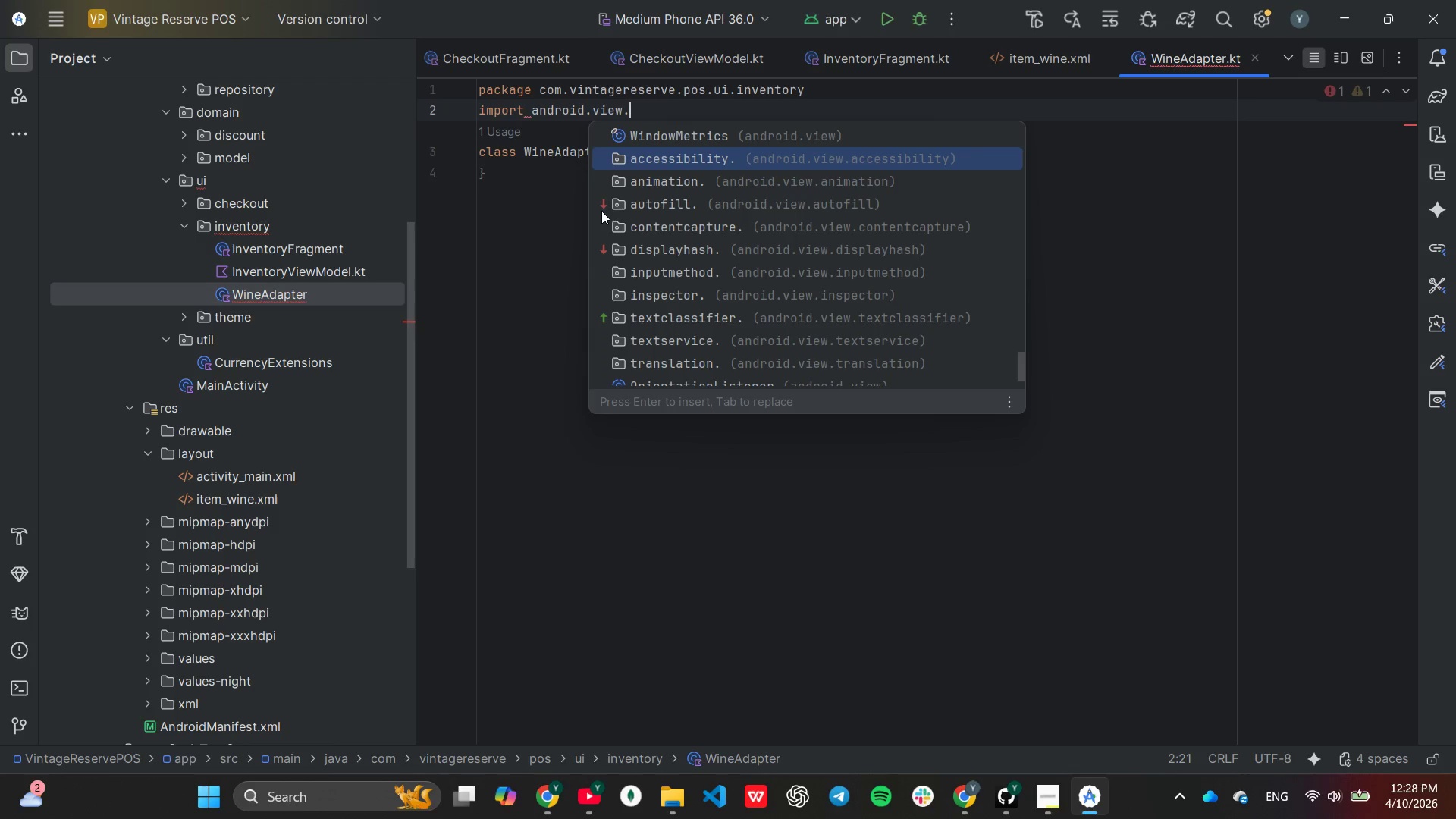 
key(Shift+ShiftLeft)
 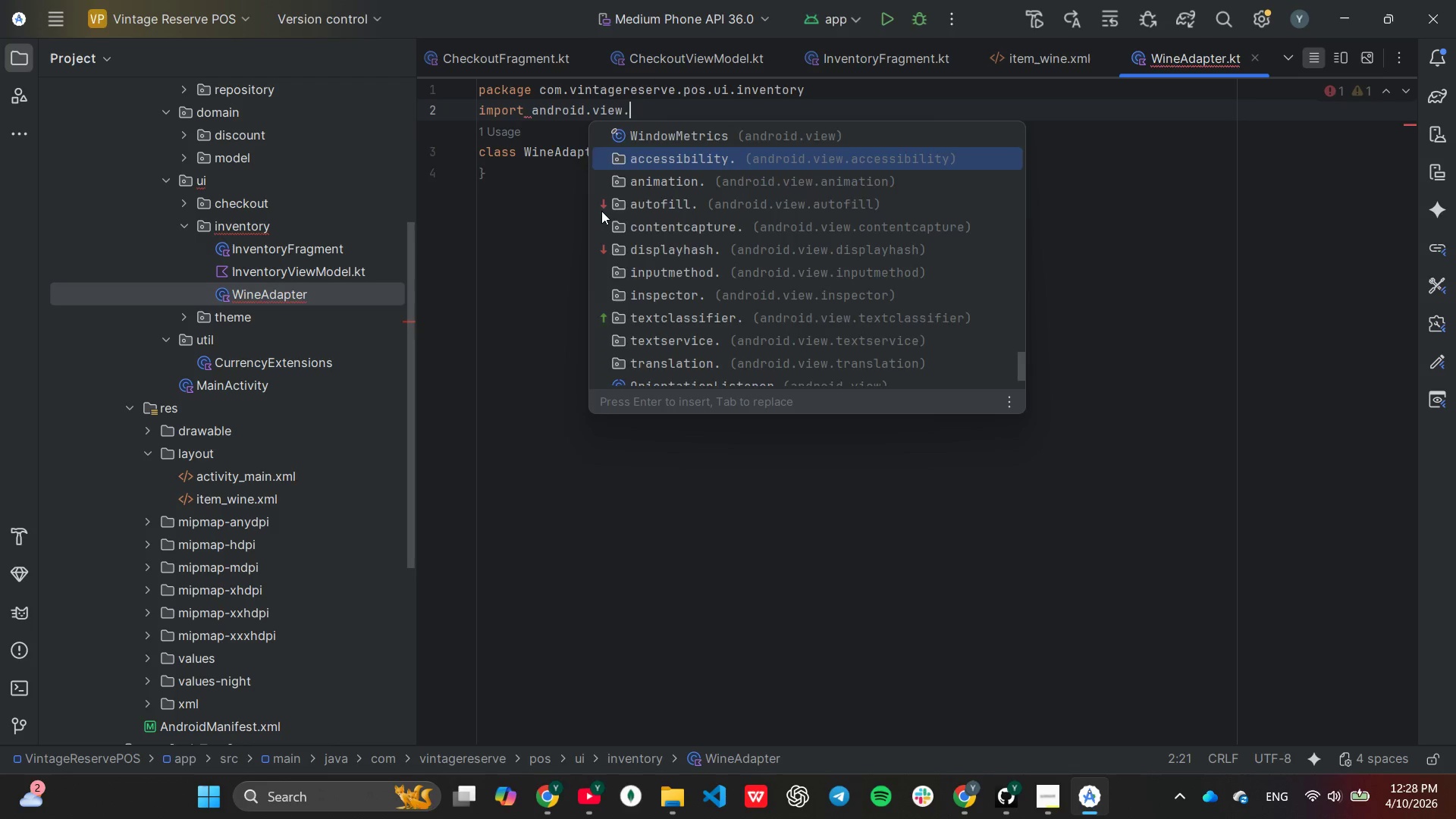 
key(Shift+L)
 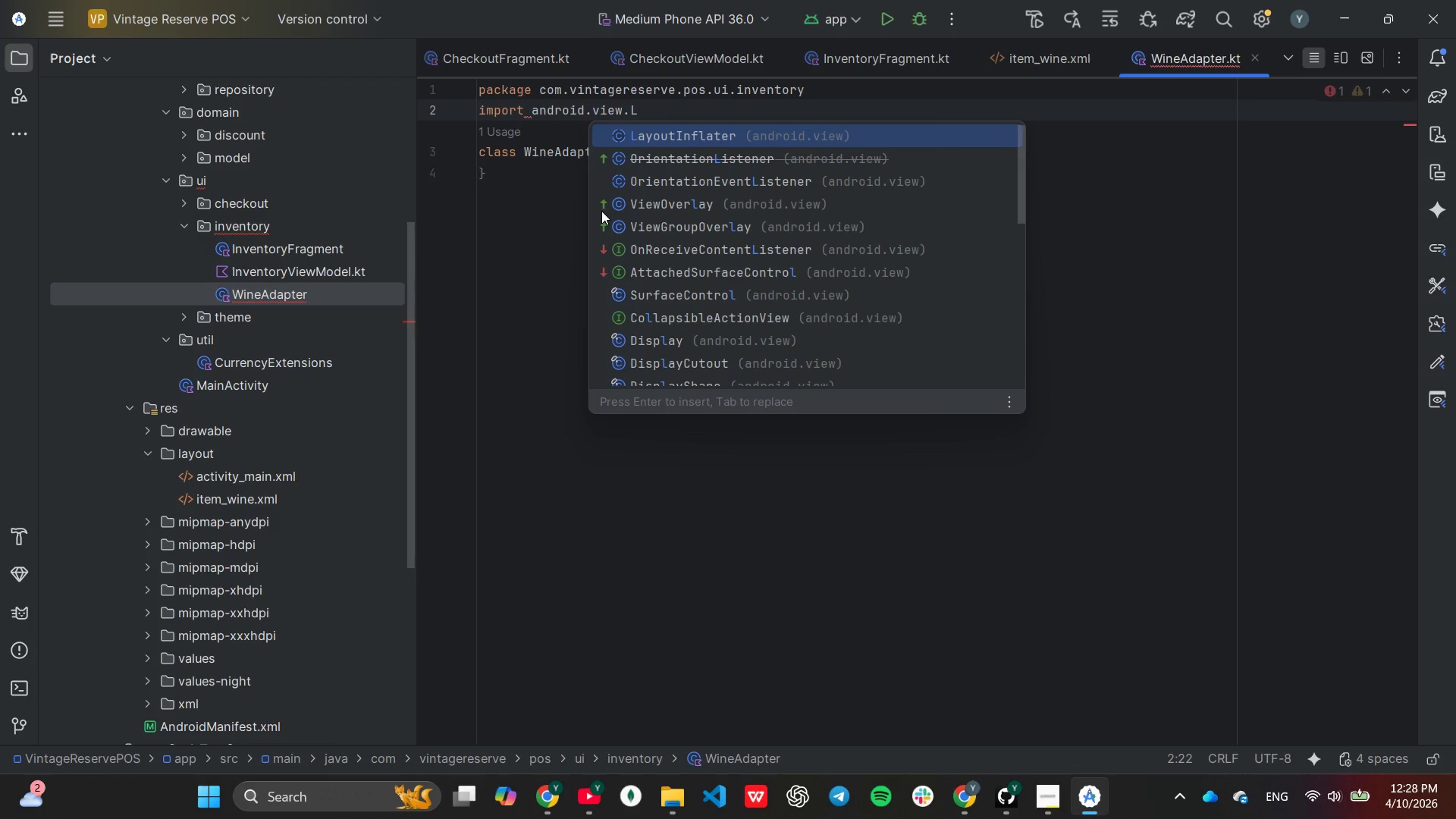 
key(Enter)
 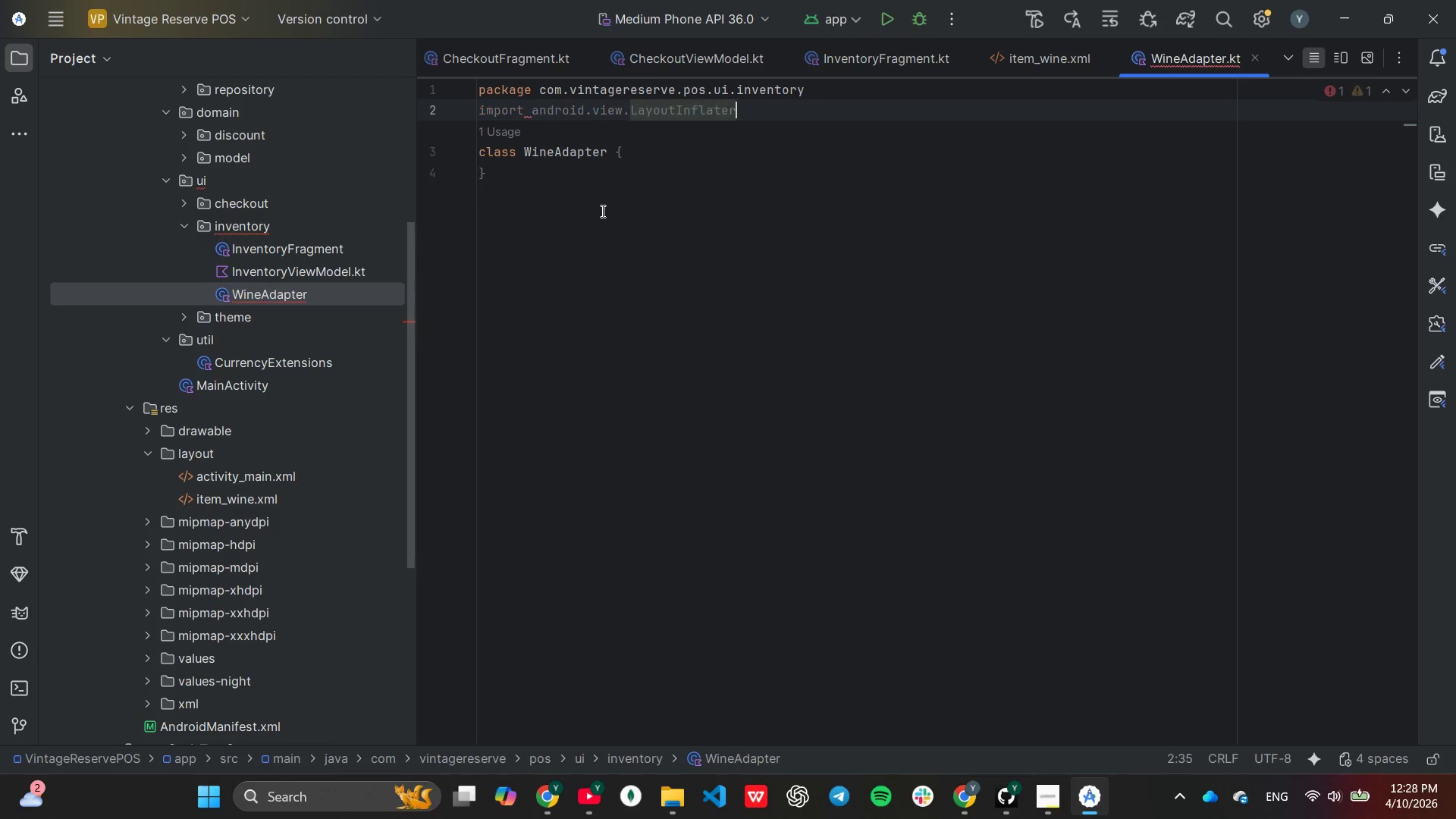 
key(Enter)
 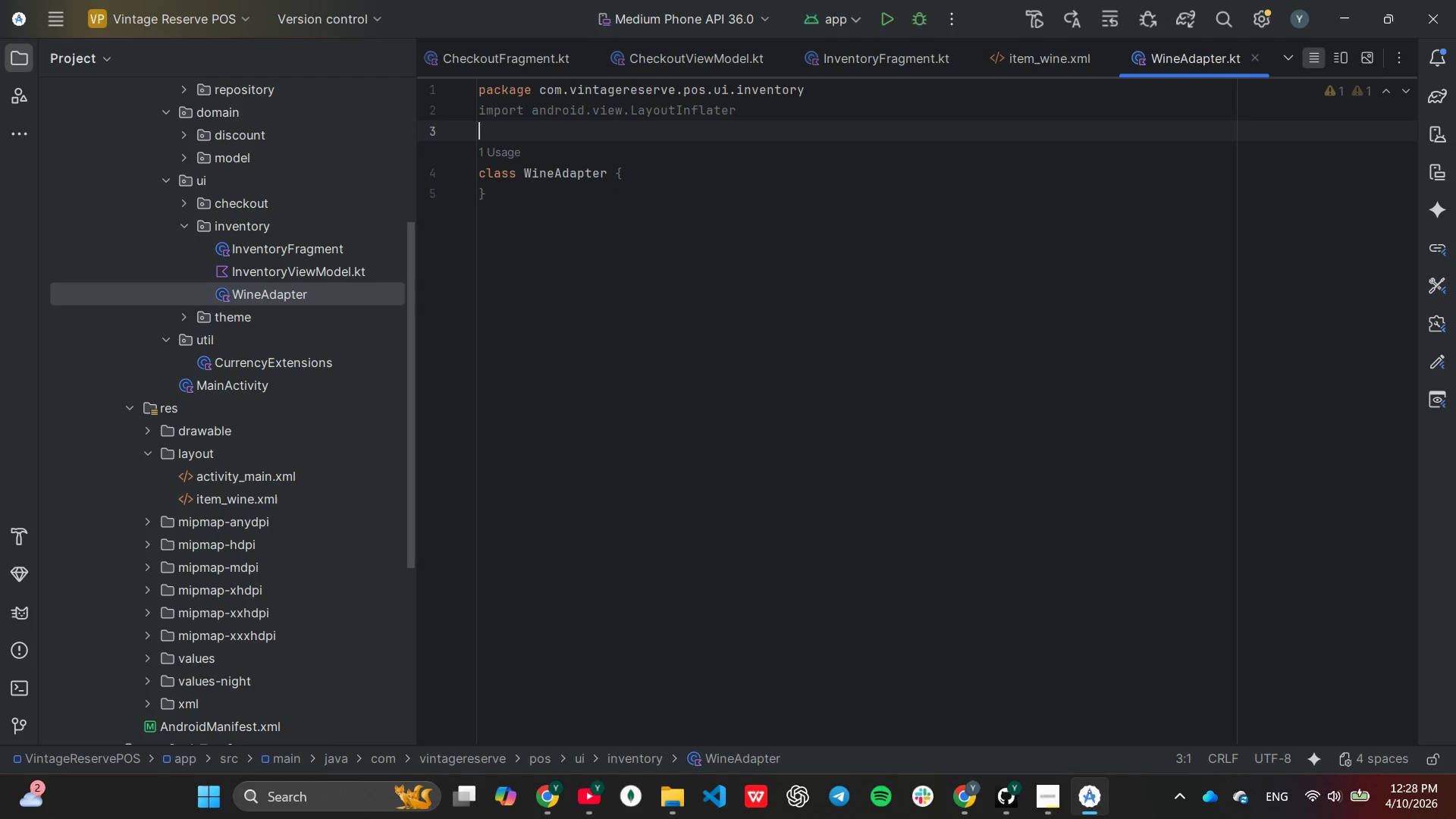 
type(im)
 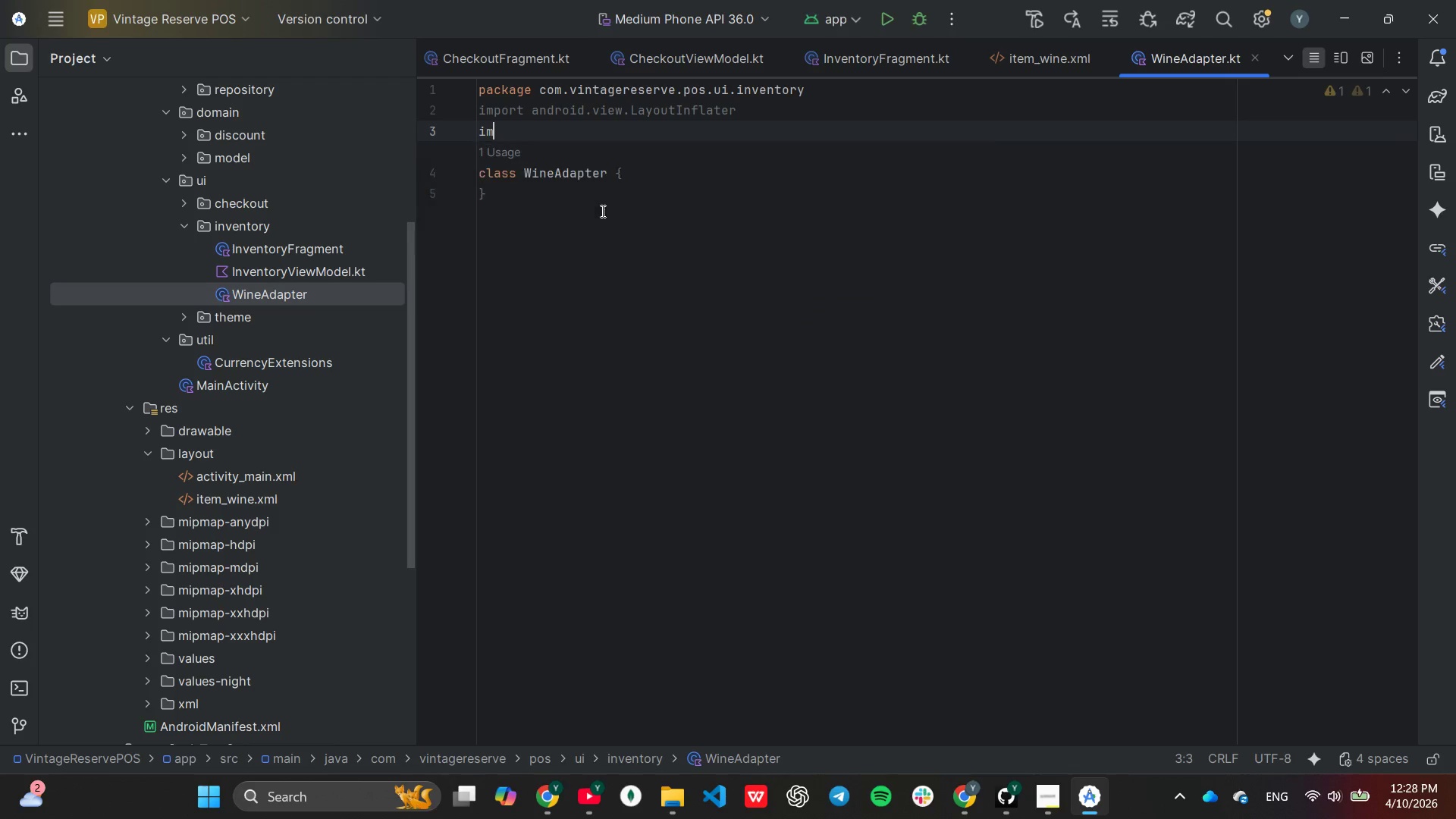 
key(Enter)
 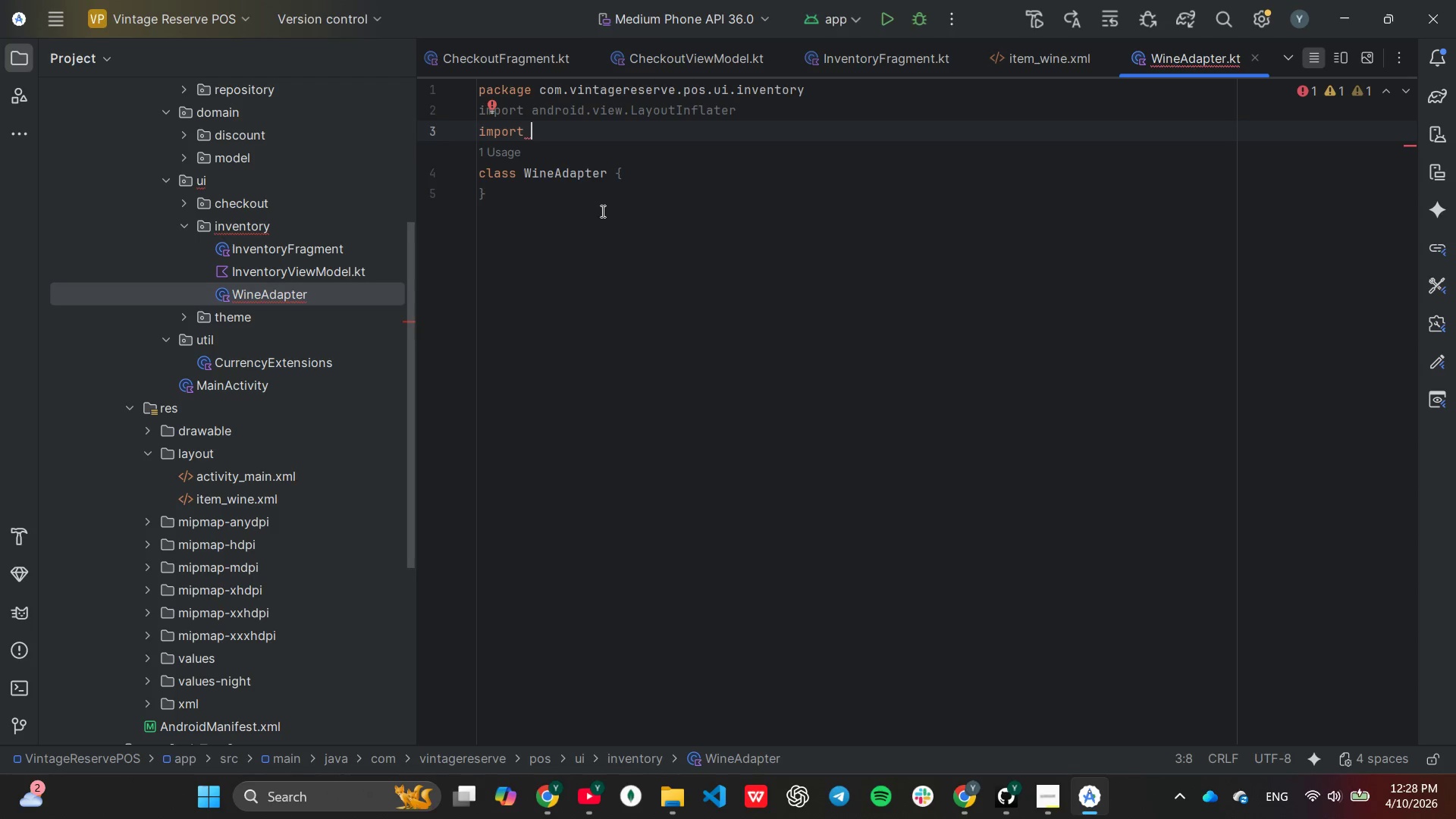 
type(an)
 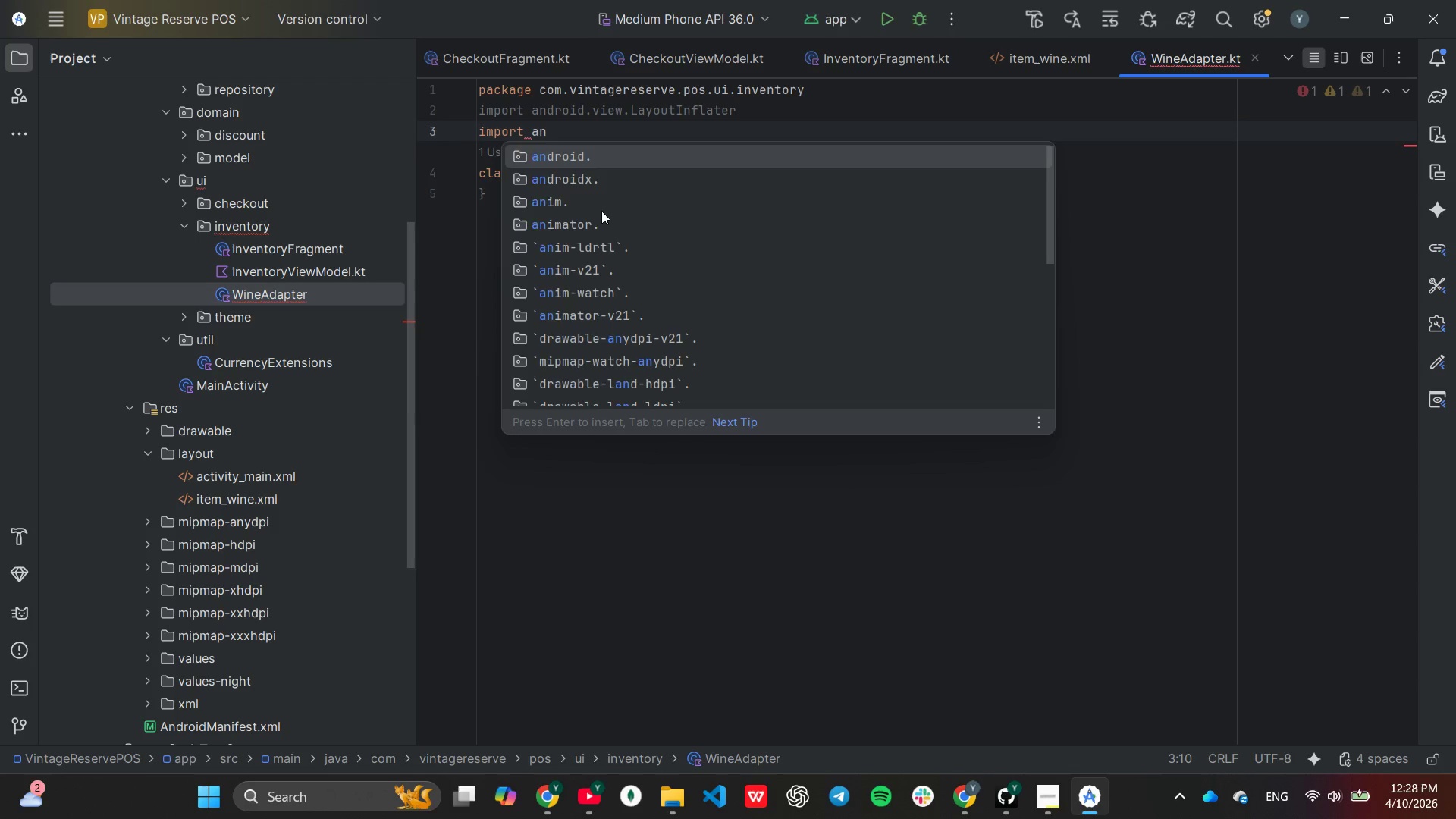 
key(Enter)
 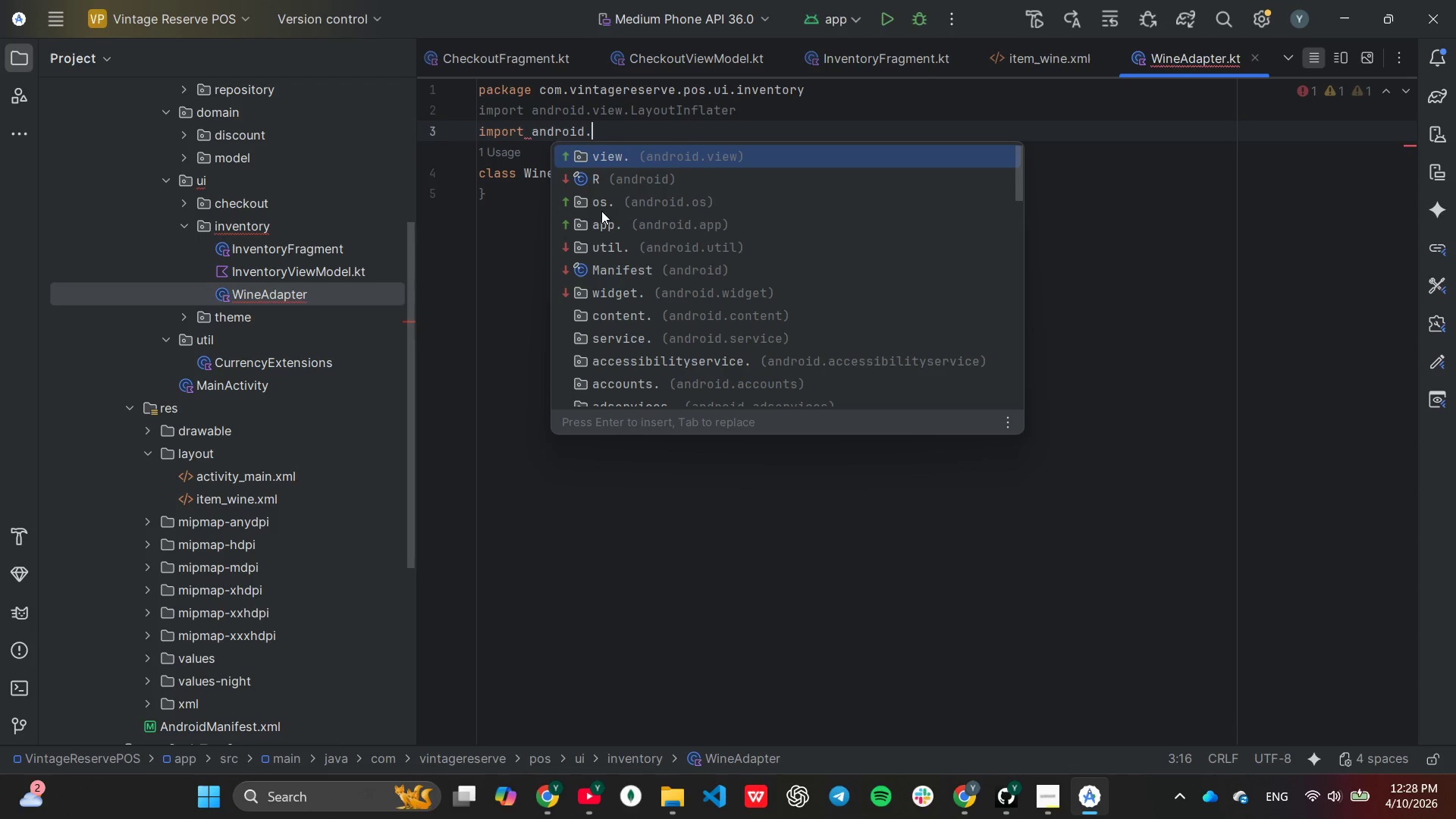 
key(Enter)
 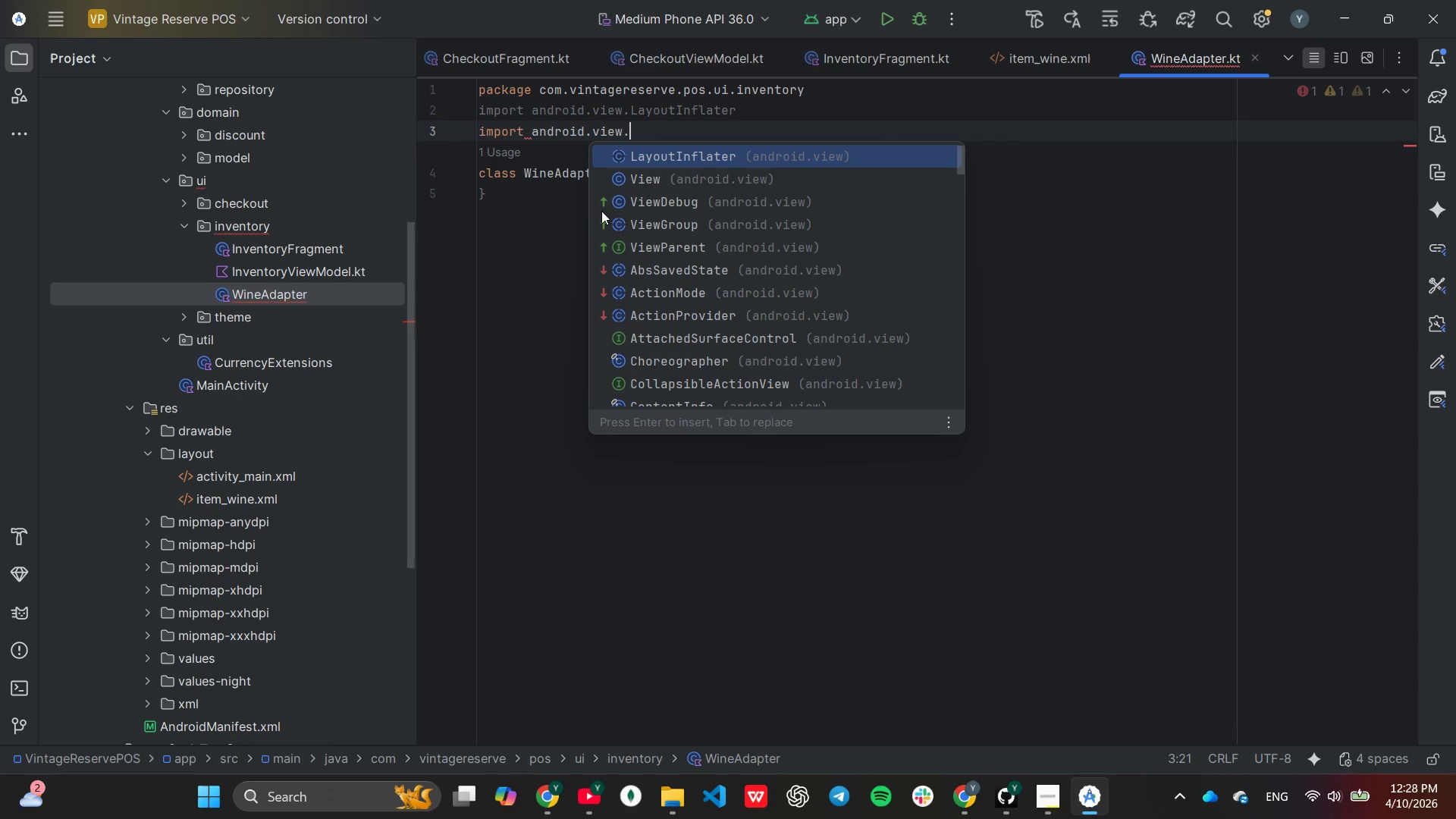 
key(ArrowDown)
 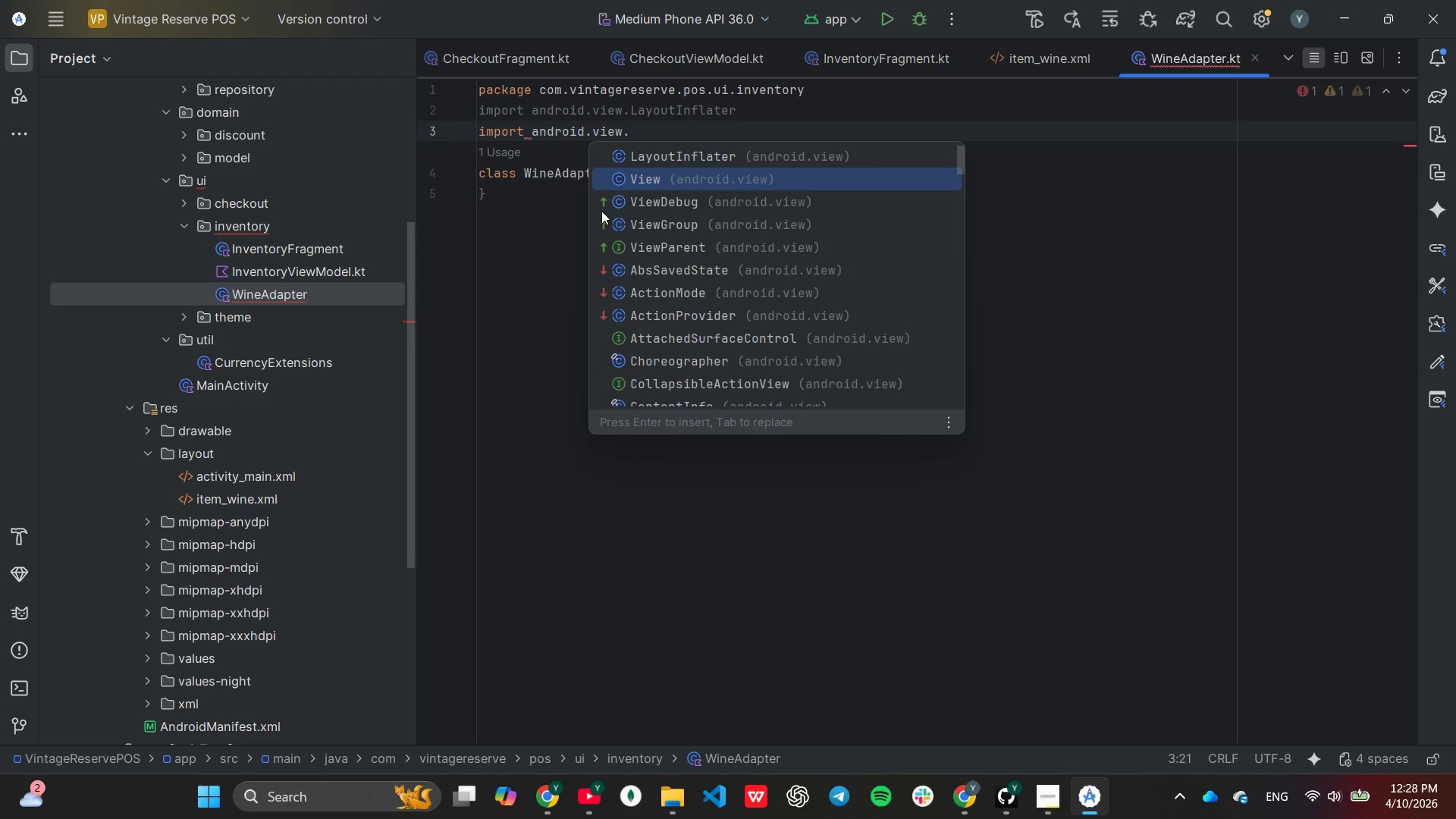 
key(ArrowDown)
 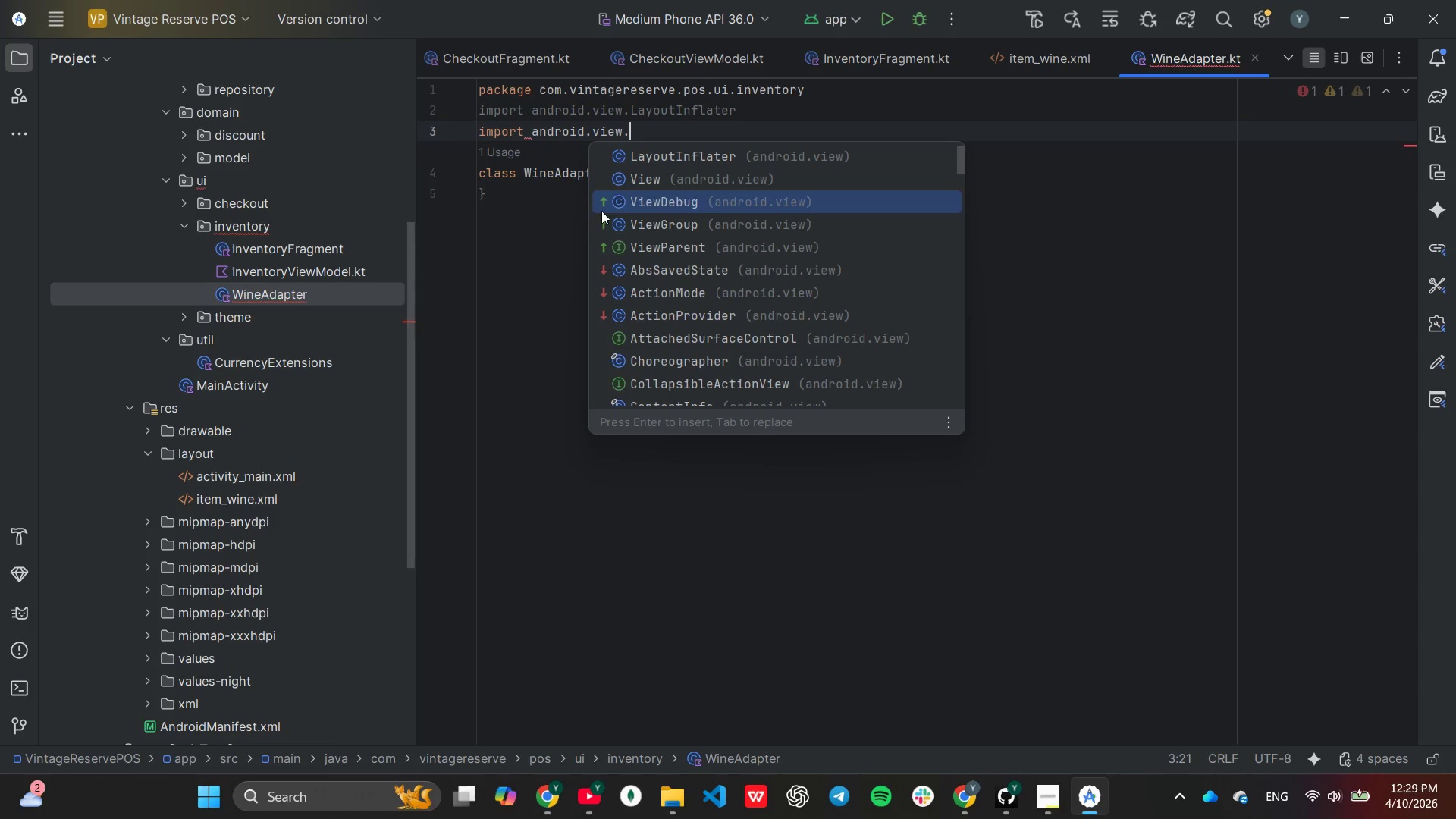 
key(ArrowDown)
 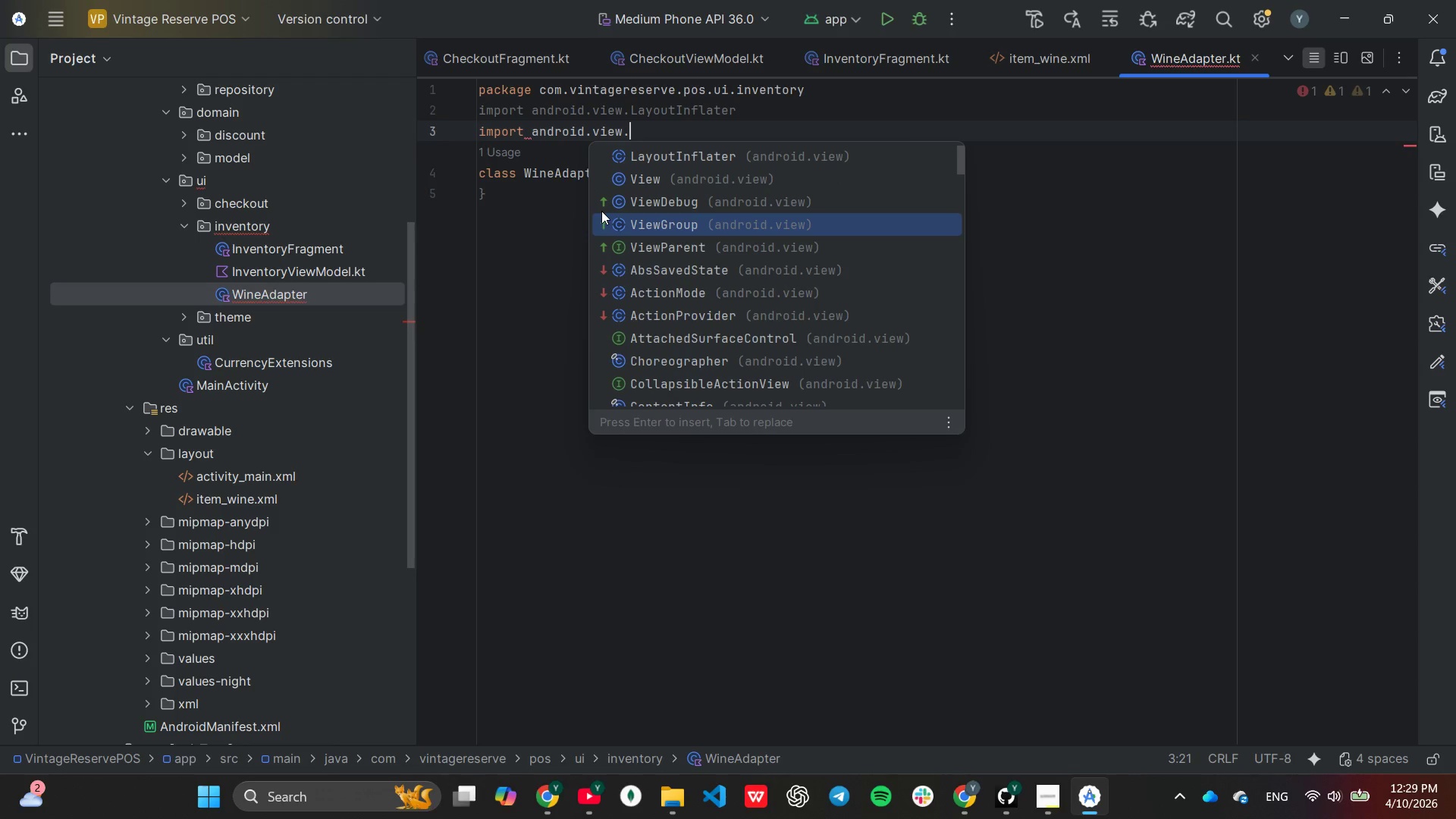 
key(Enter)
 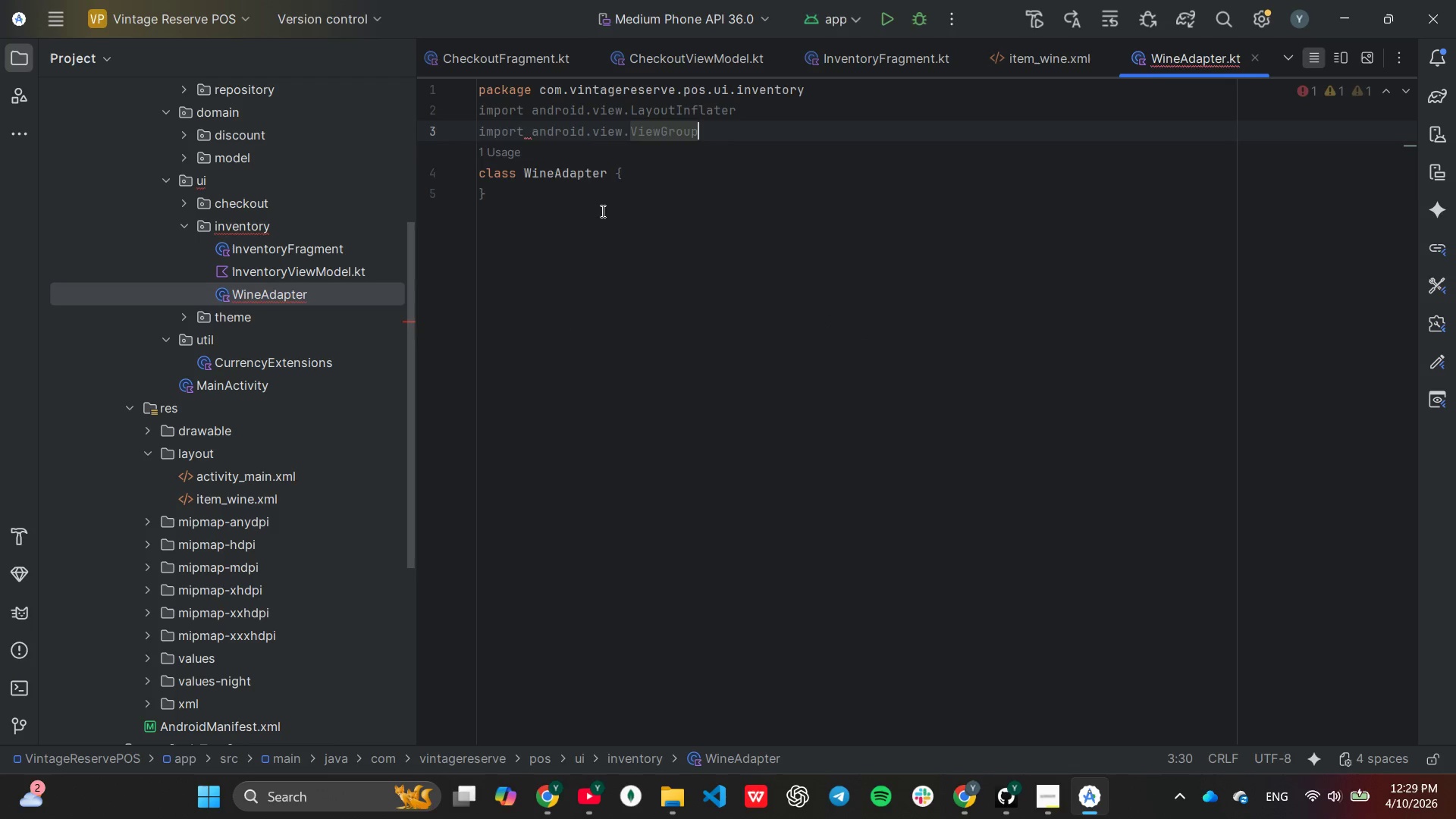 
key(Enter)
 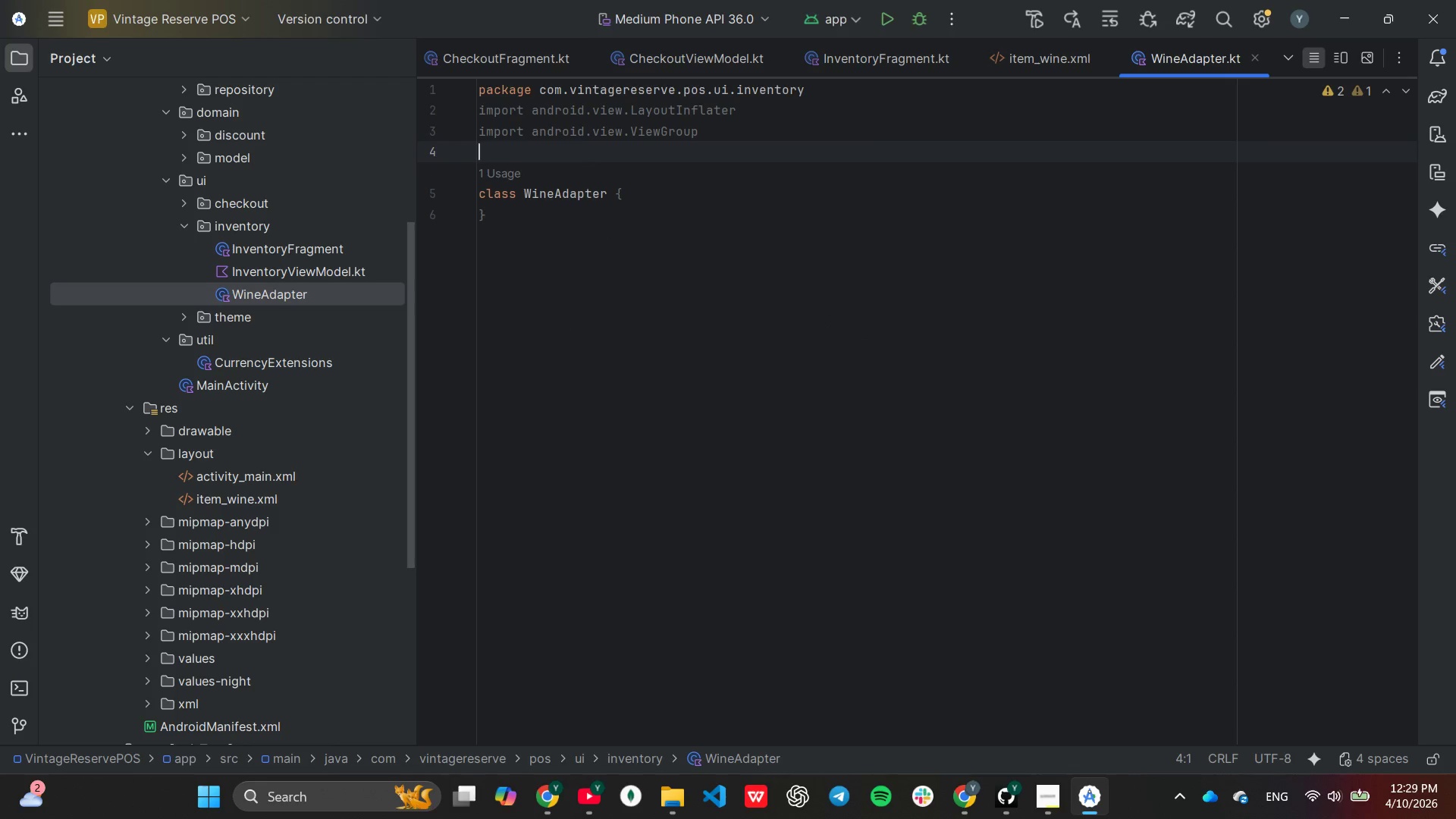 
type(im)
 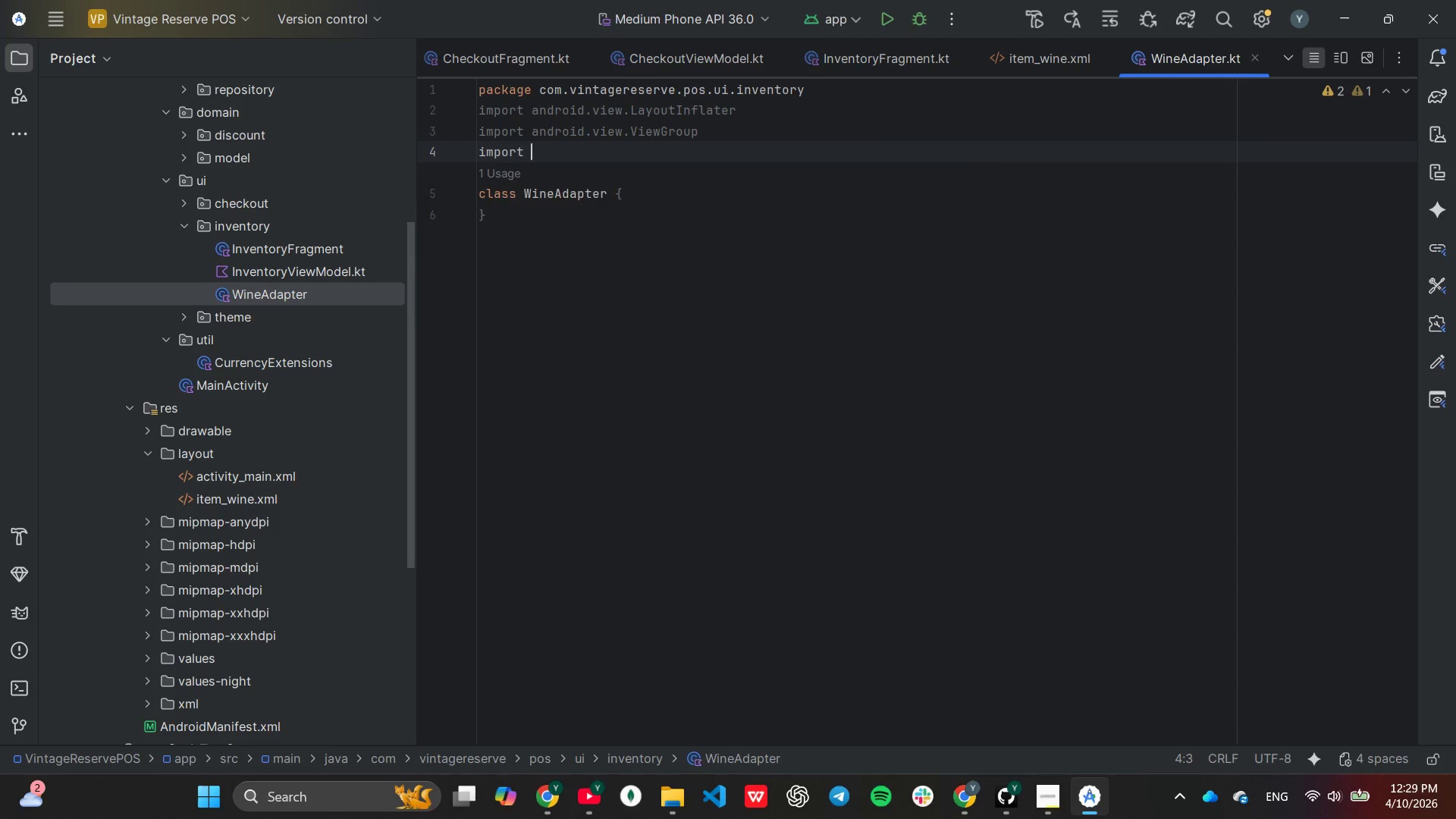 
key(Enter)
 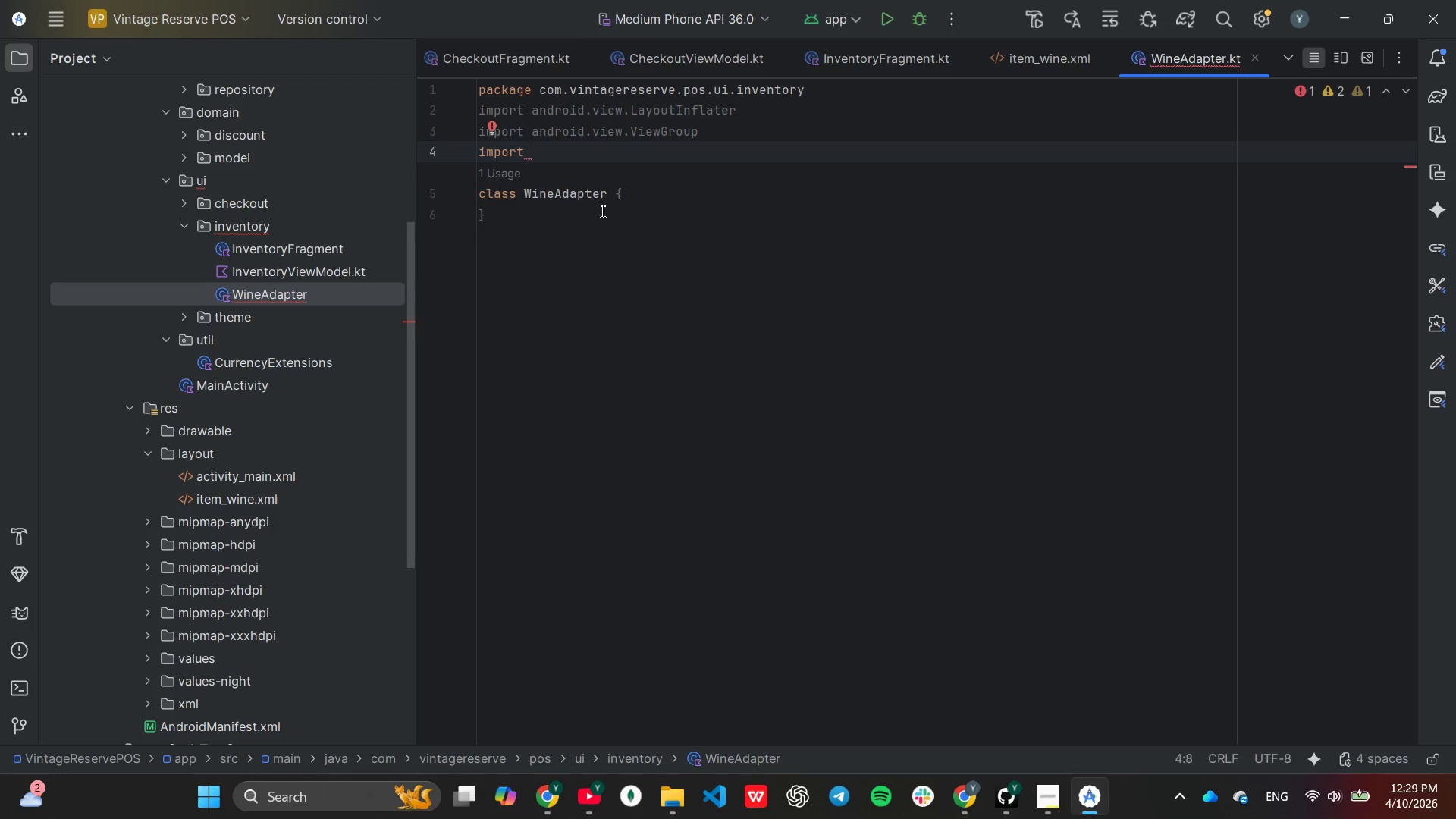 
key(A)
 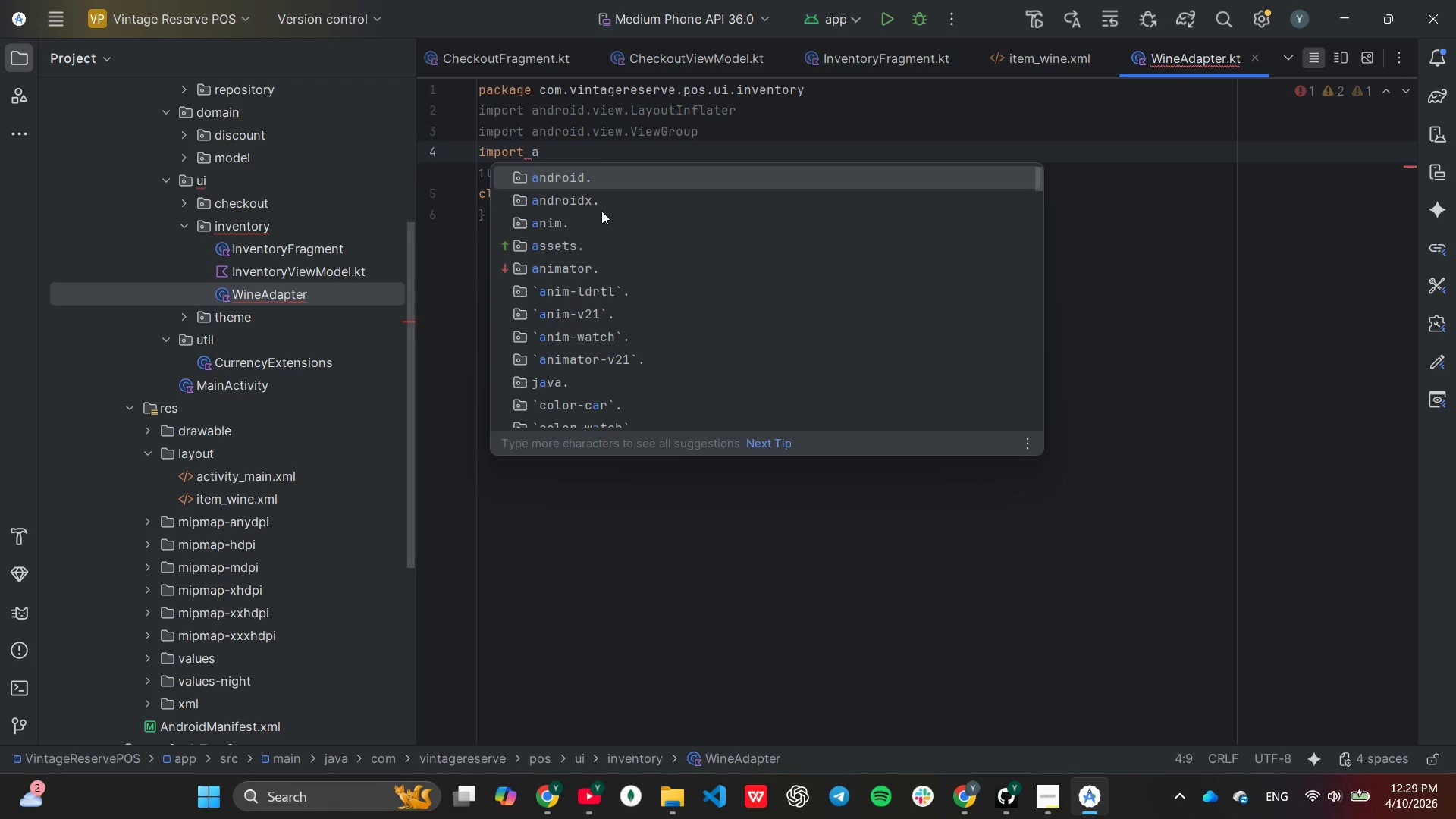 
key(ArrowDown)
 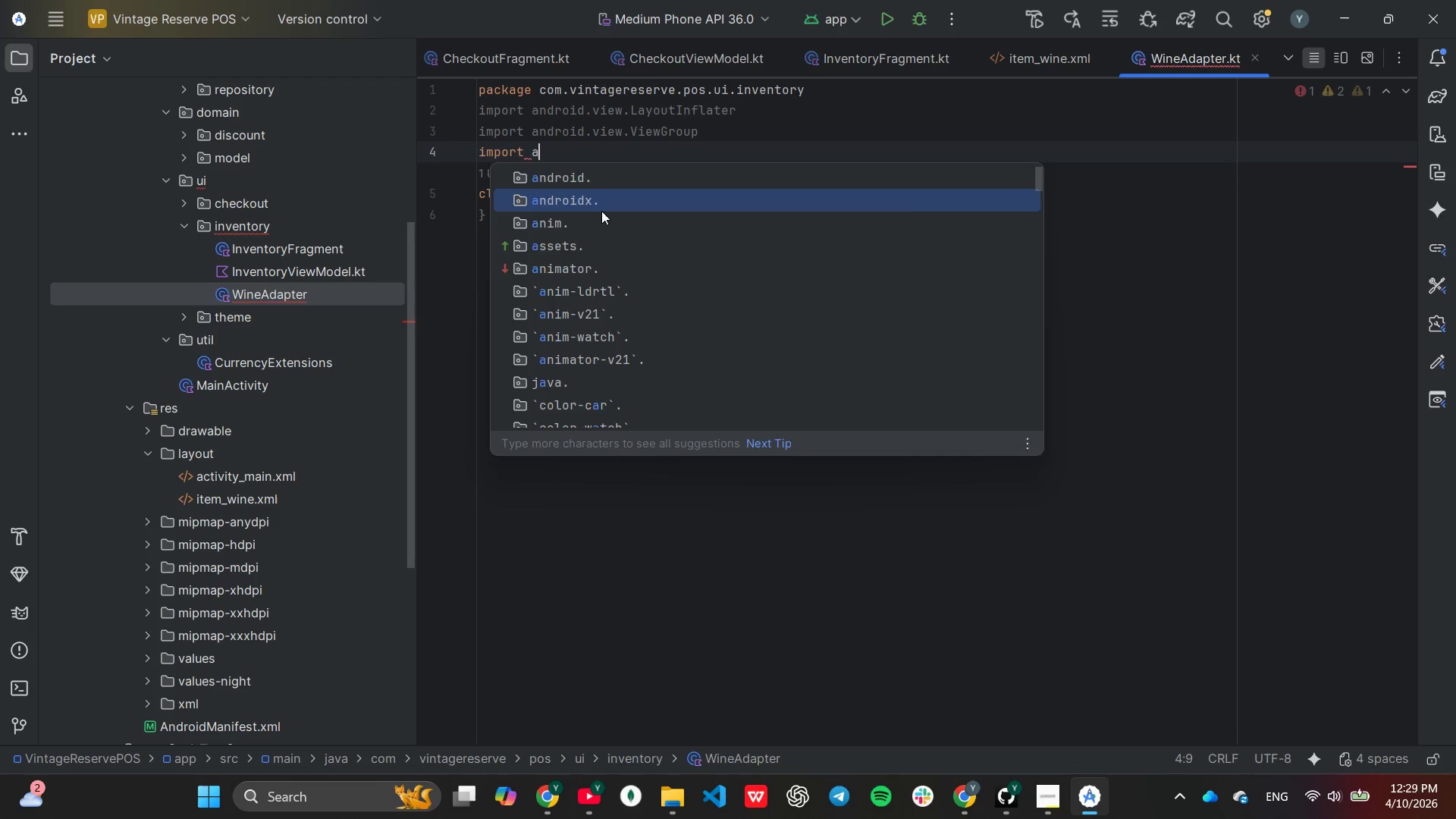 
key(Enter)
 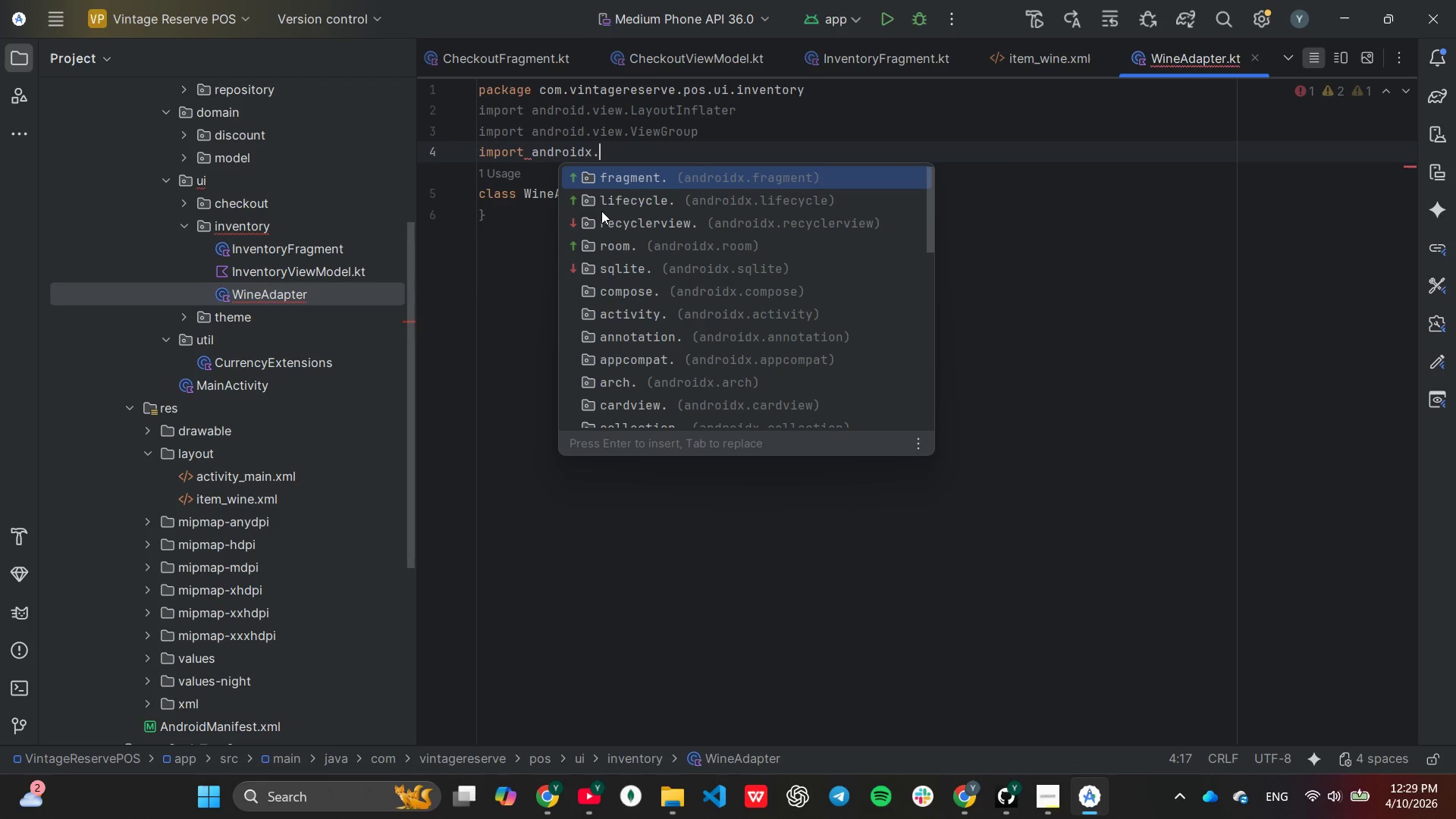 
key(ArrowDown)
 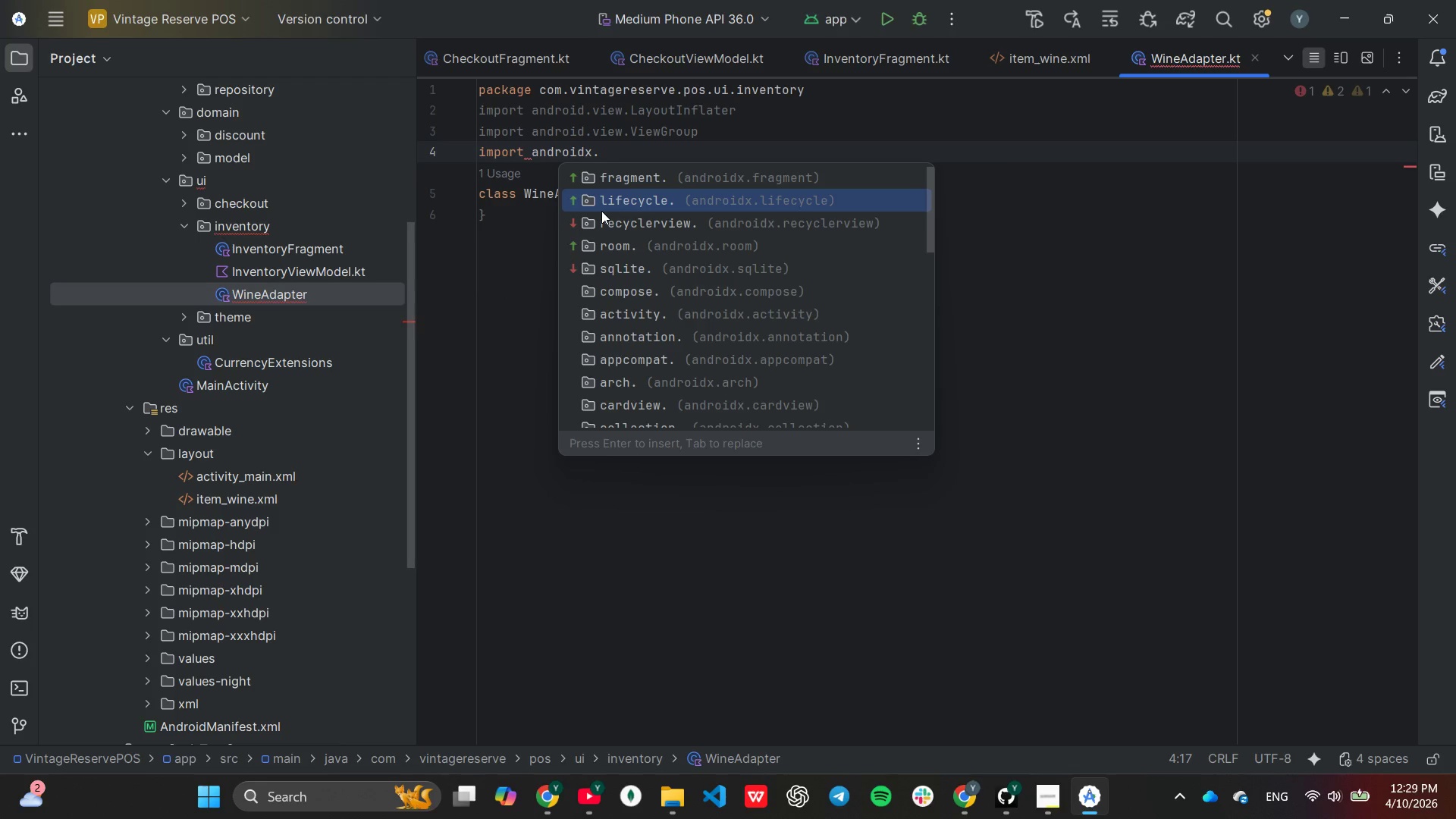 
key(ArrowDown)
 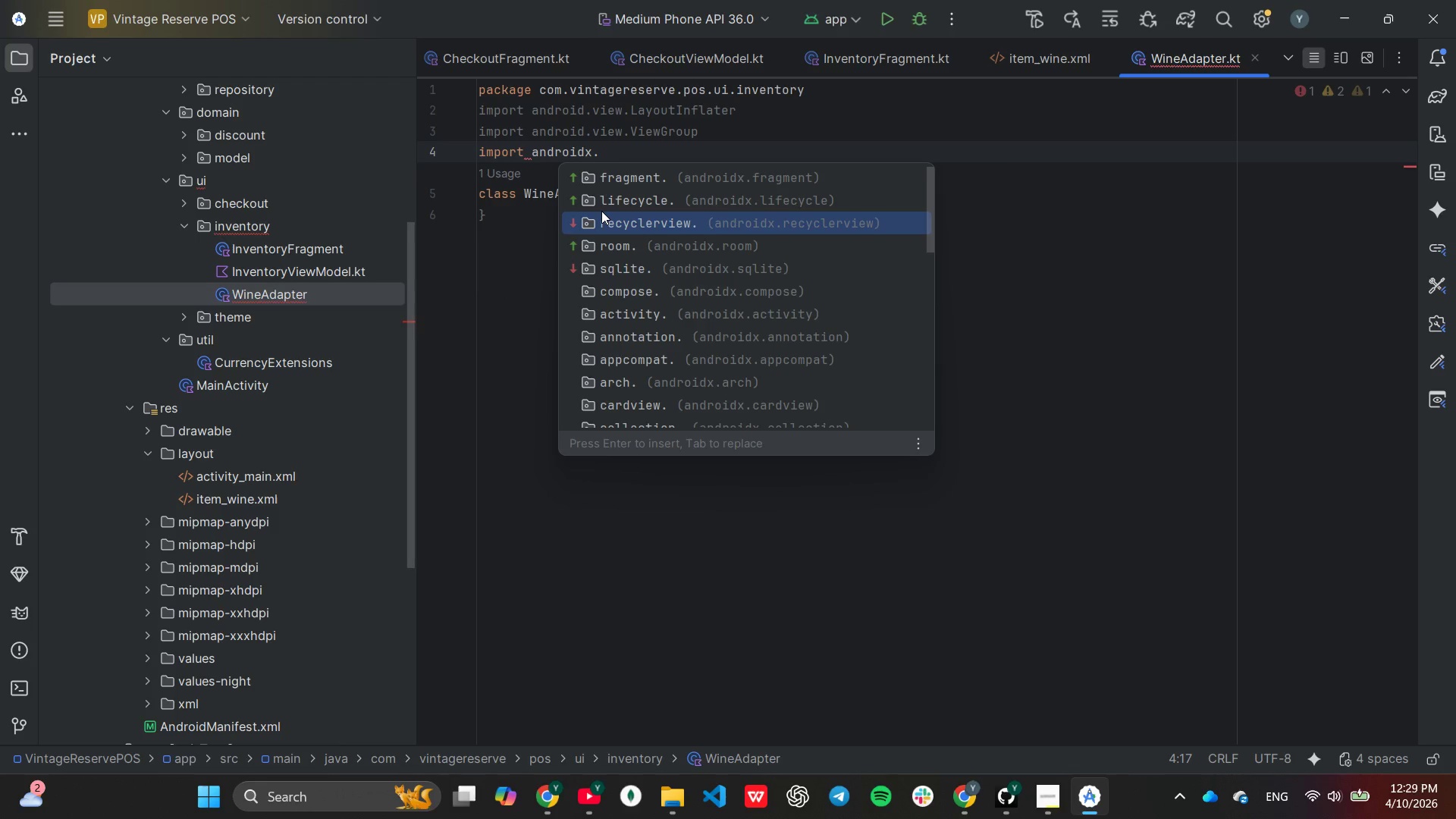 
key(Enter)
 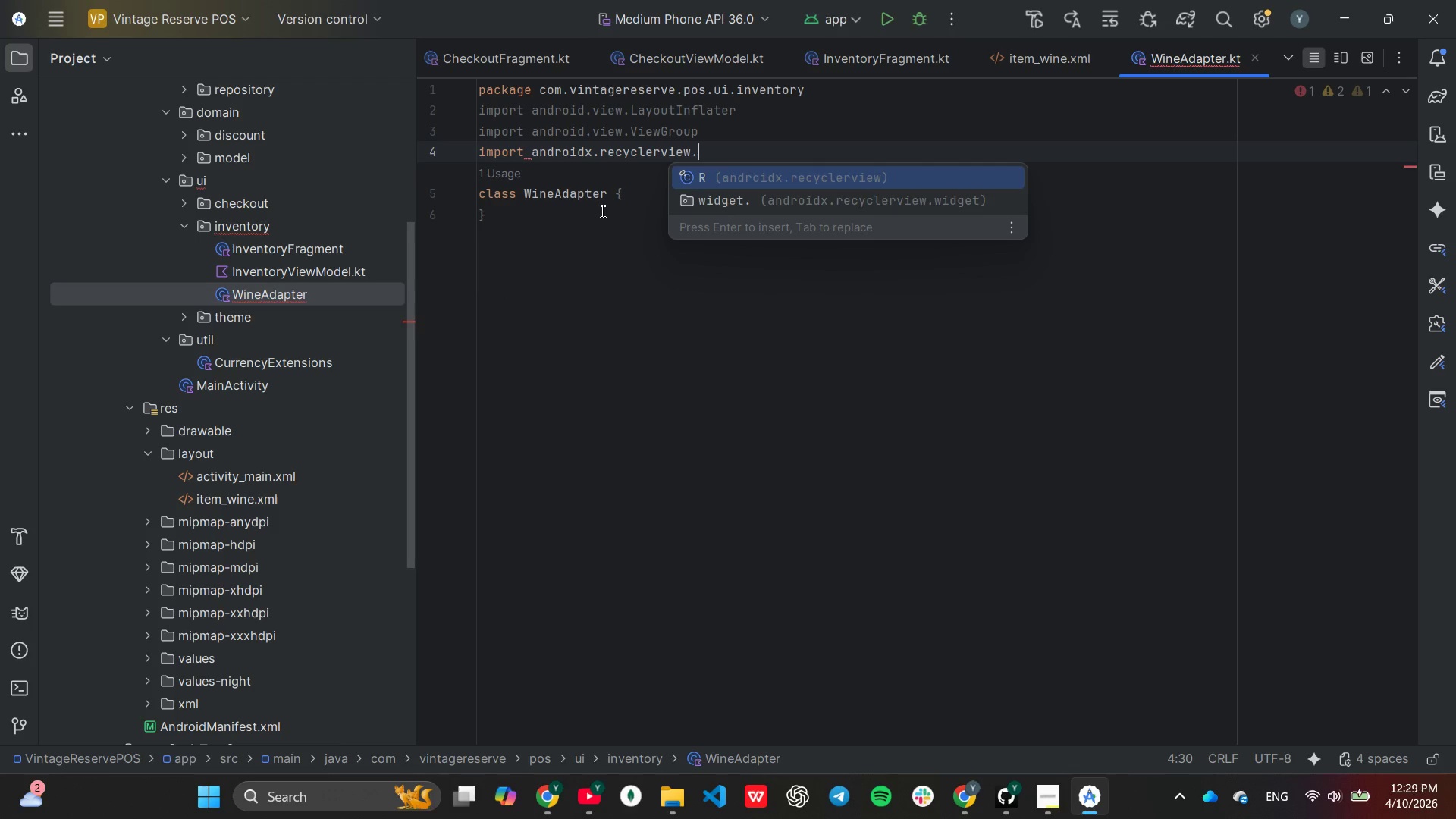 
key(ArrowDown)
 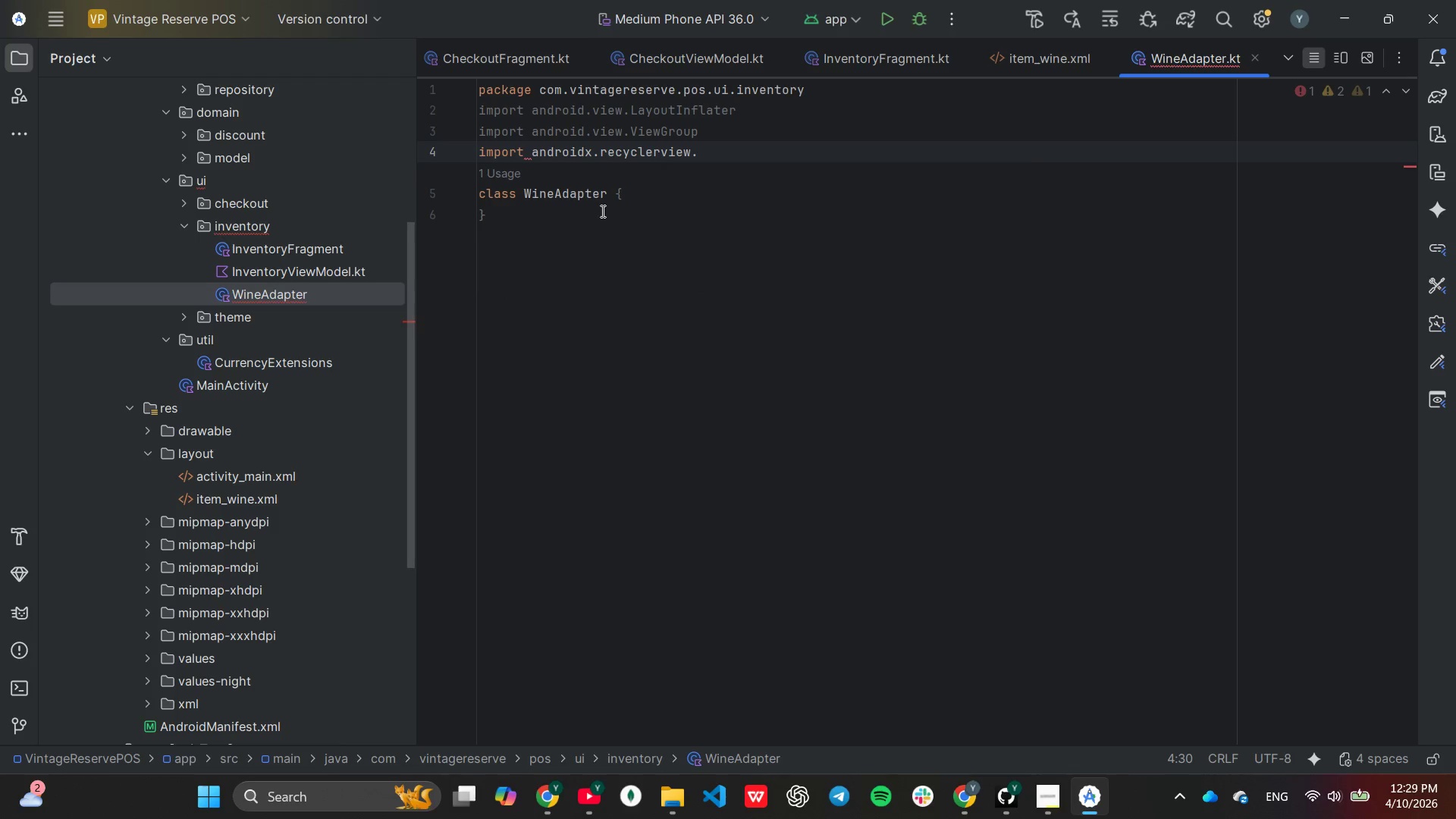 
key(Enter)
 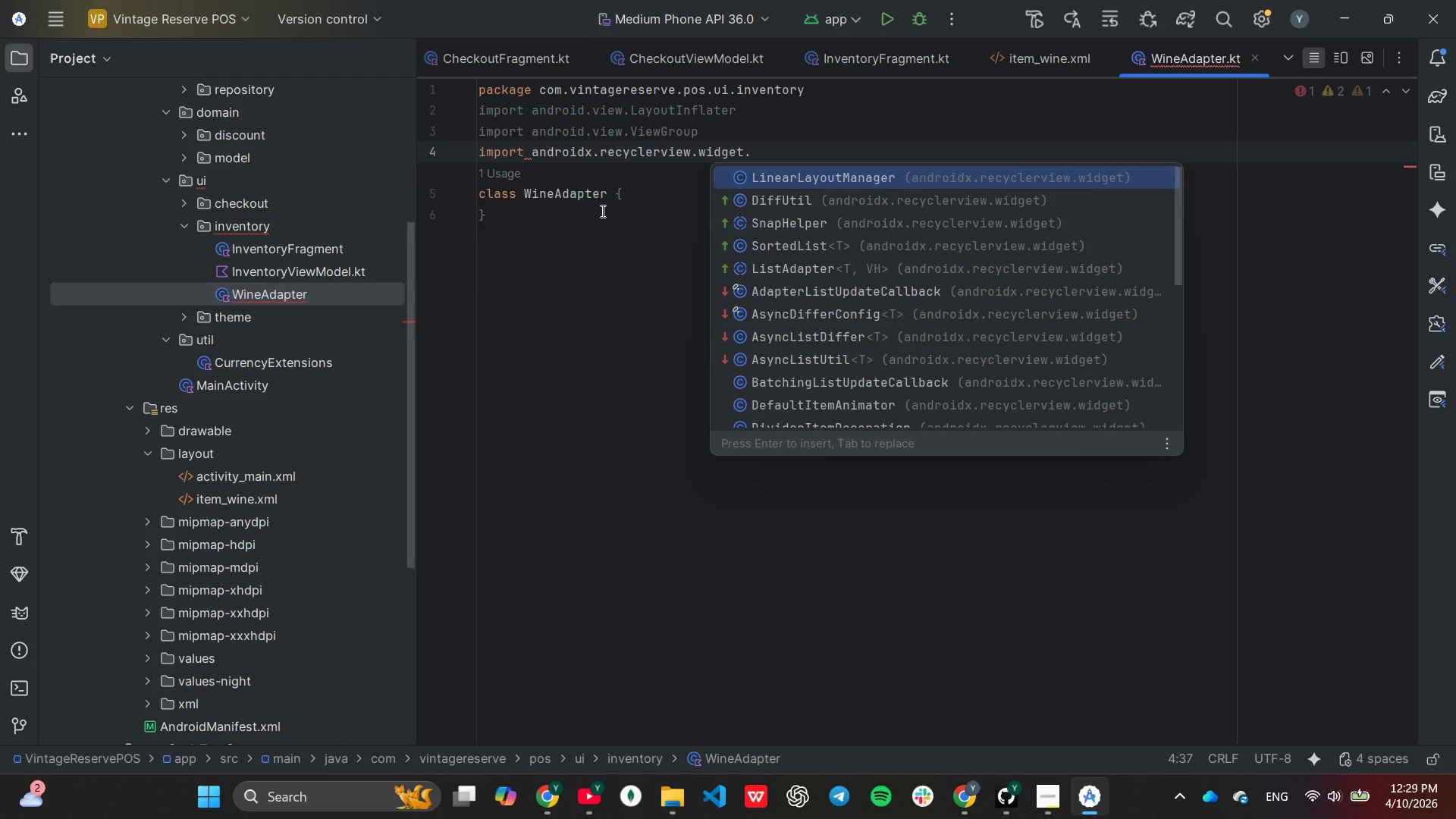 
key(ArrowDown)
 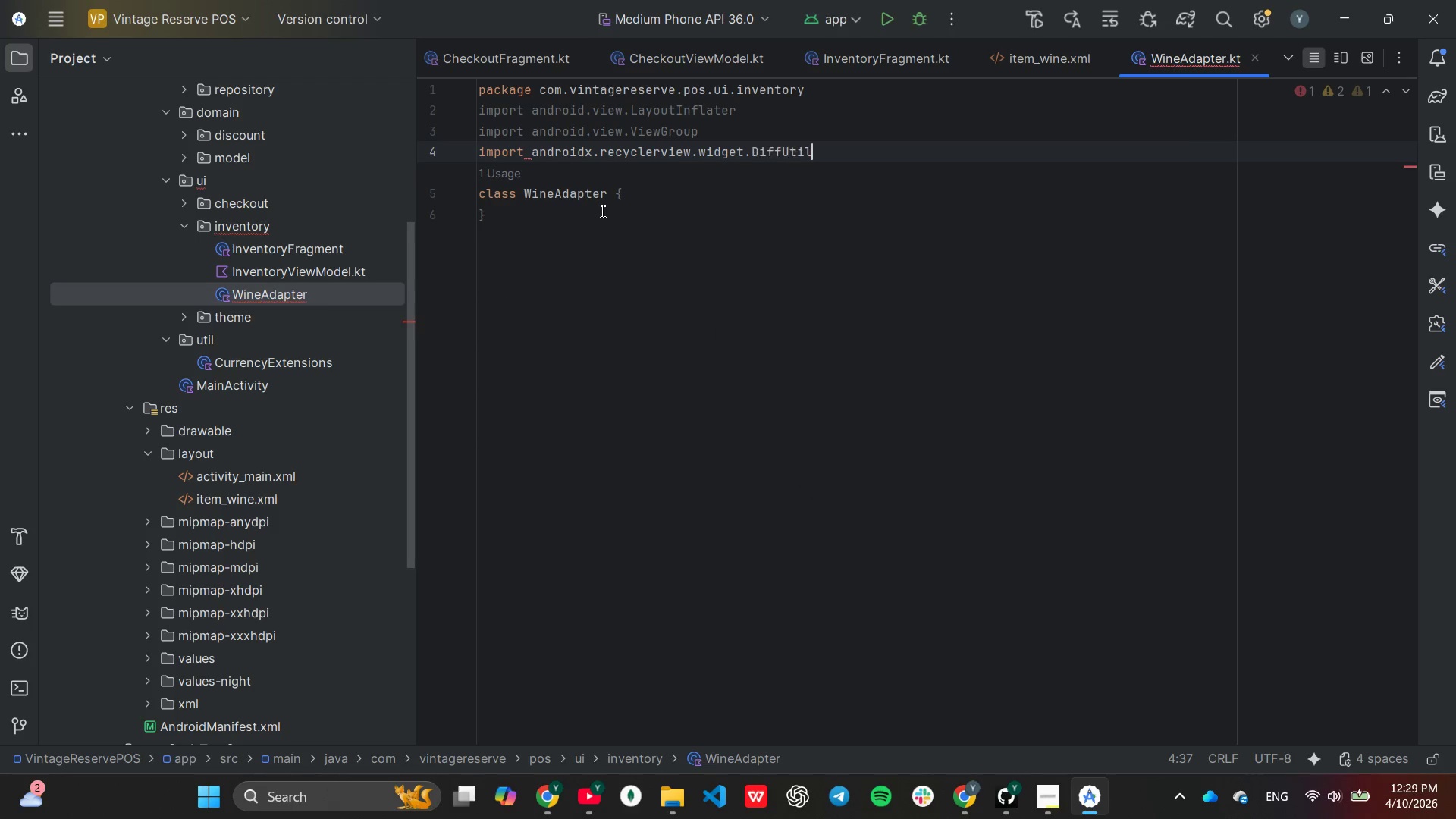 
key(Enter)
 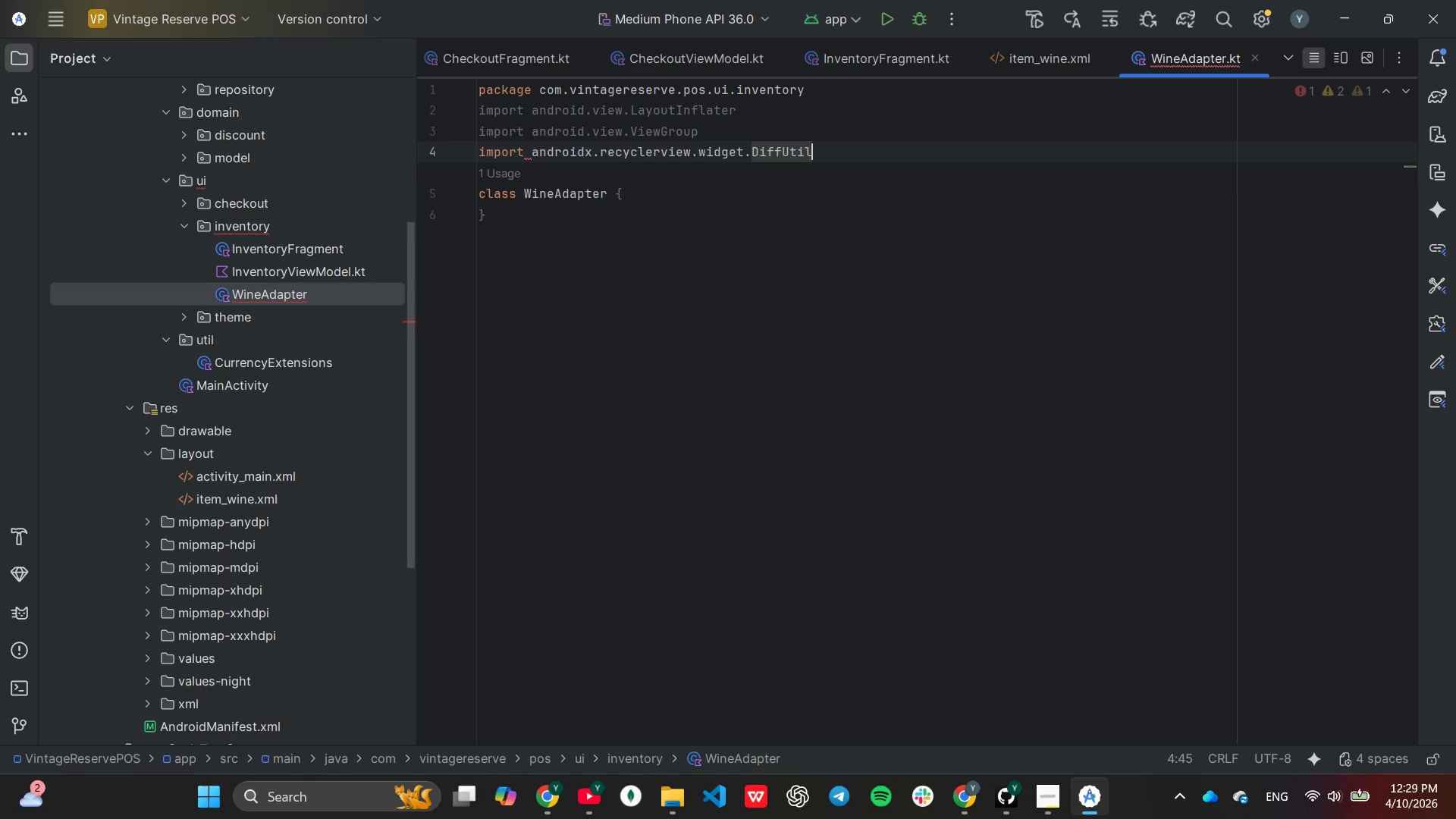 
key(Enter)
 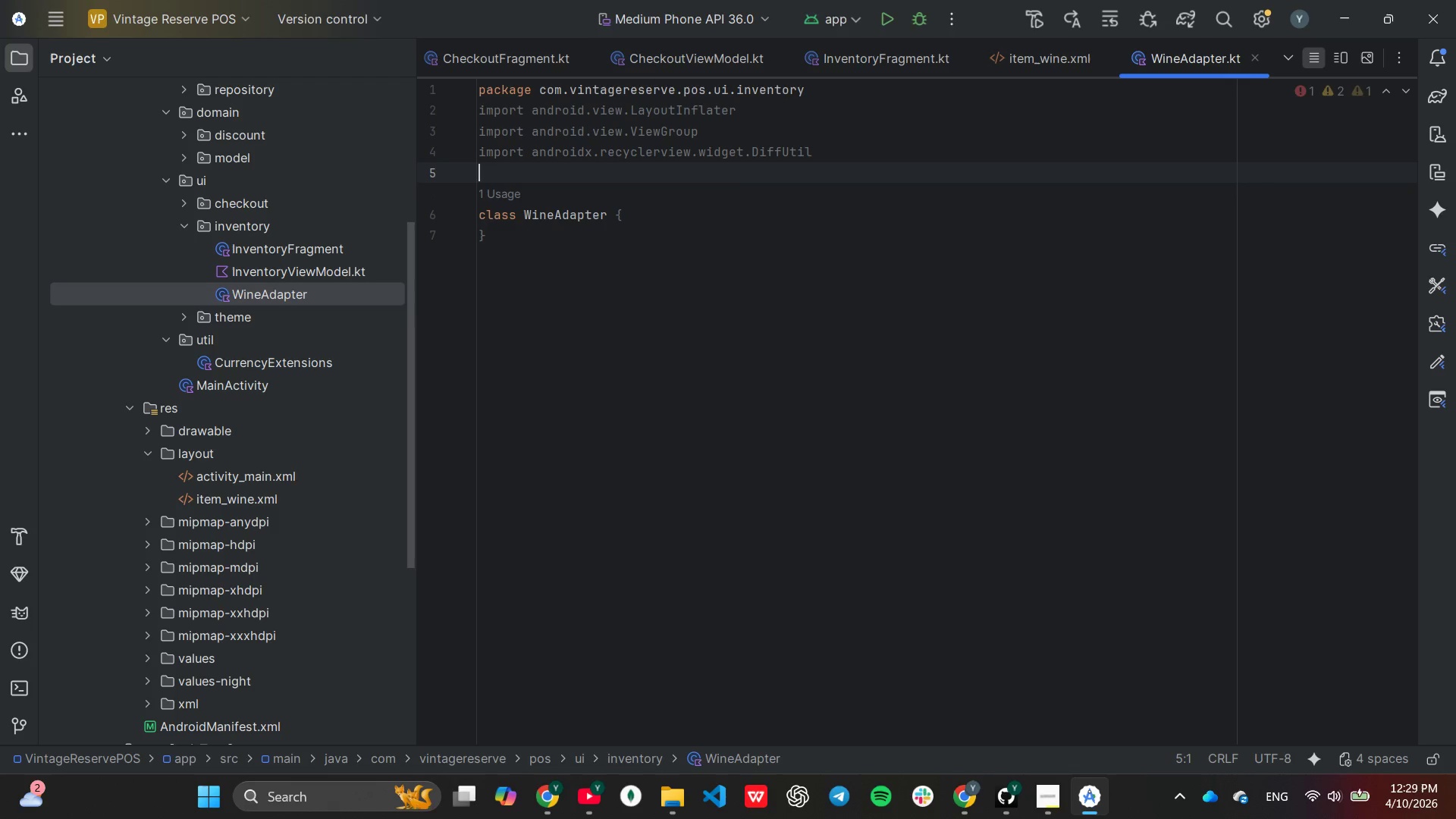 
type(im)
 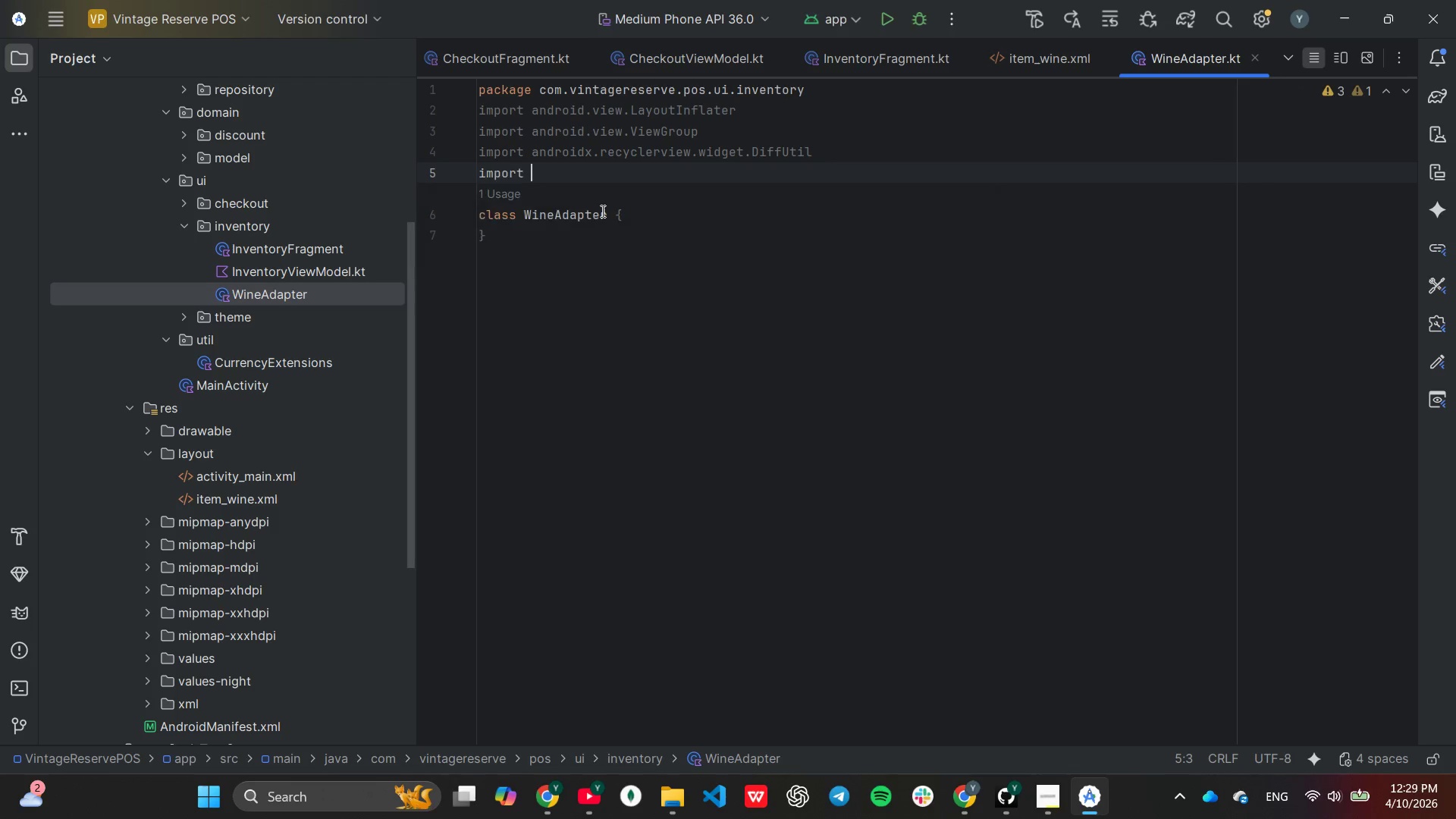 
key(Enter)
 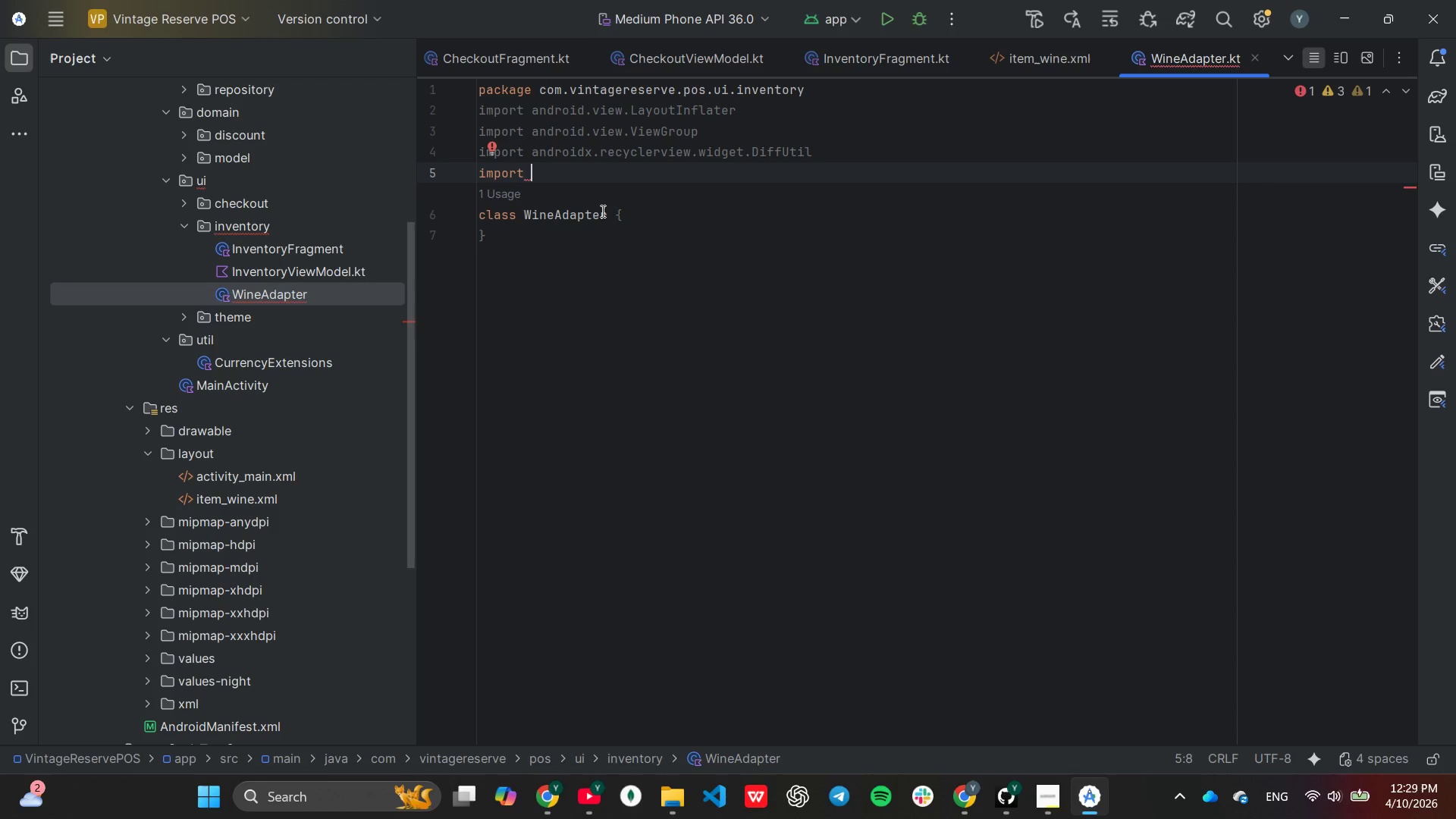 
type(an)
 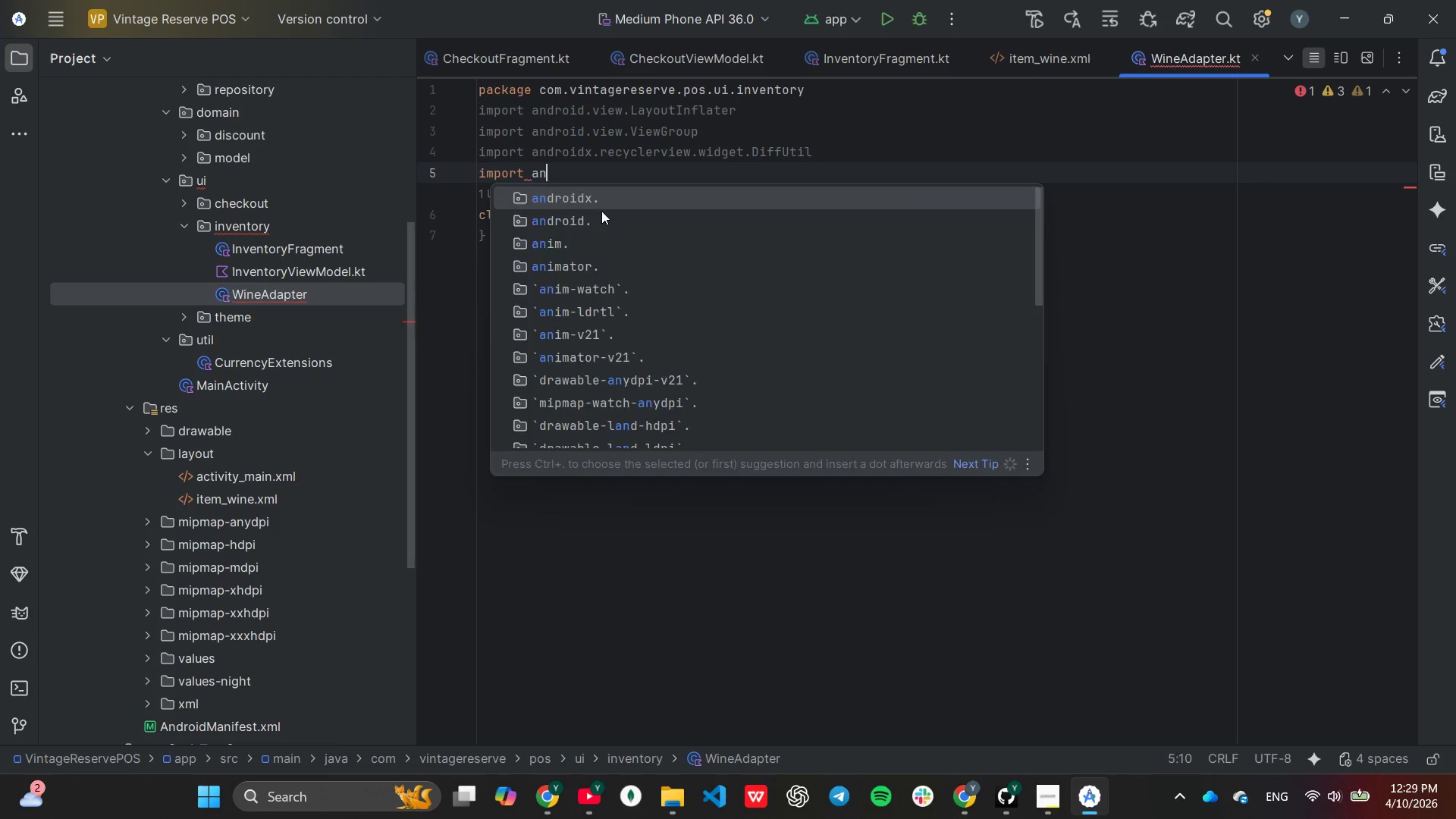 
key(Enter)
 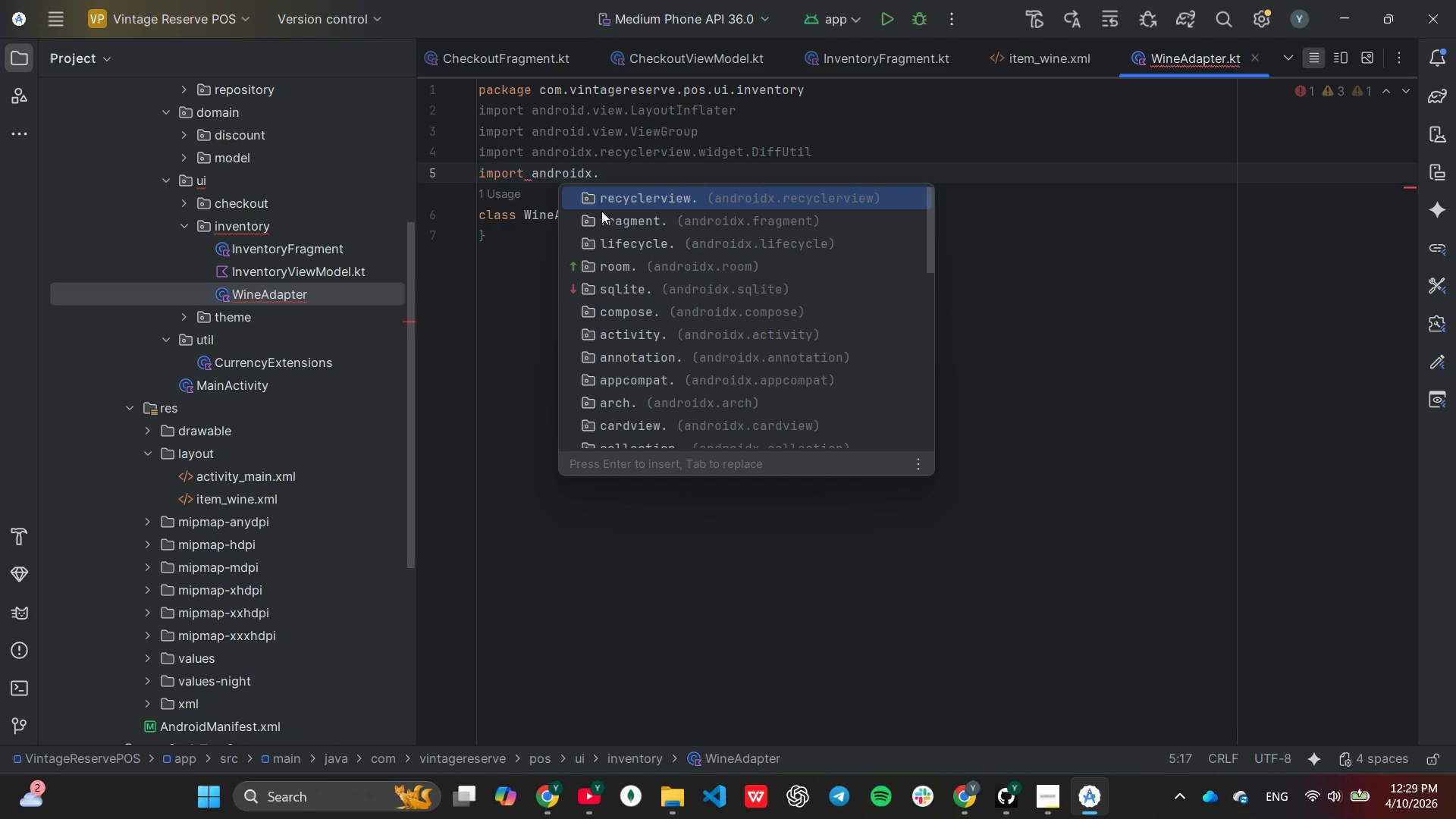 
key(Enter)
 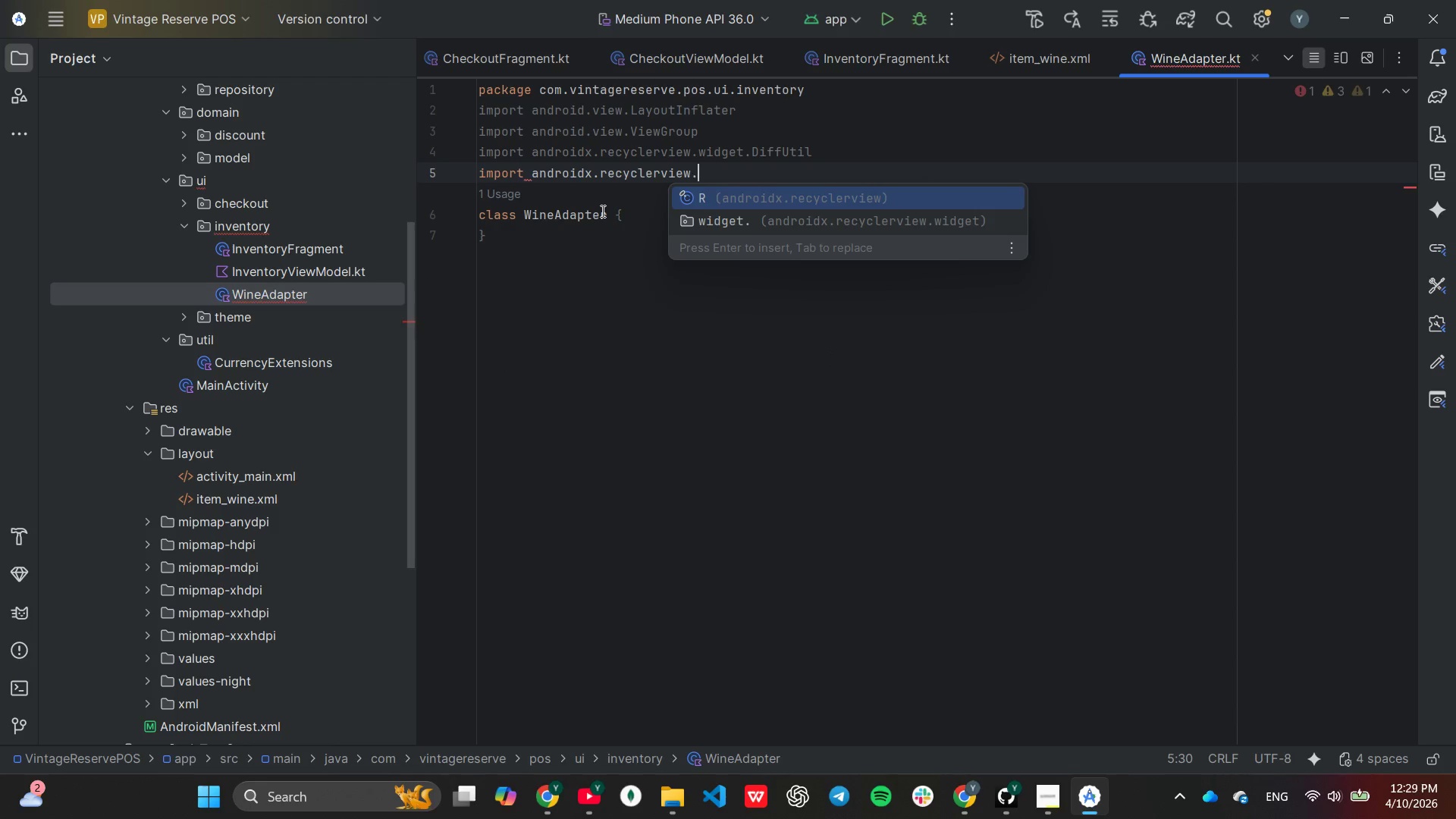 
key(ArrowDown)
 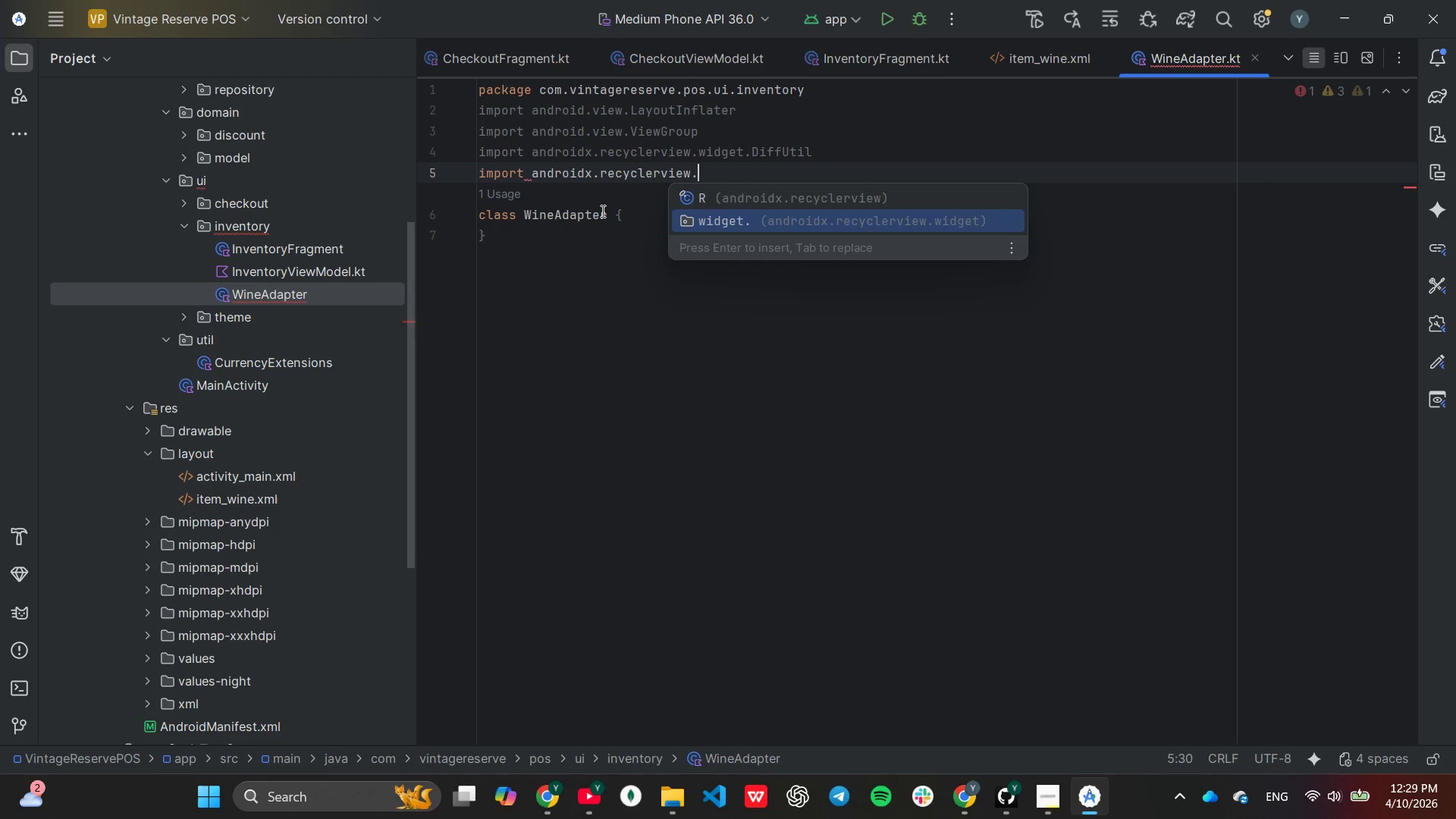 
key(Enter)
 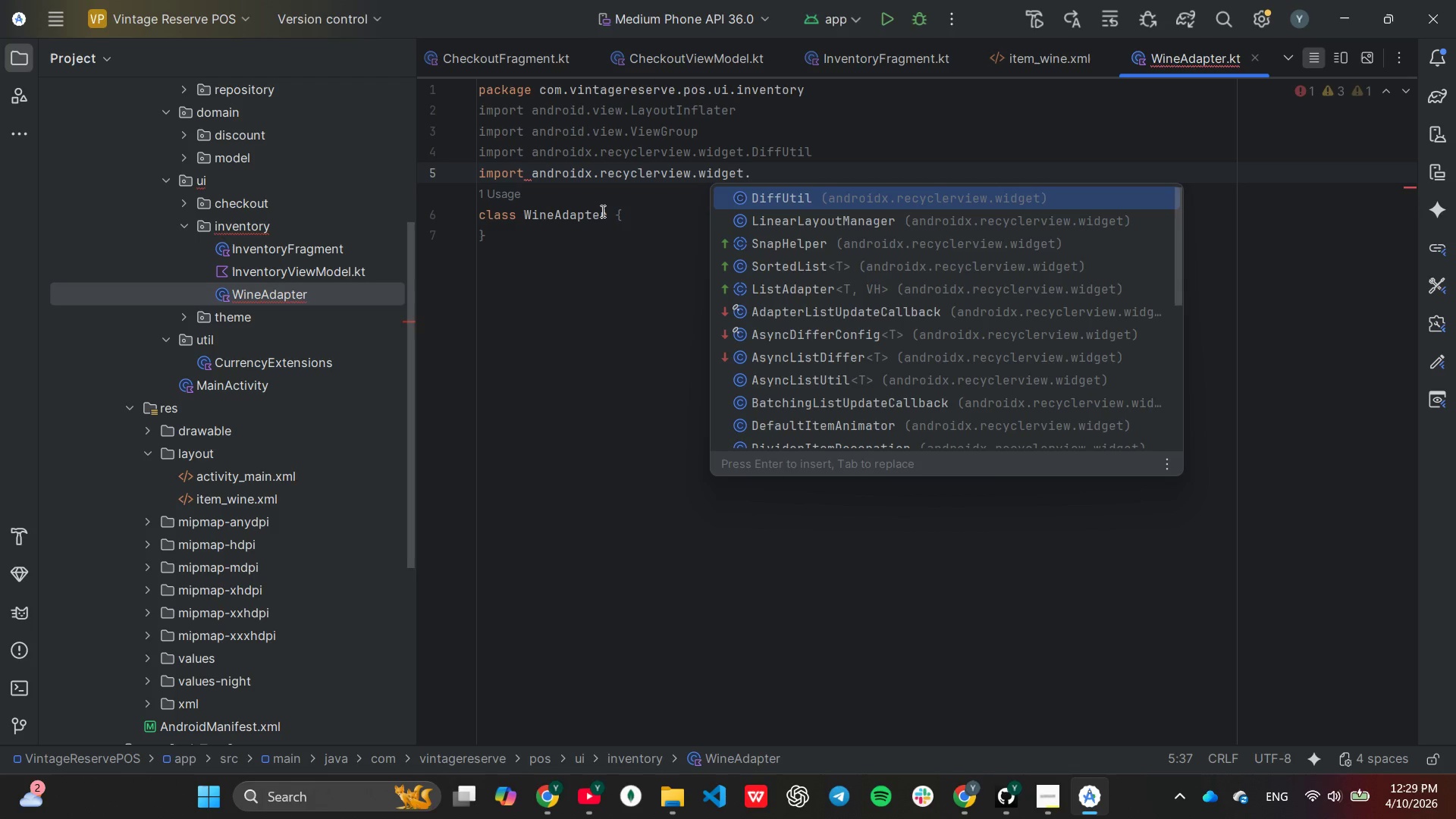 
key(ArrowDown)
 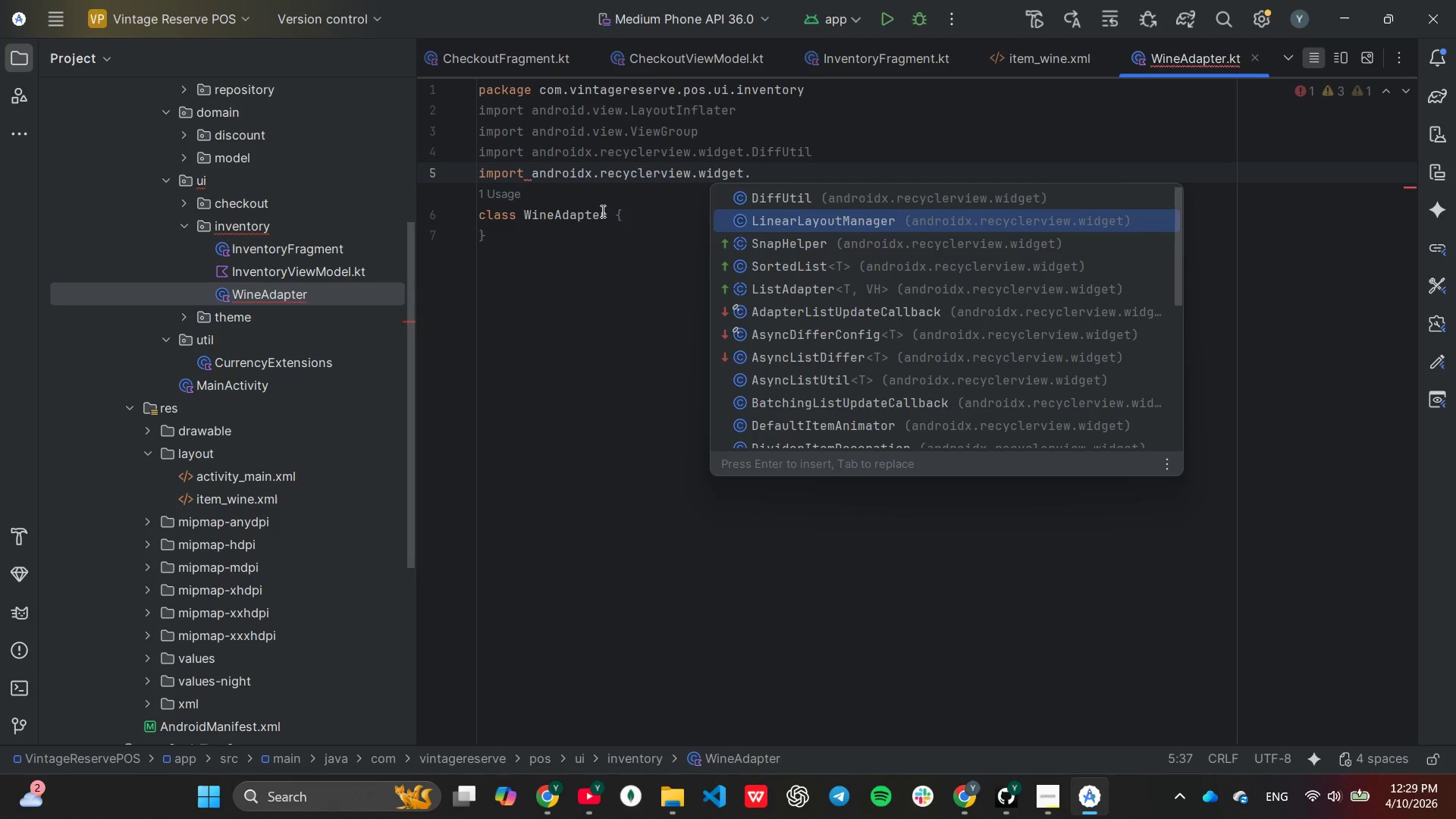 
key(ArrowDown)
 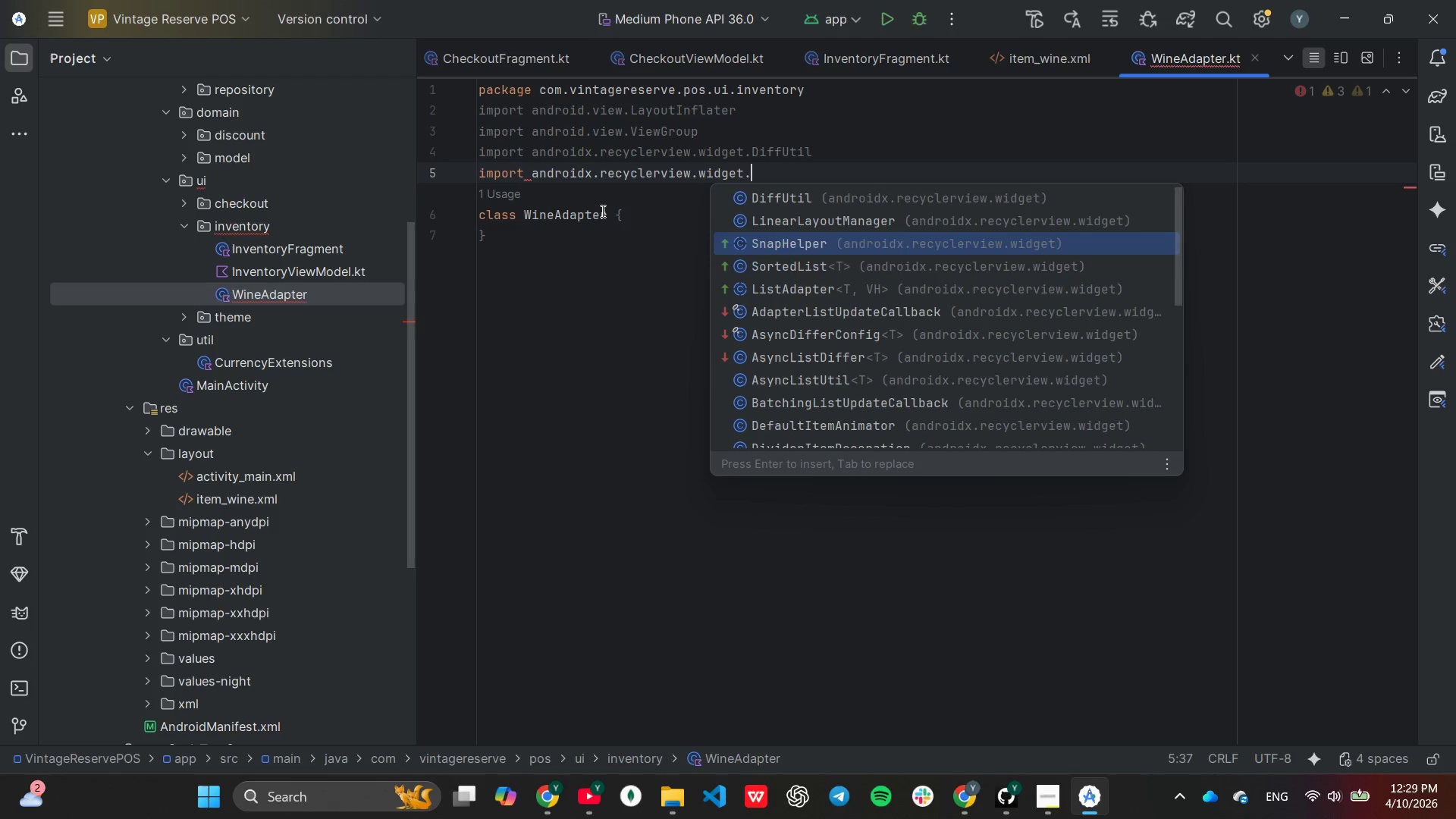 
key(ArrowDown)
 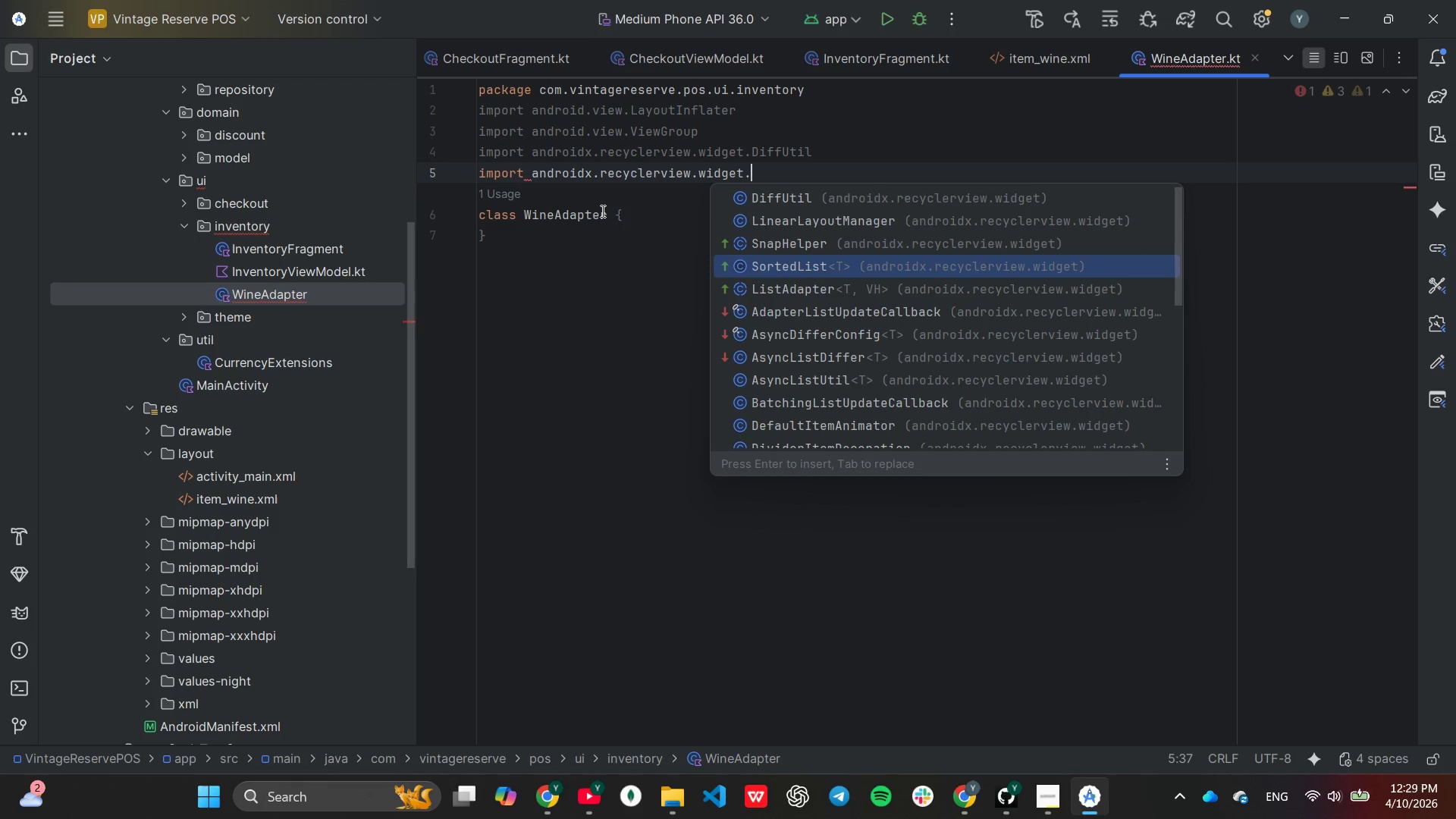 
key(ArrowDown)
 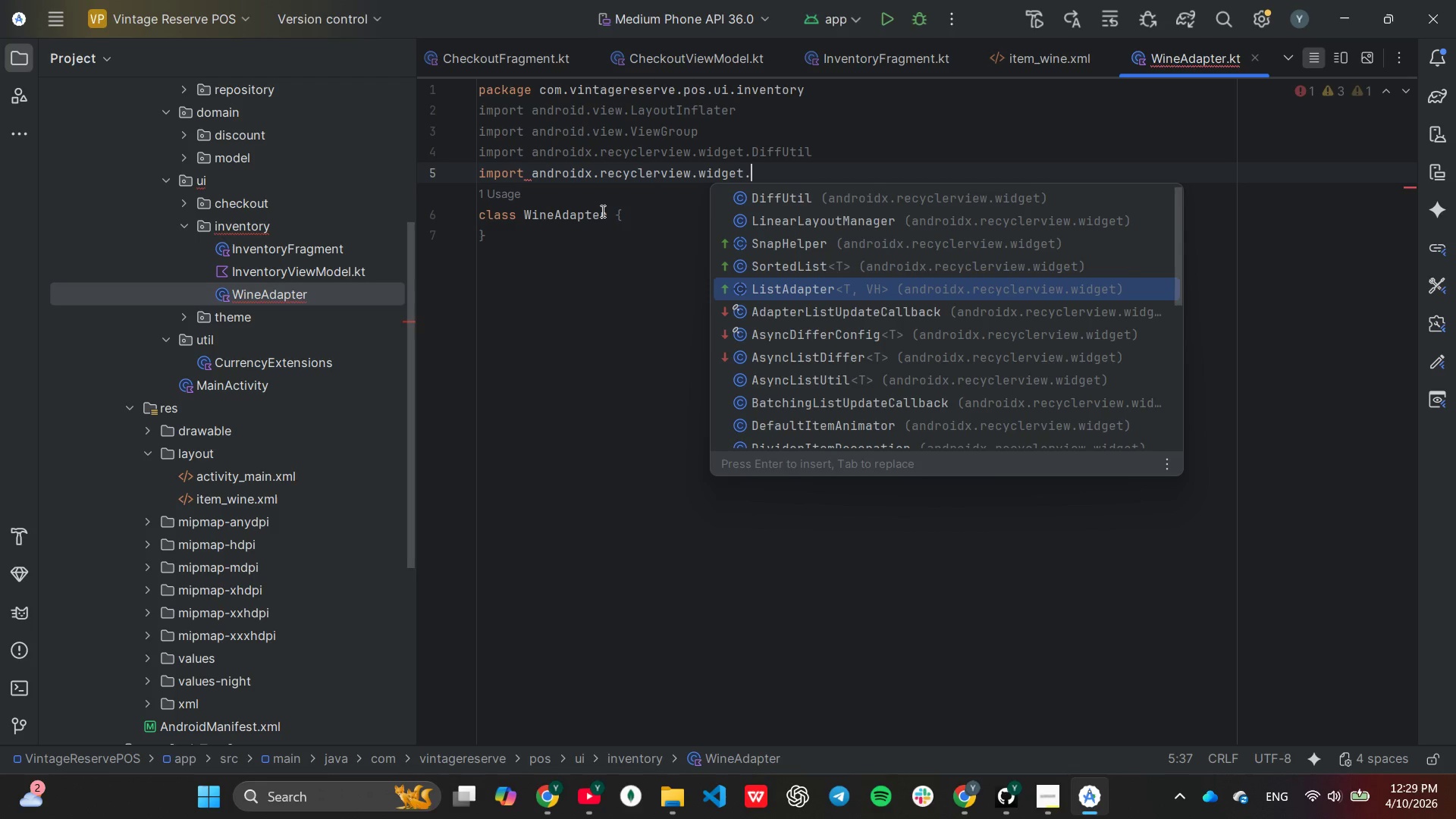 
key(Enter)
 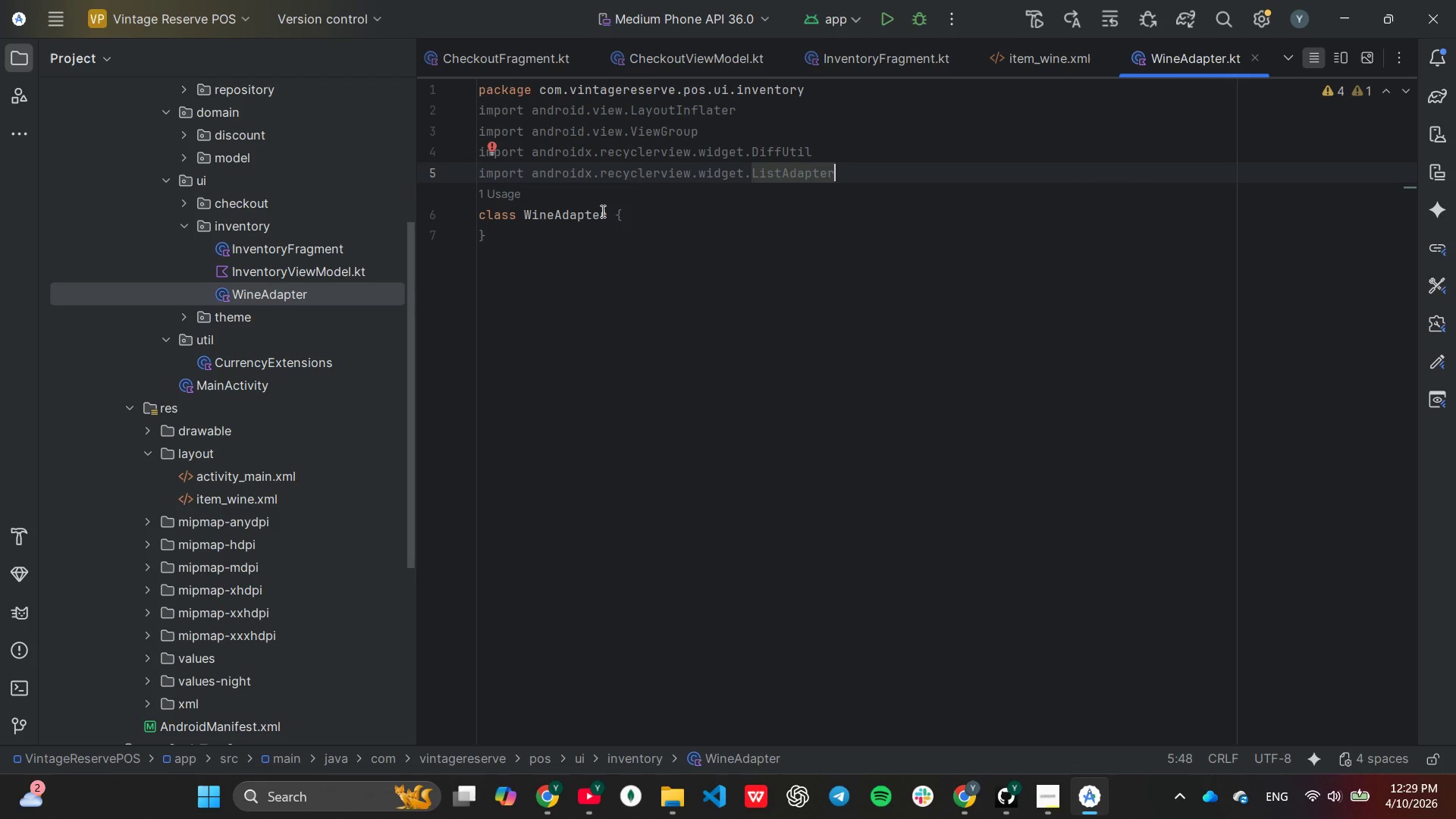 
key(Control+C)
 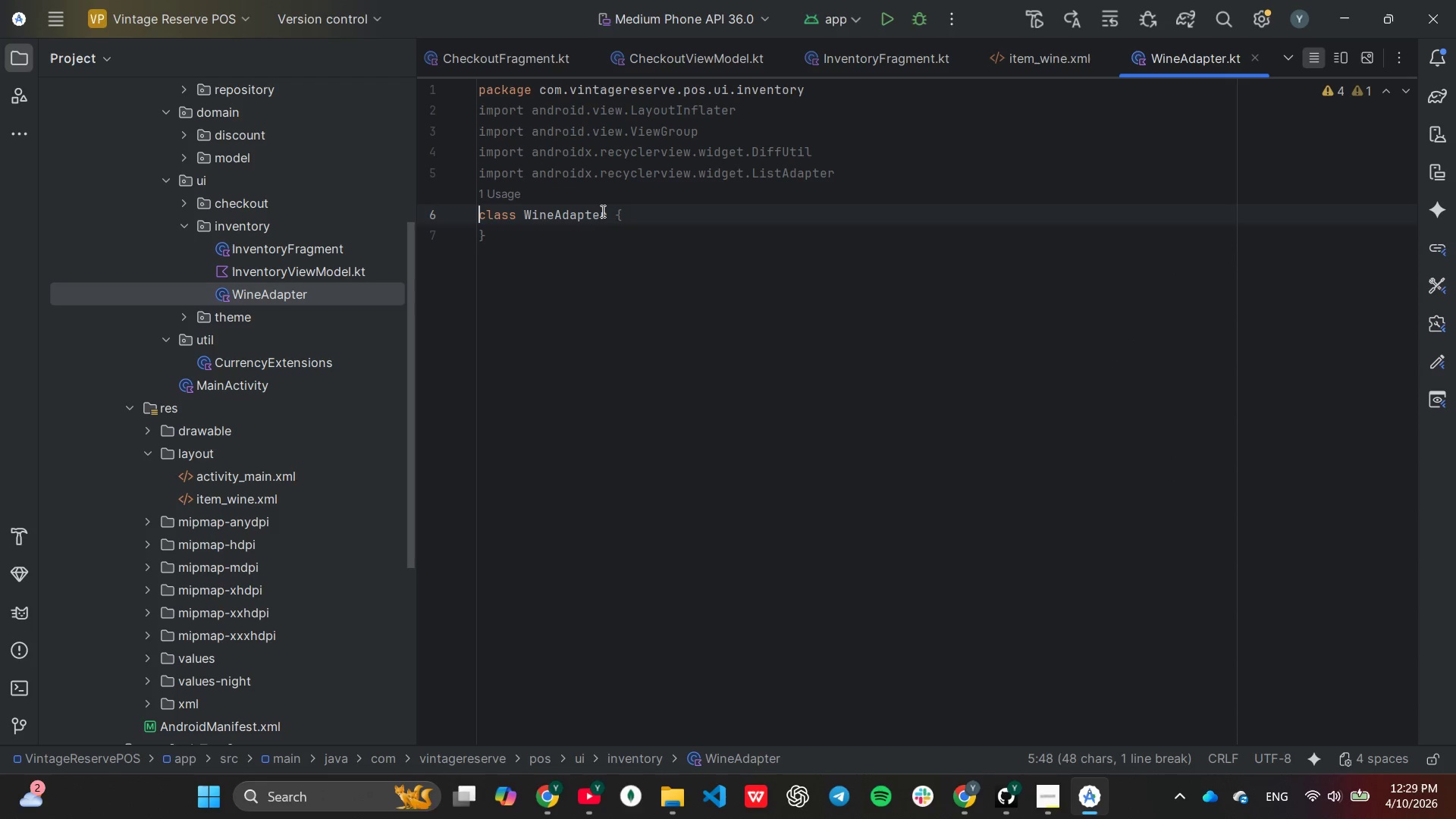 
key(Control+V)
 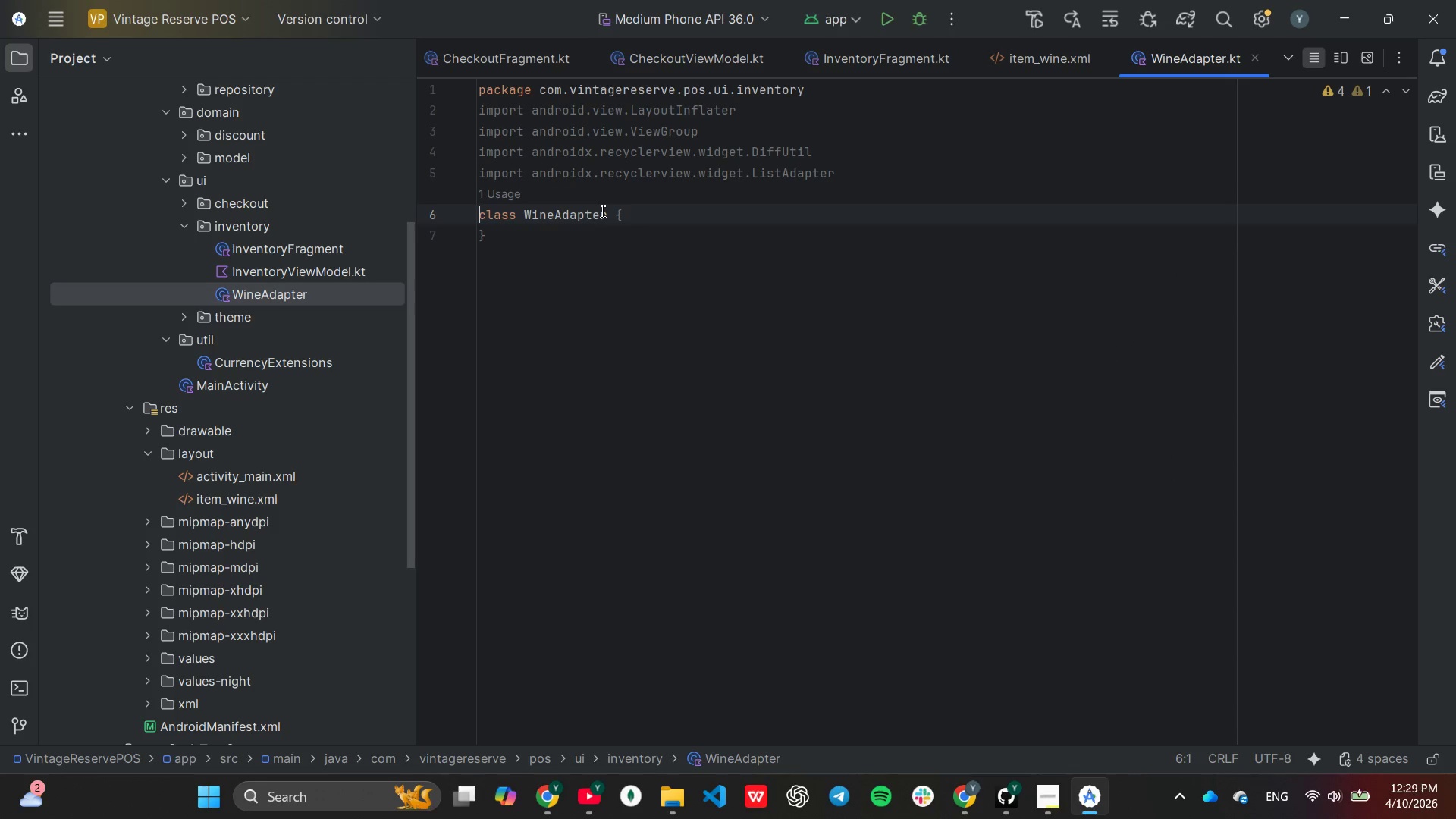 
key(Control+V)
 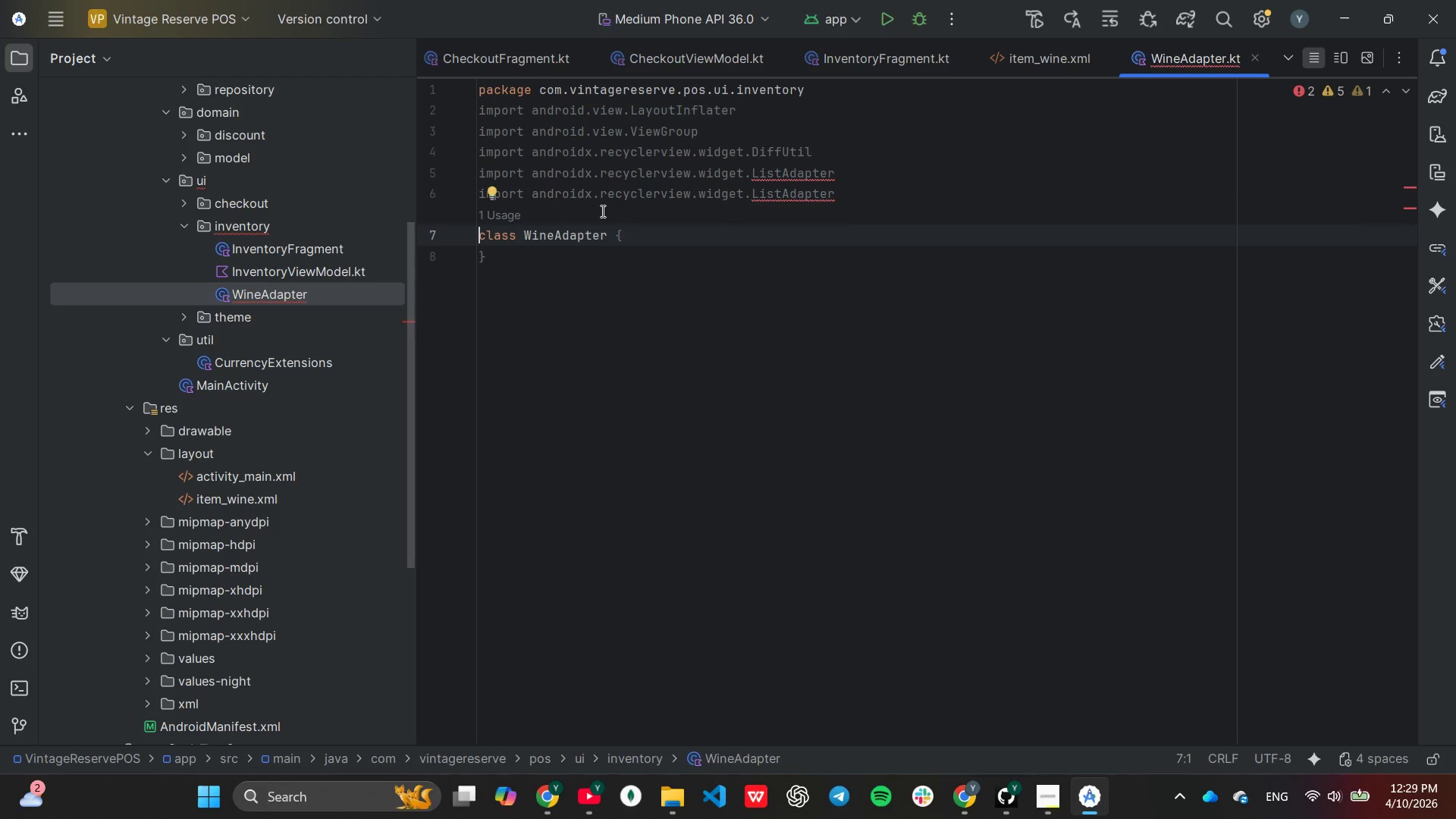 
key(Control+V)
 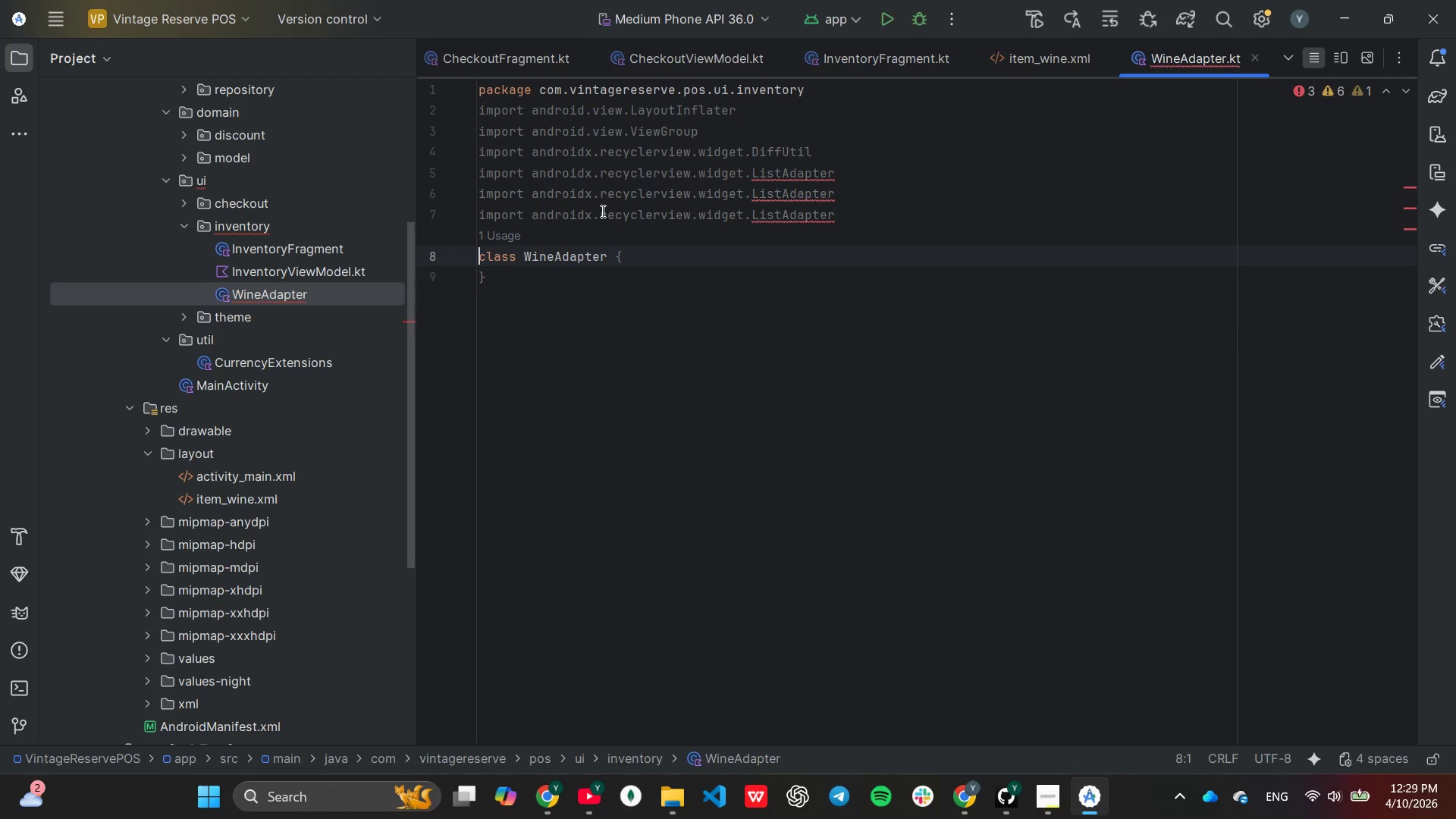 
key(ArrowLeft)
 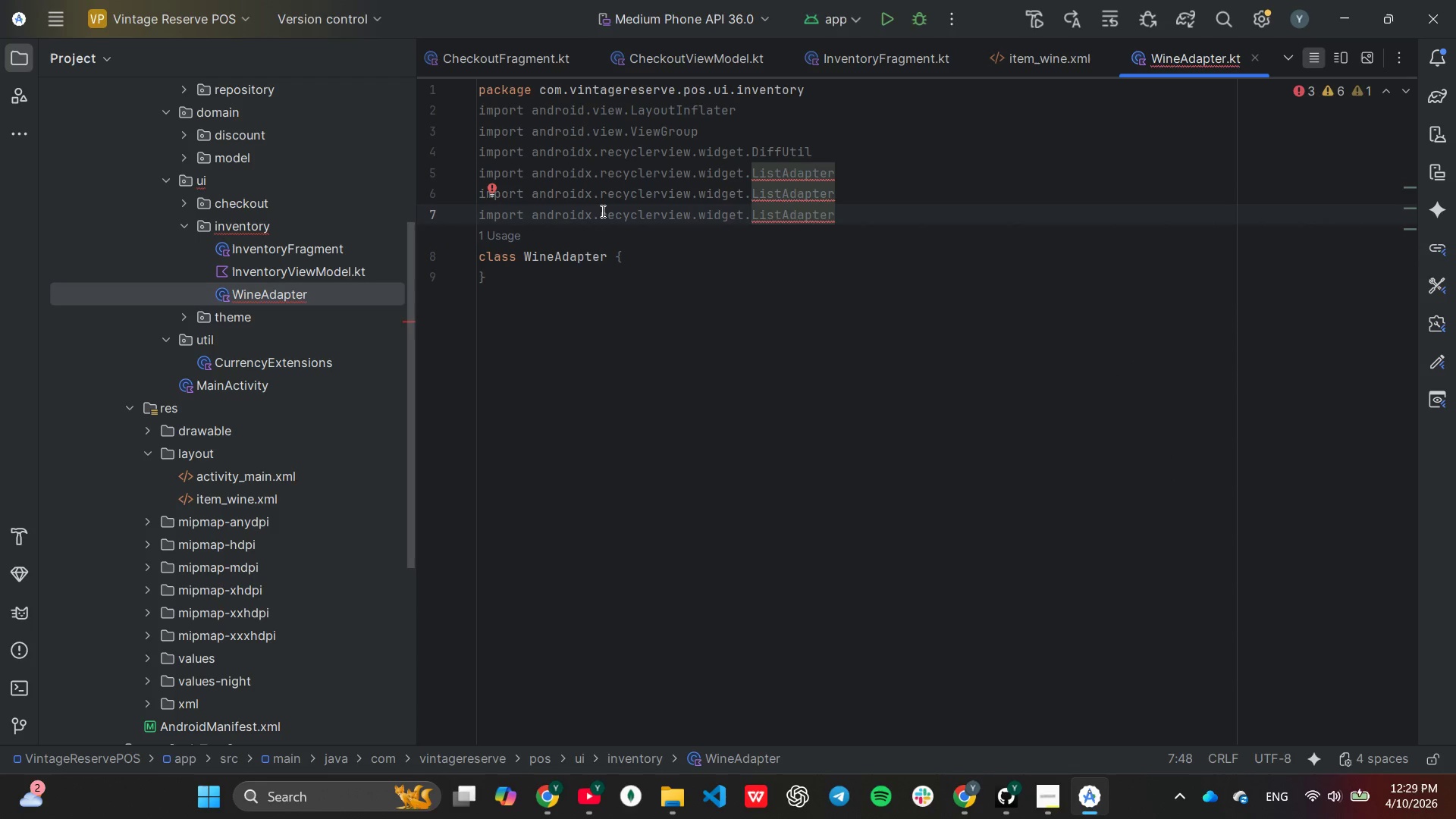 
key(ArrowUp)
 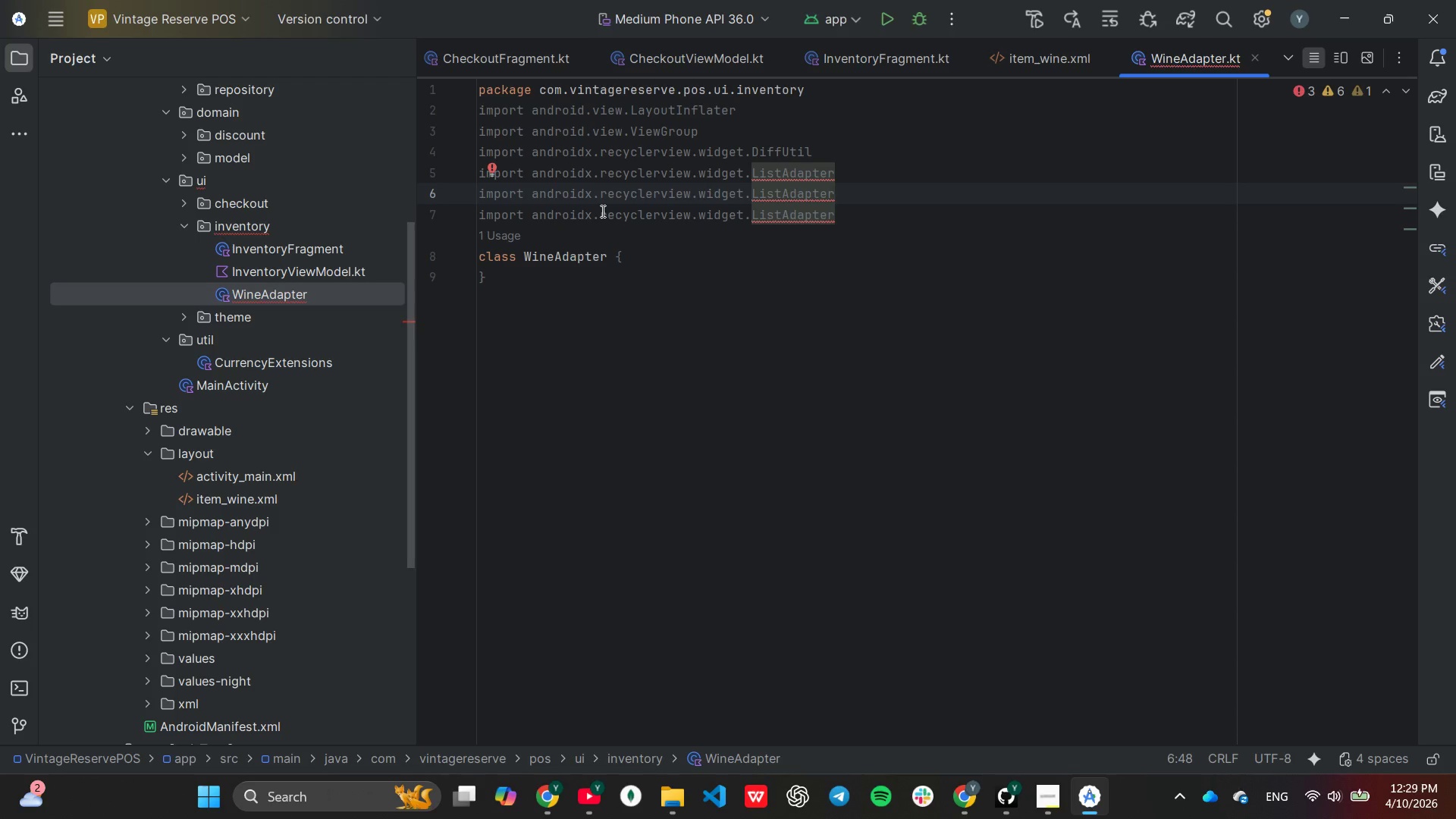 
hold_key(key=Backspace, duration=0.64)
 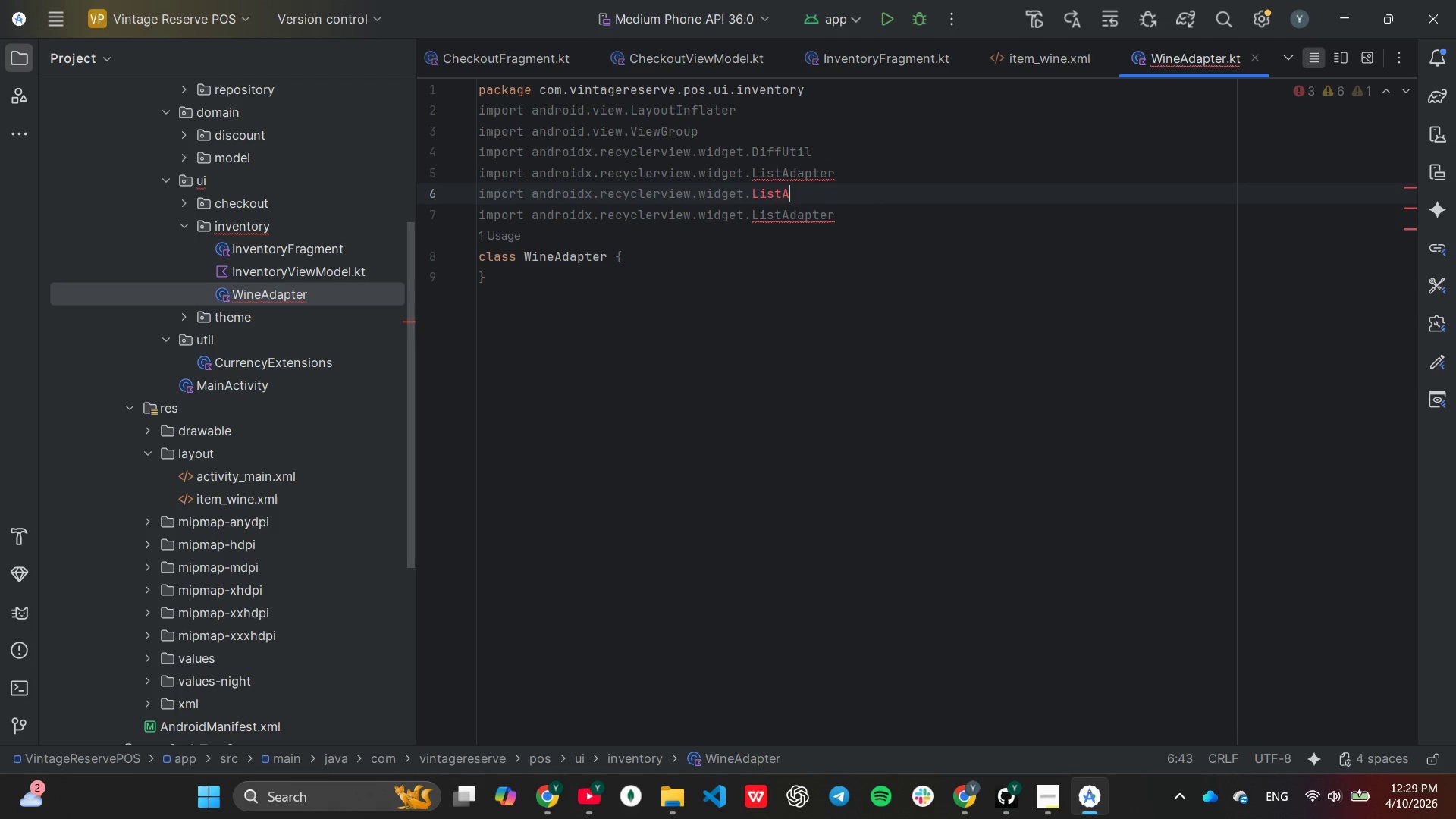 
hold_key(key=Backspace, duration=0.53)
 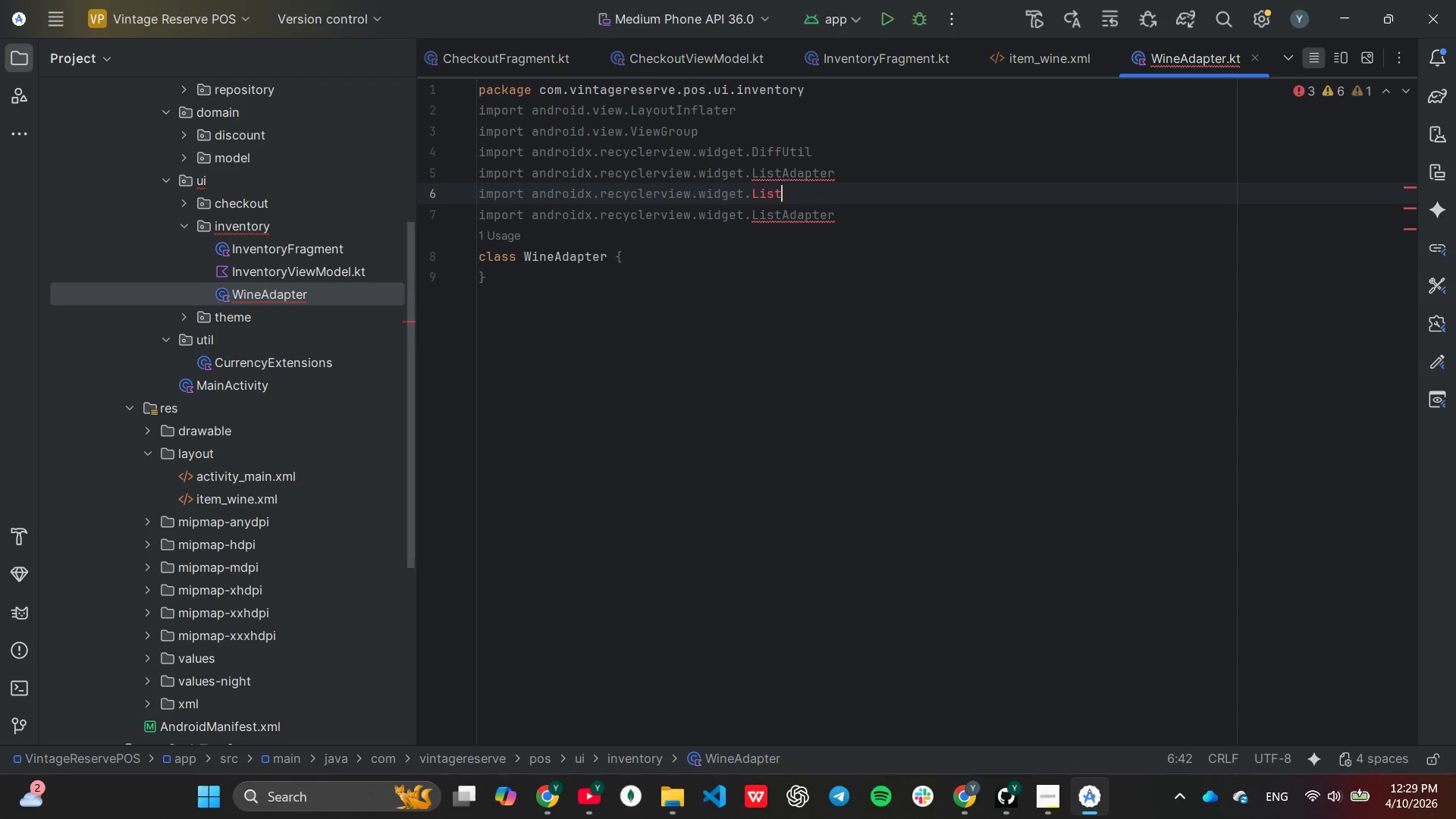 
key(Backspace)
key(Backspace)
key(Backspace)
key(Backspace)
key(Backspace)
type(Re)
 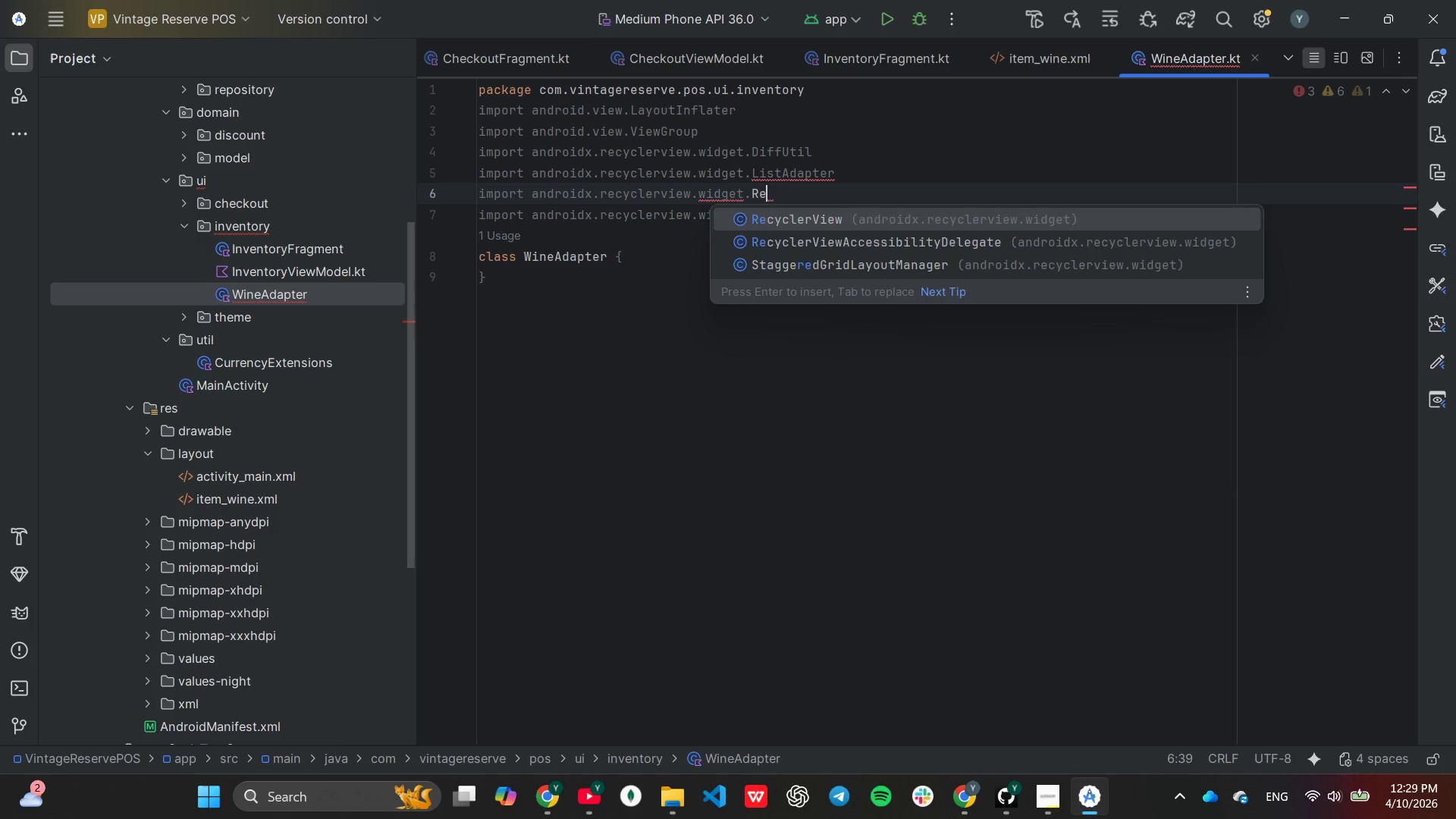 
key(Enter)
 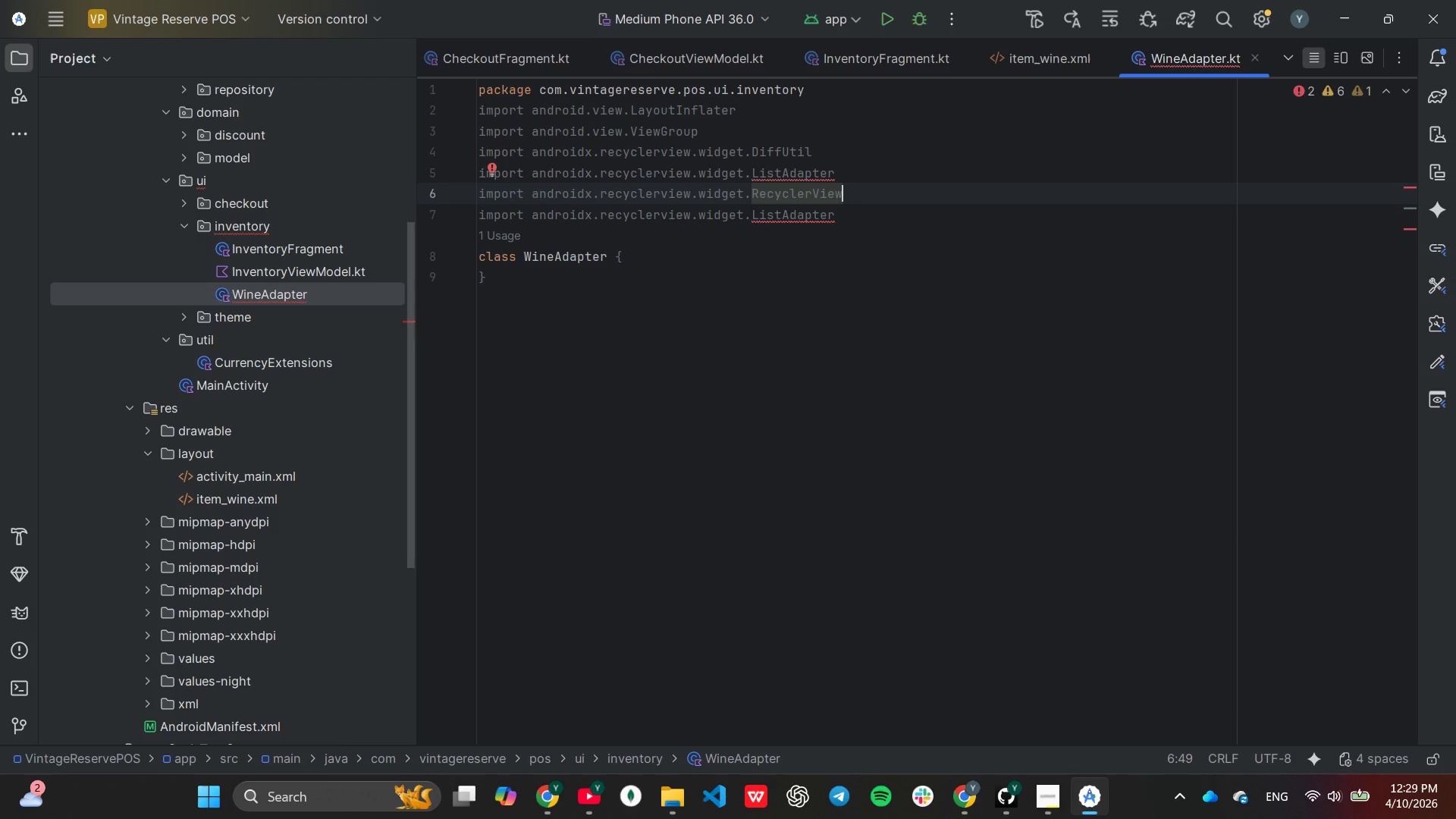 
key(ArrowDown)
 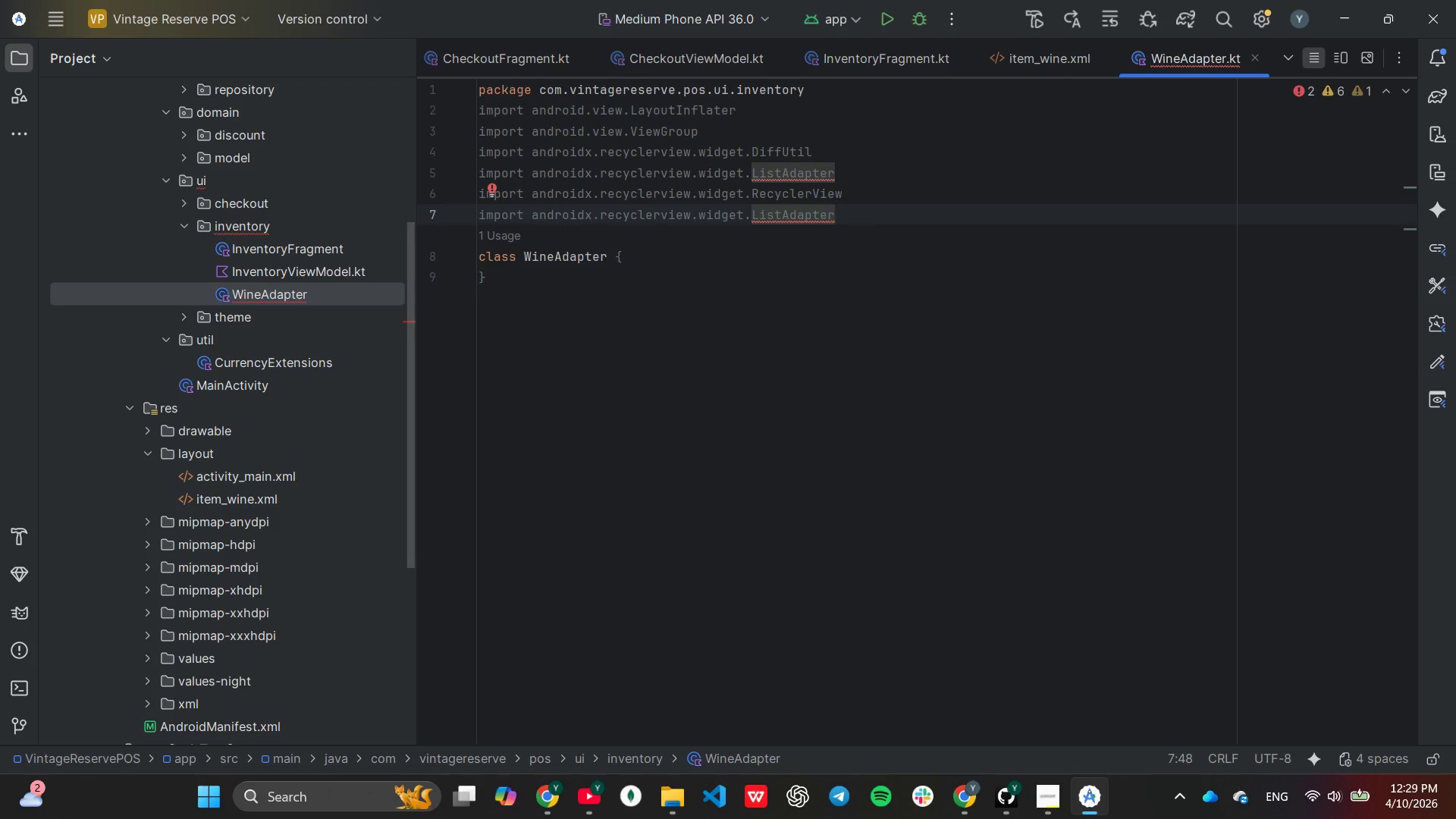 
wait(9.48)
 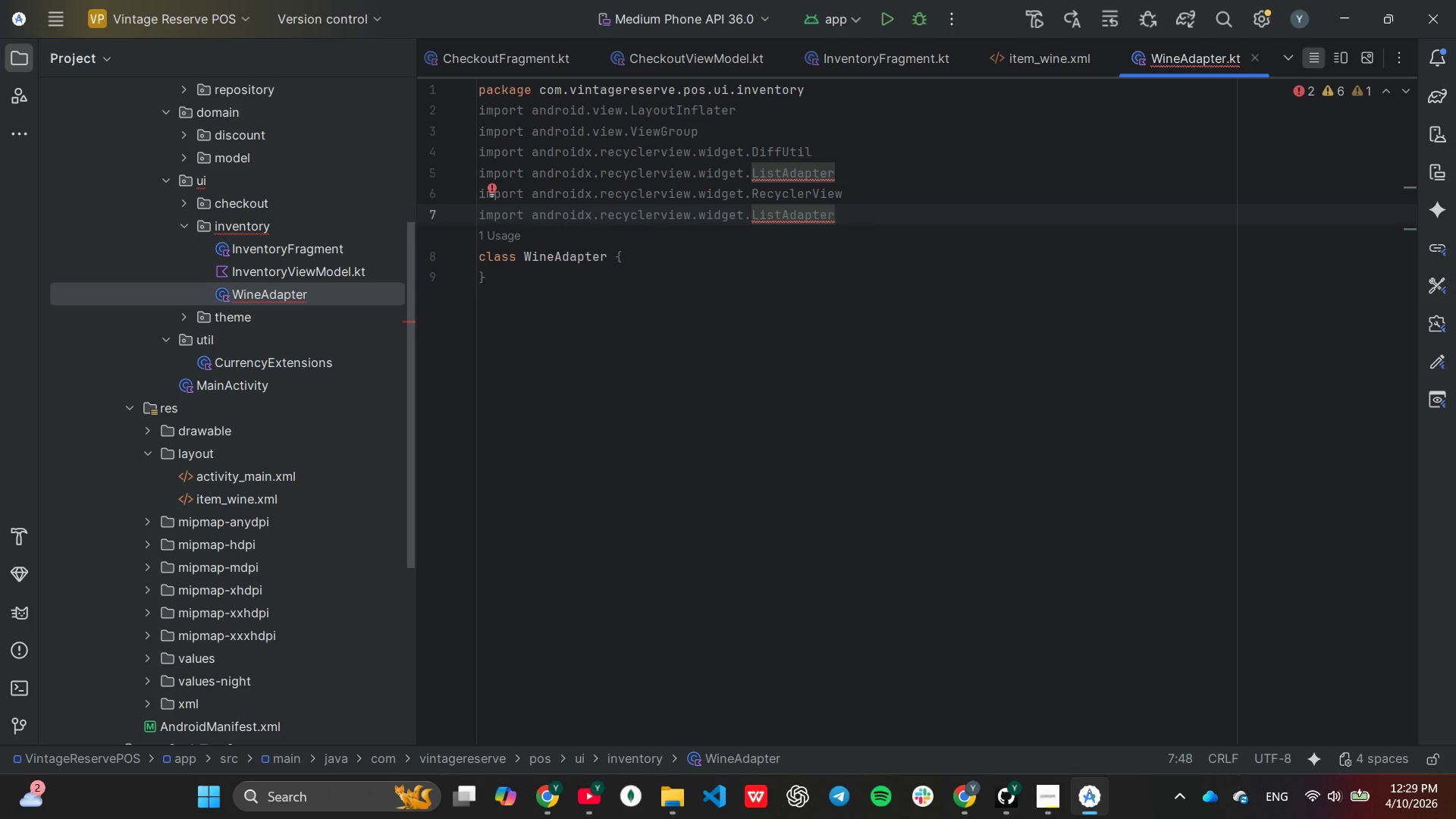 
hold_key(key=Backspace, duration=1.5)
 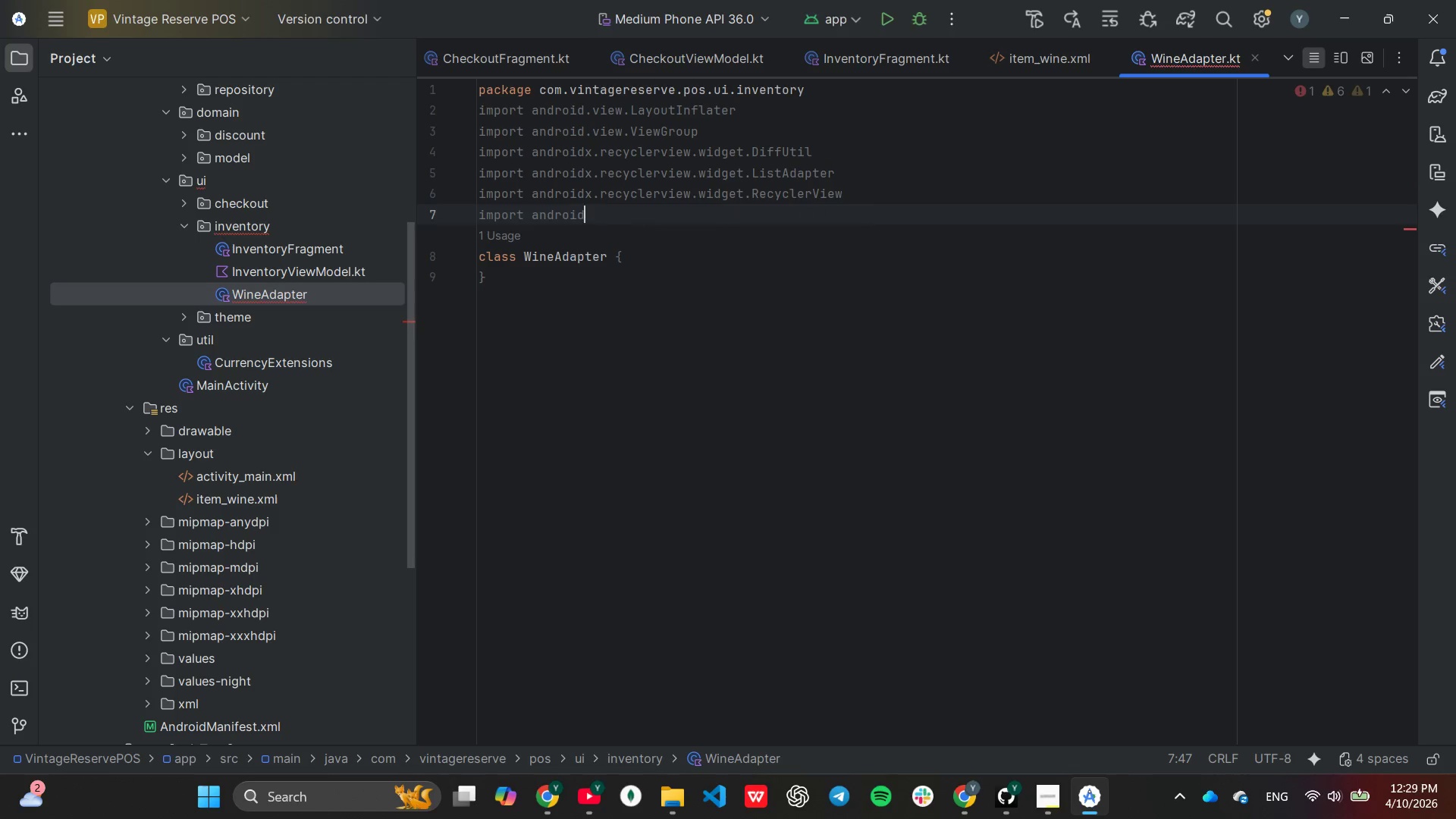 
key(Backspace)
key(Backspace)
key(Backspace)
key(Backspace)
key(Backspace)
key(Backspace)
key(Backspace)
key(Backspace)
type(com)
 